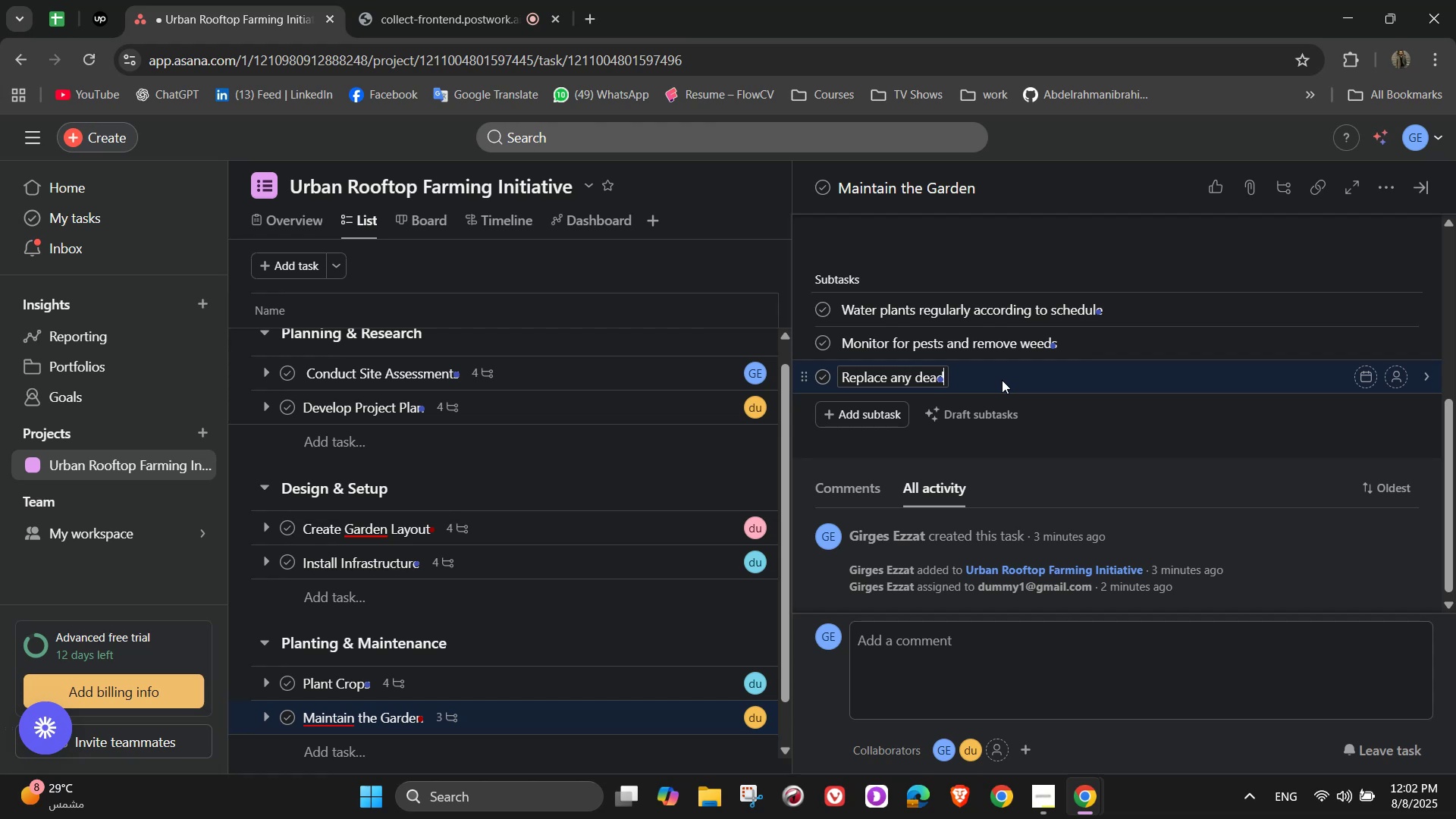 
type( or unhealthy plants)
 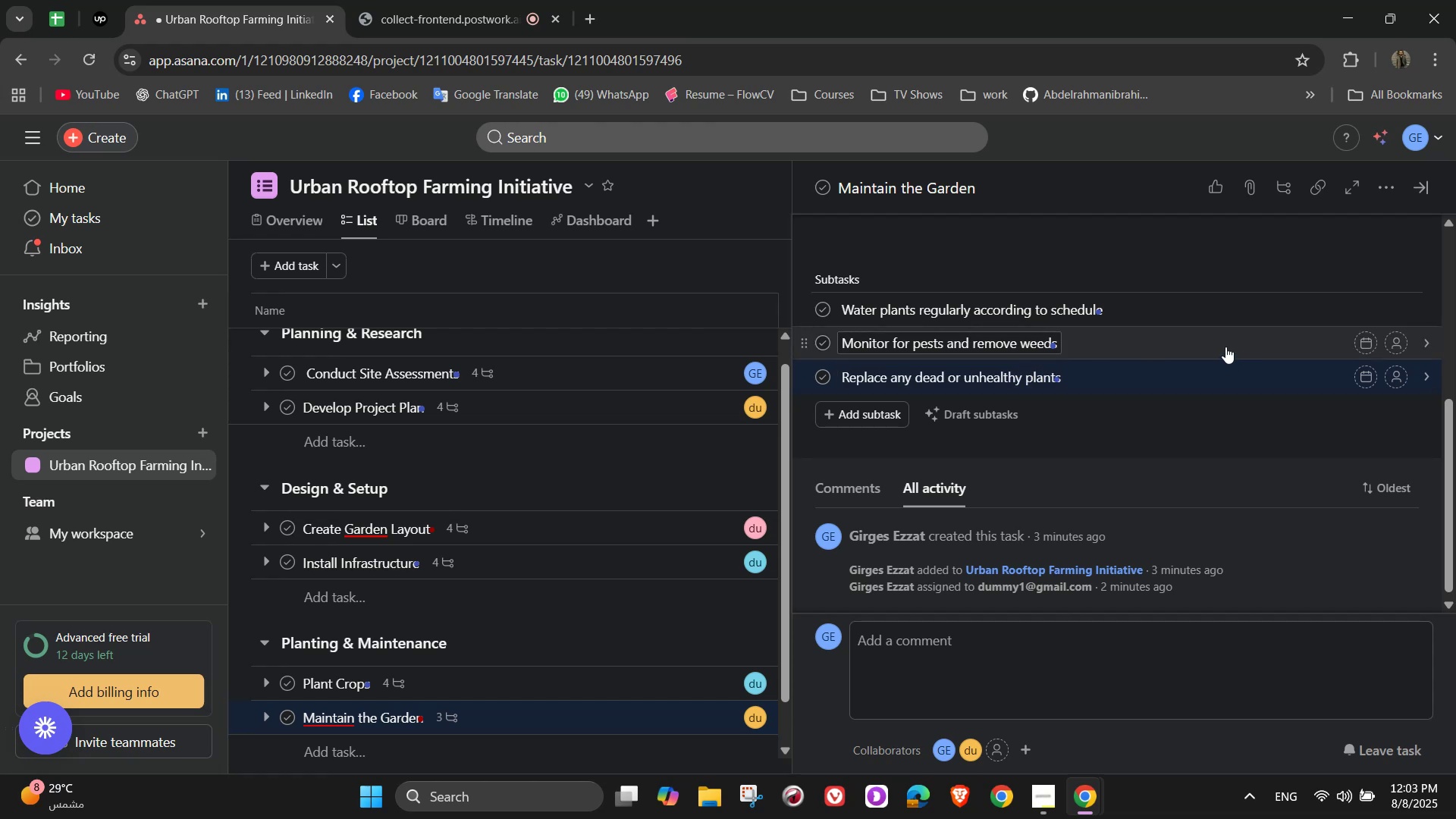 
scroll: coordinate [1051, 455], scroll_direction: up, amount: 2.0
 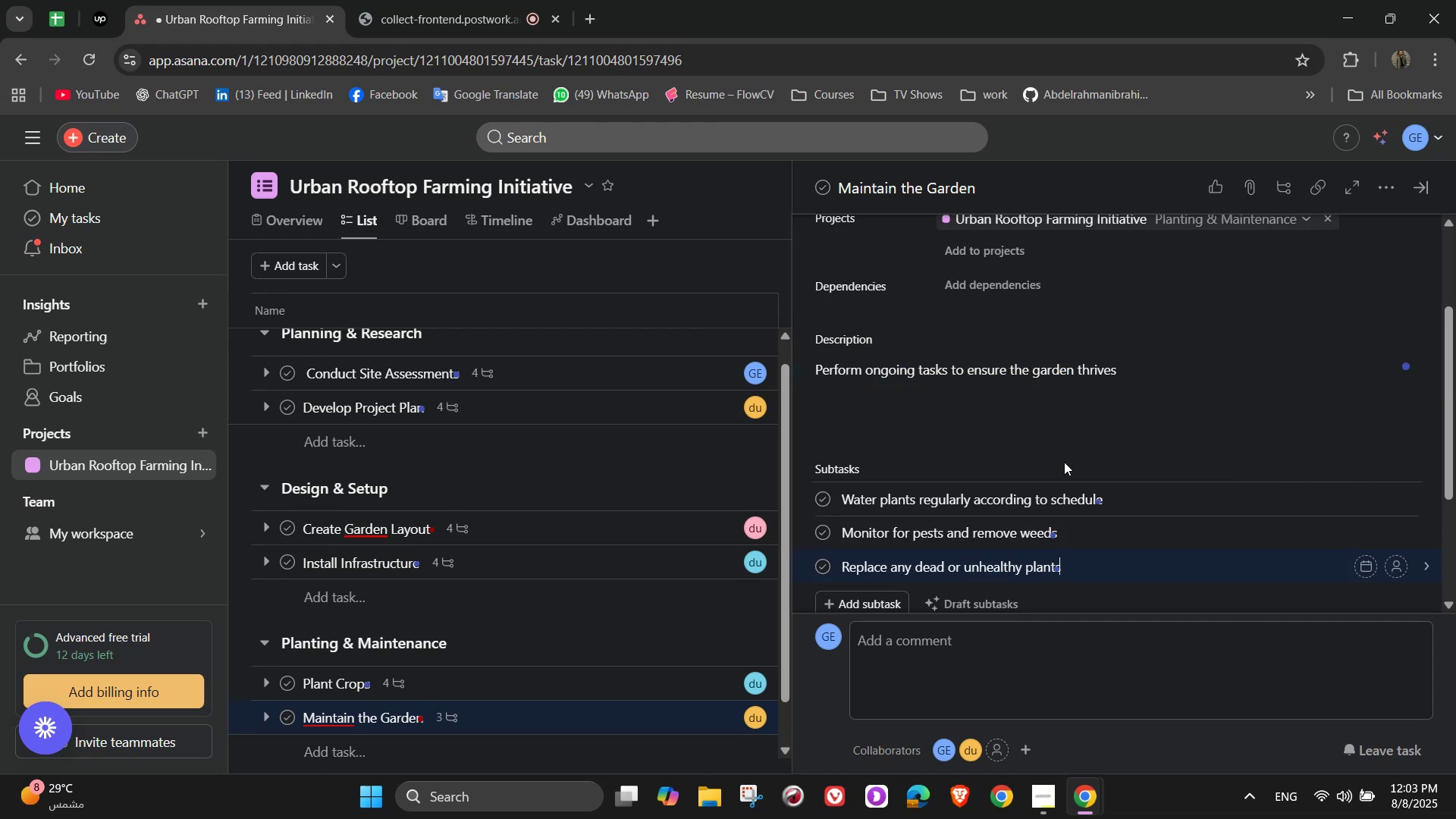 
scroll: coordinate [1064, 462], scroll_direction: down, amount: 1.0
 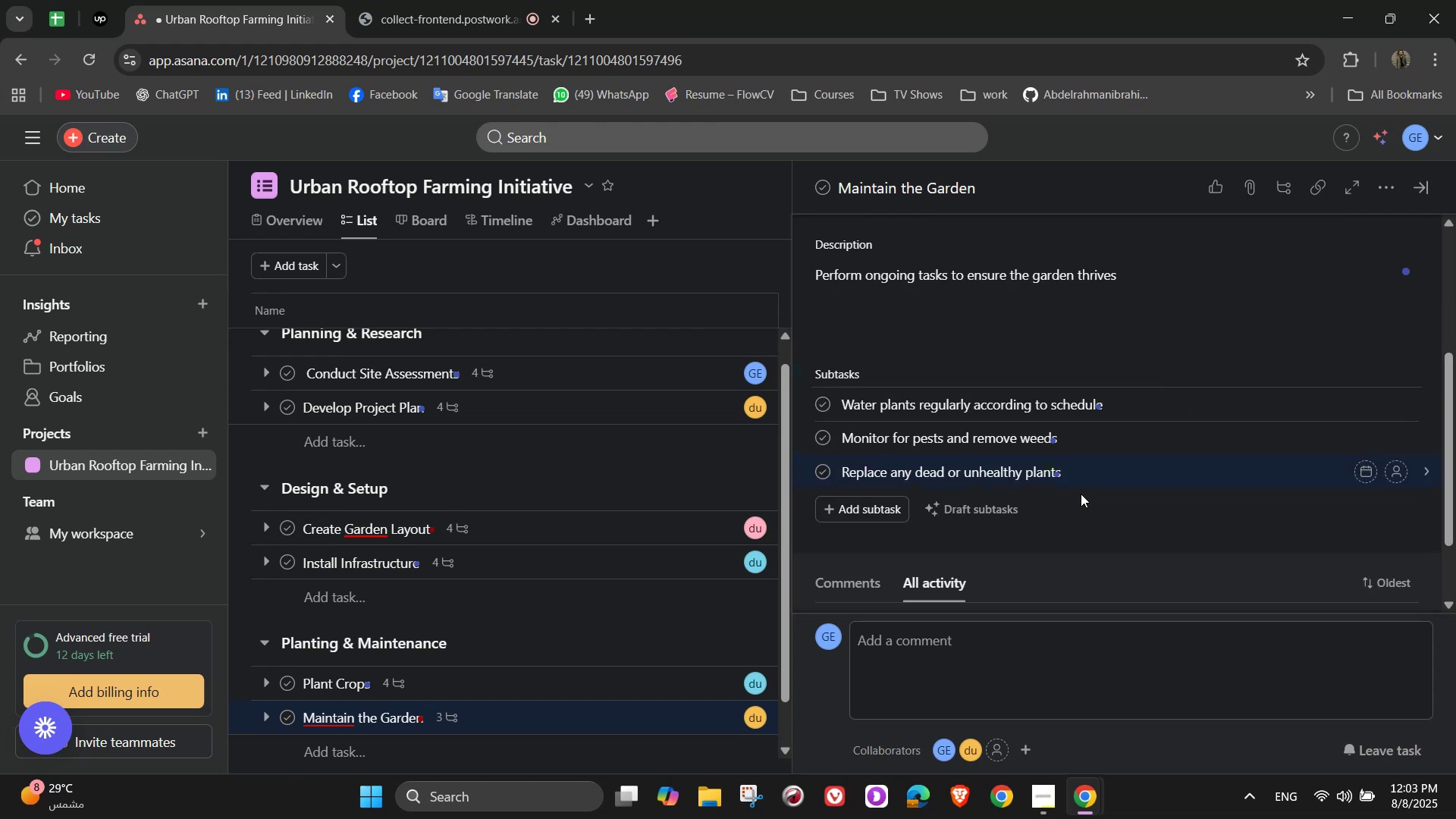 
left_click([1059, 435])
 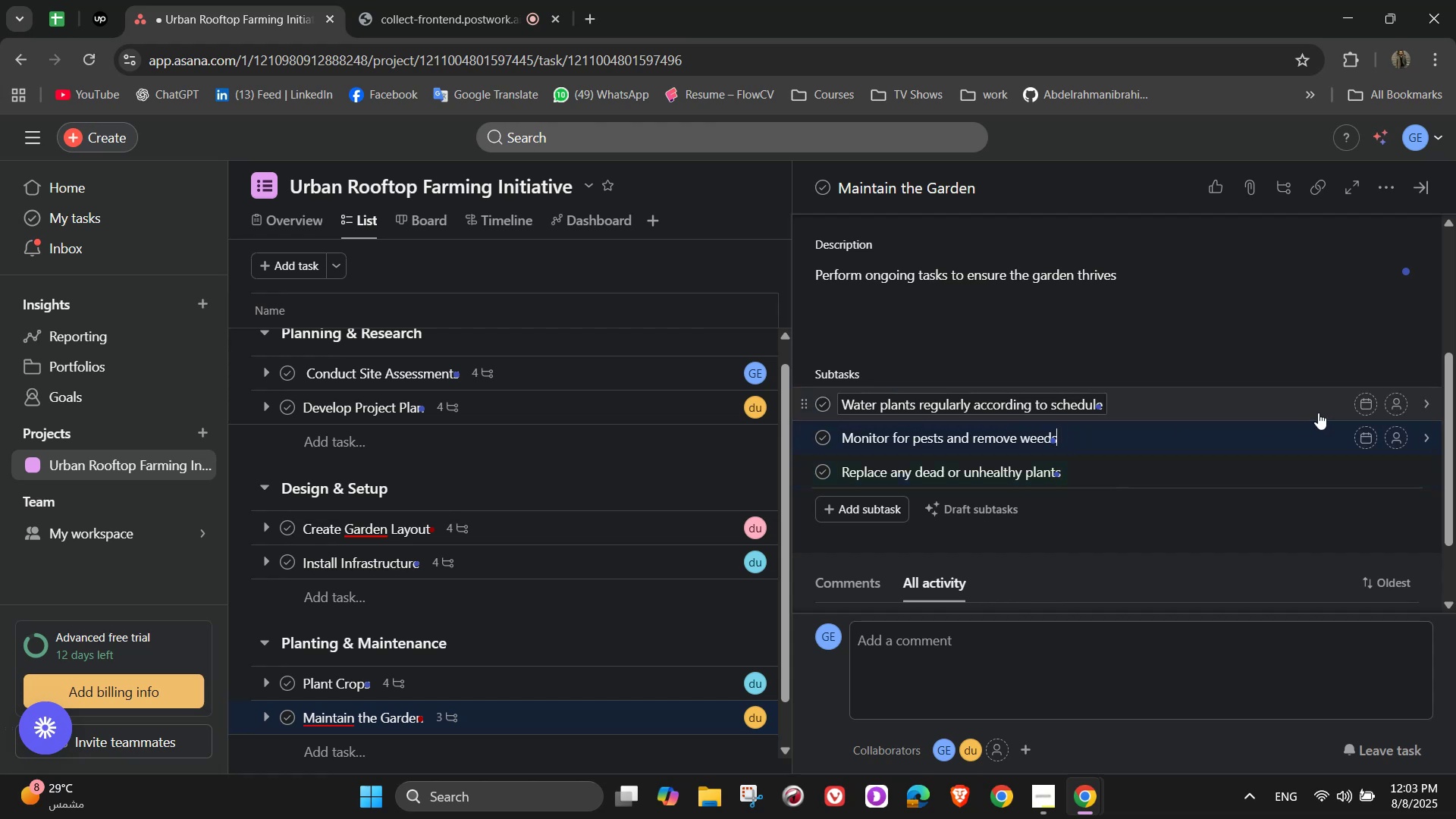 
key(NumpadEnter)
type({)
key(Backspace)
type(Pure)
key(Backspace)
key(Backspace)
key(Backspace)
type(rune plants and )
 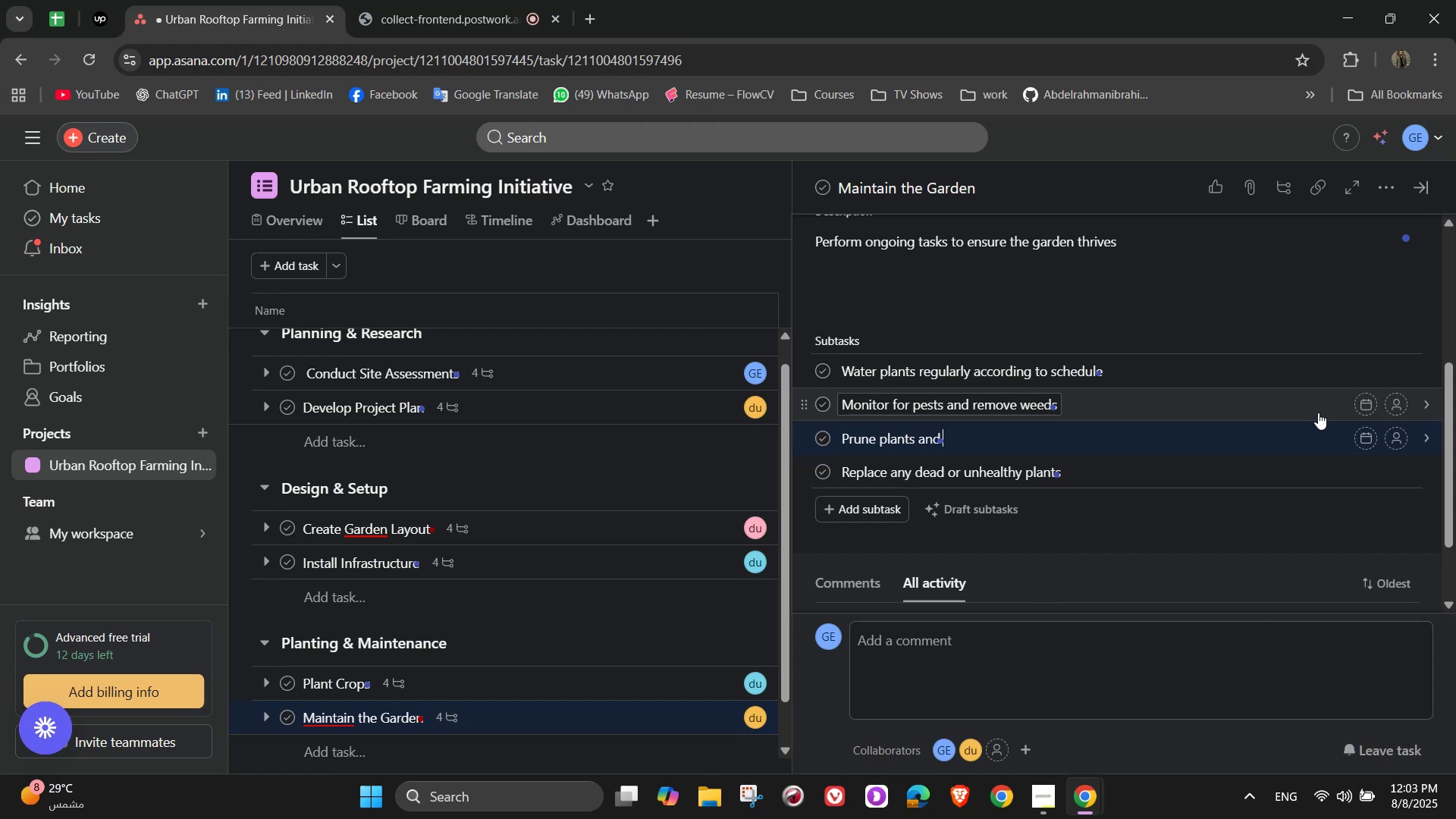 
wait(6.08)
 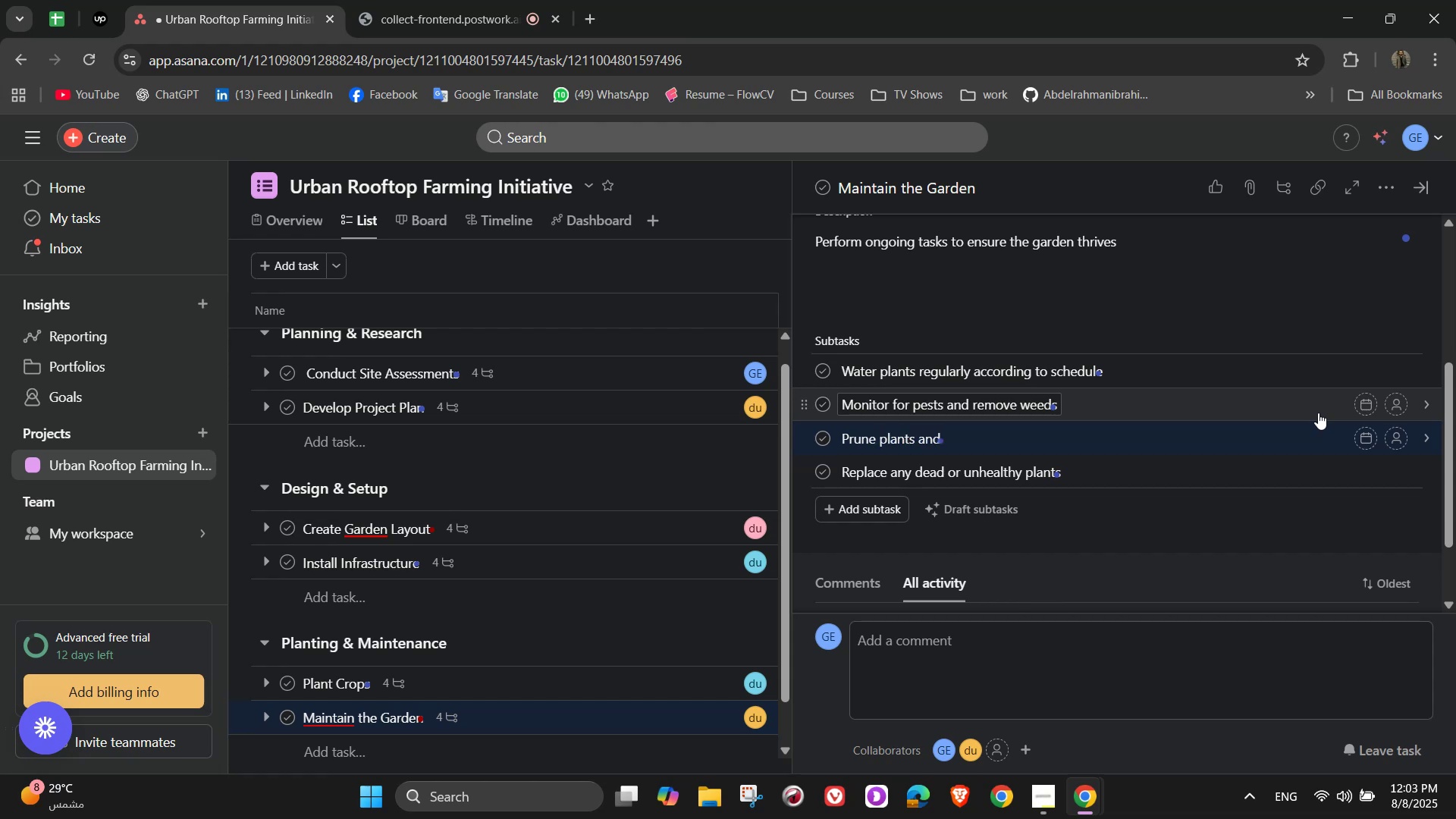 
left_click_drag(start_coordinate=[974, 404], to_coordinate=[1094, 391])
 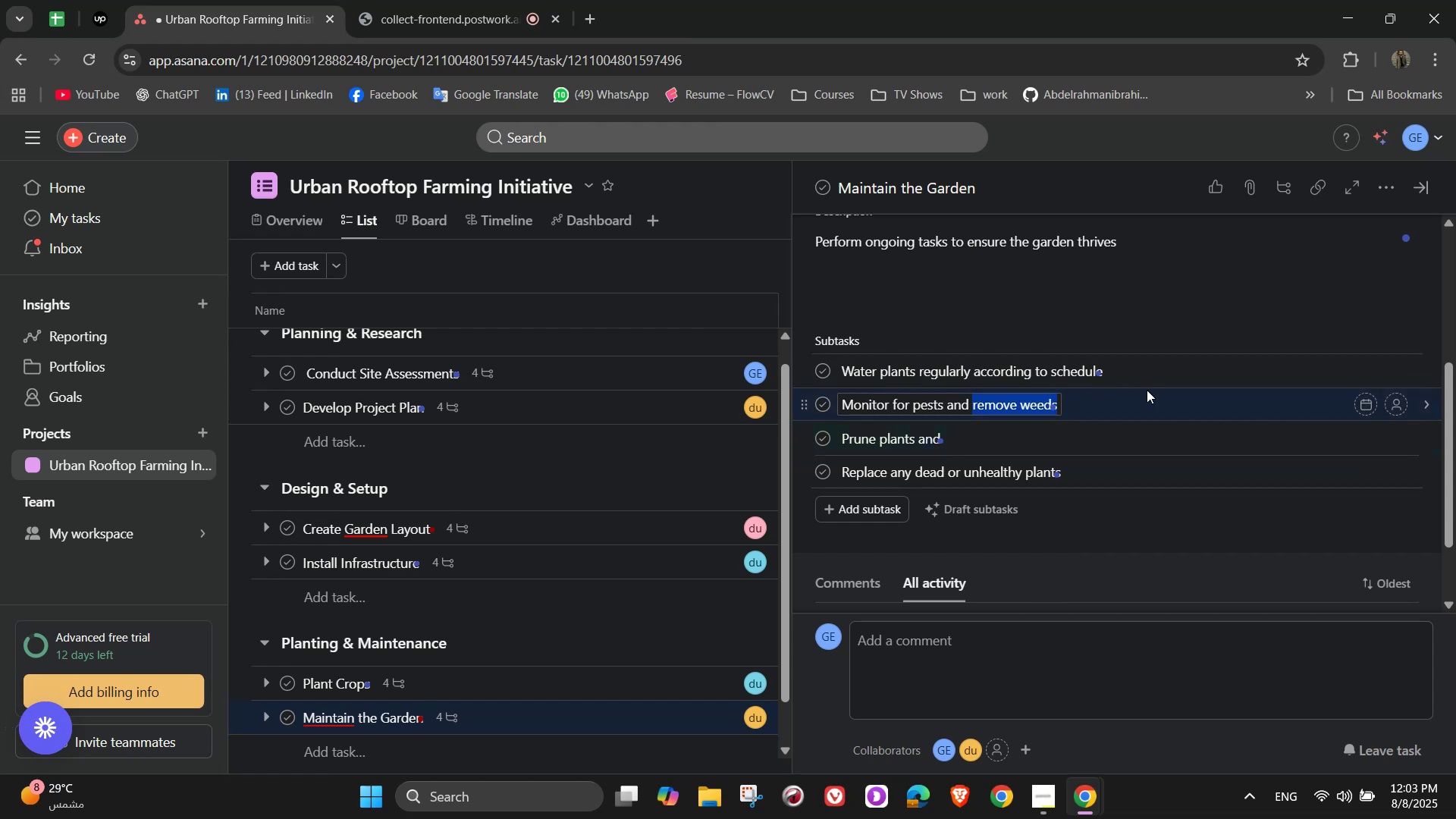 
key(Backspace)
 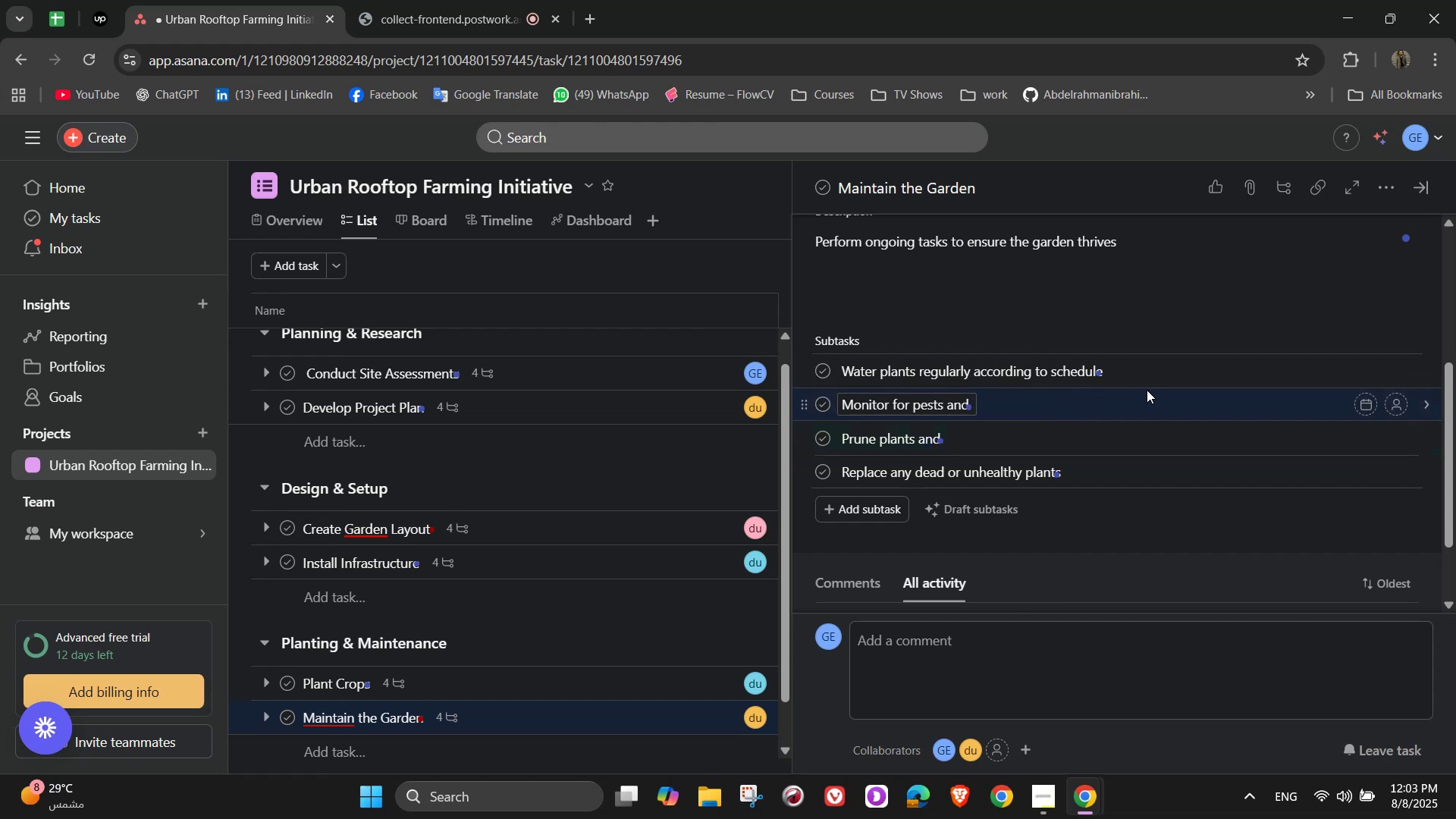 
type(diseases)
 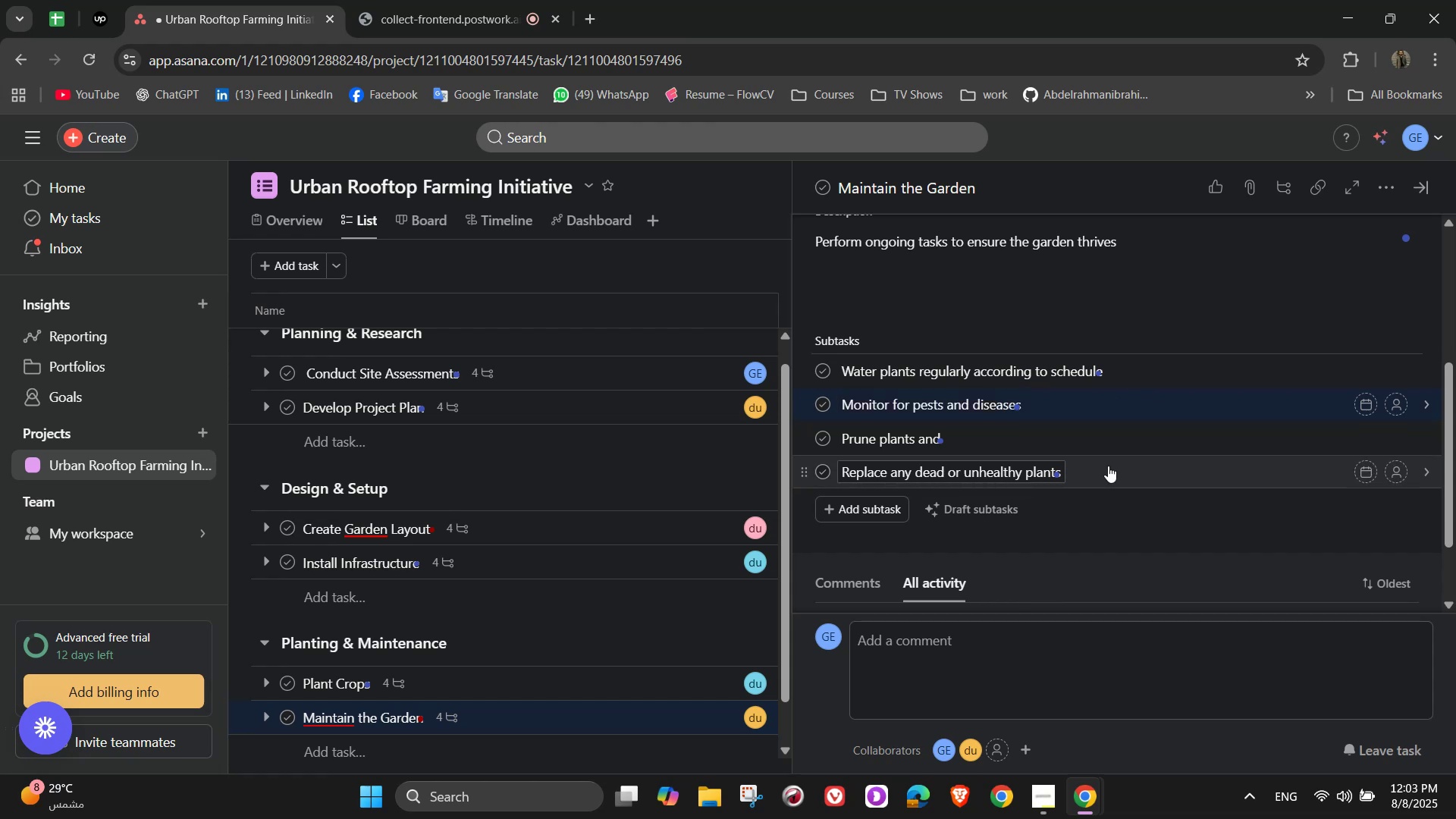 
wait(10.23)
 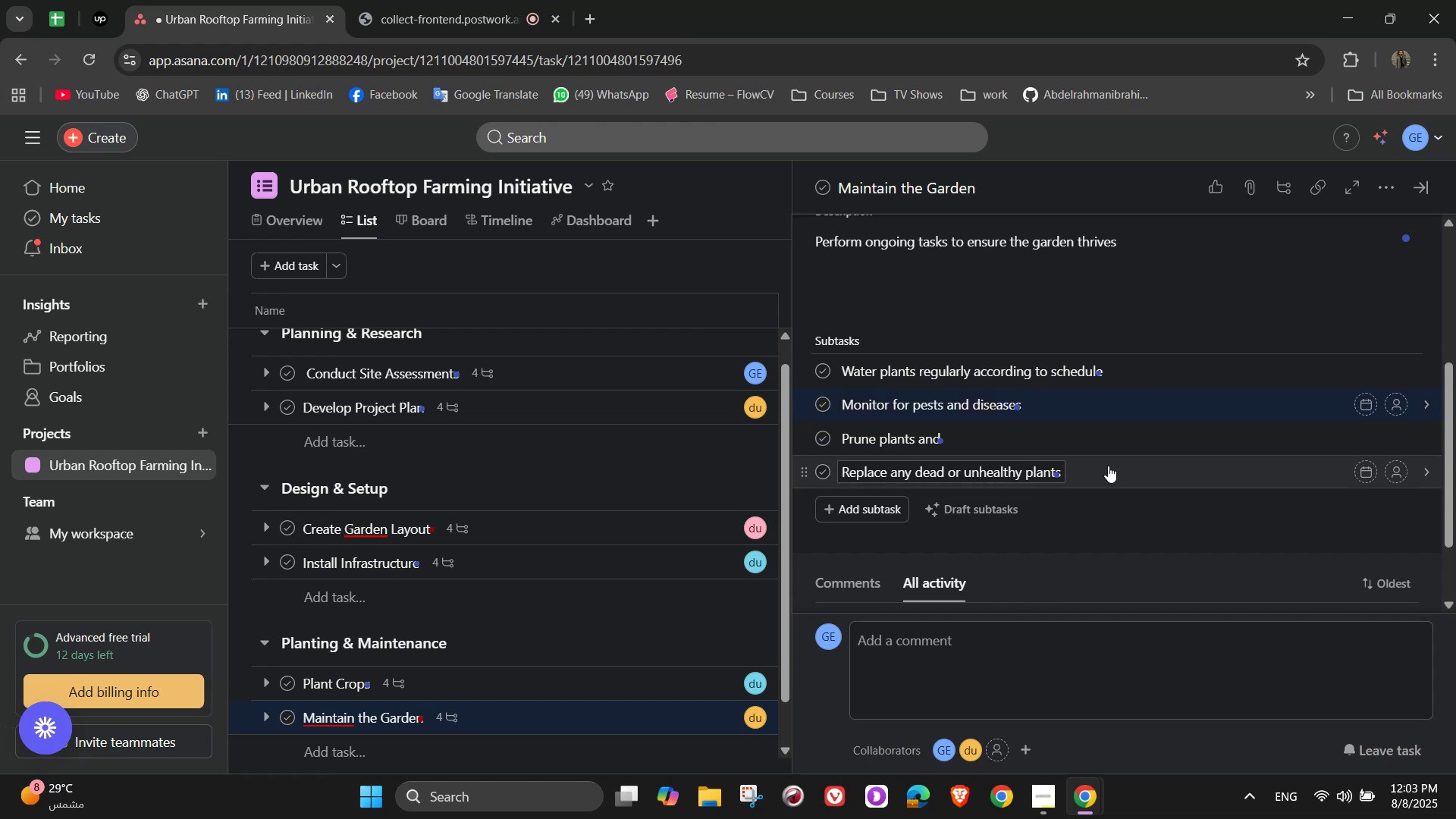 
left_click([945, 434])
 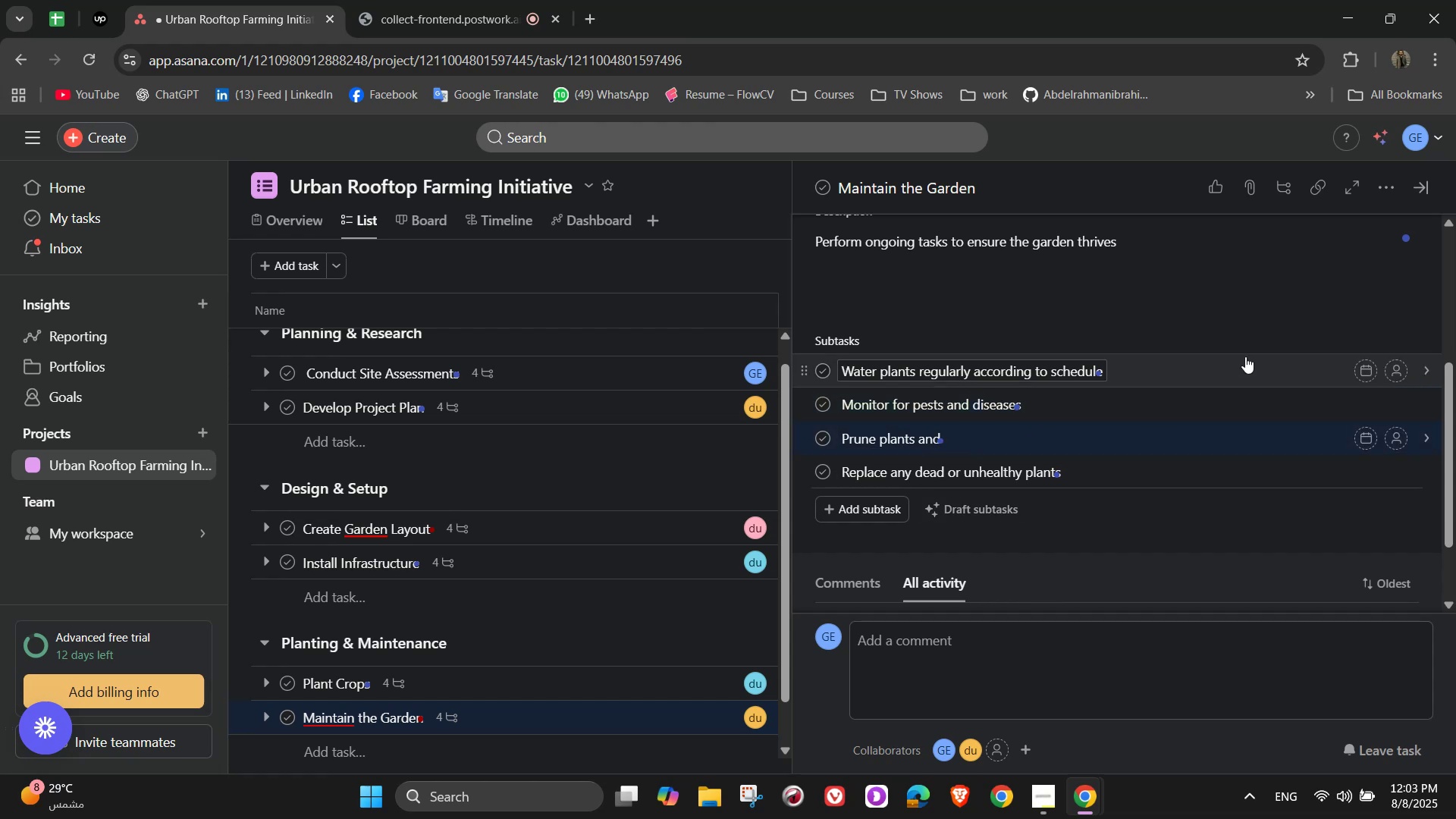 
key(ArrowLeft)
 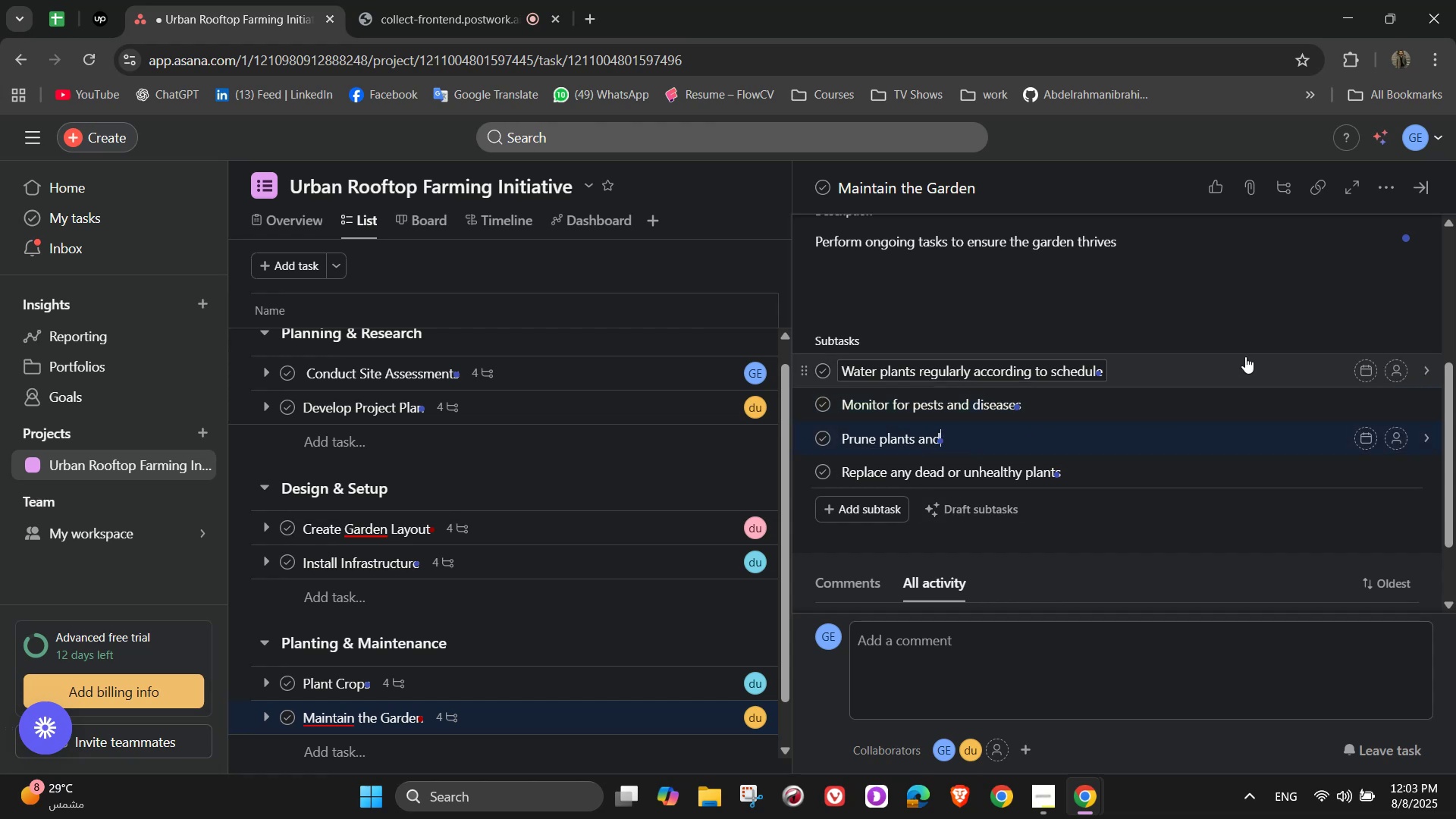 
key(ArrowRight)
 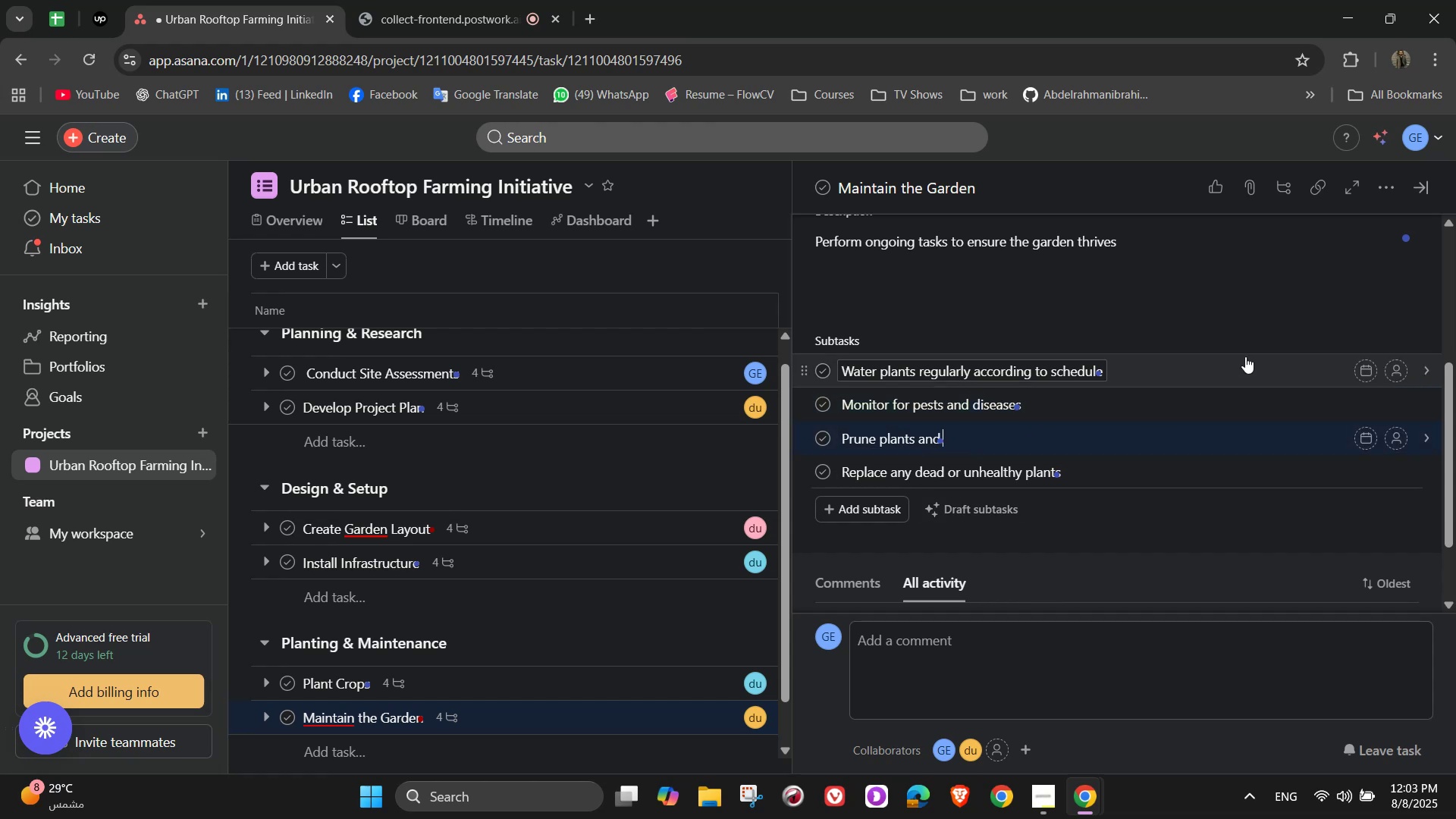 
type(remove )
 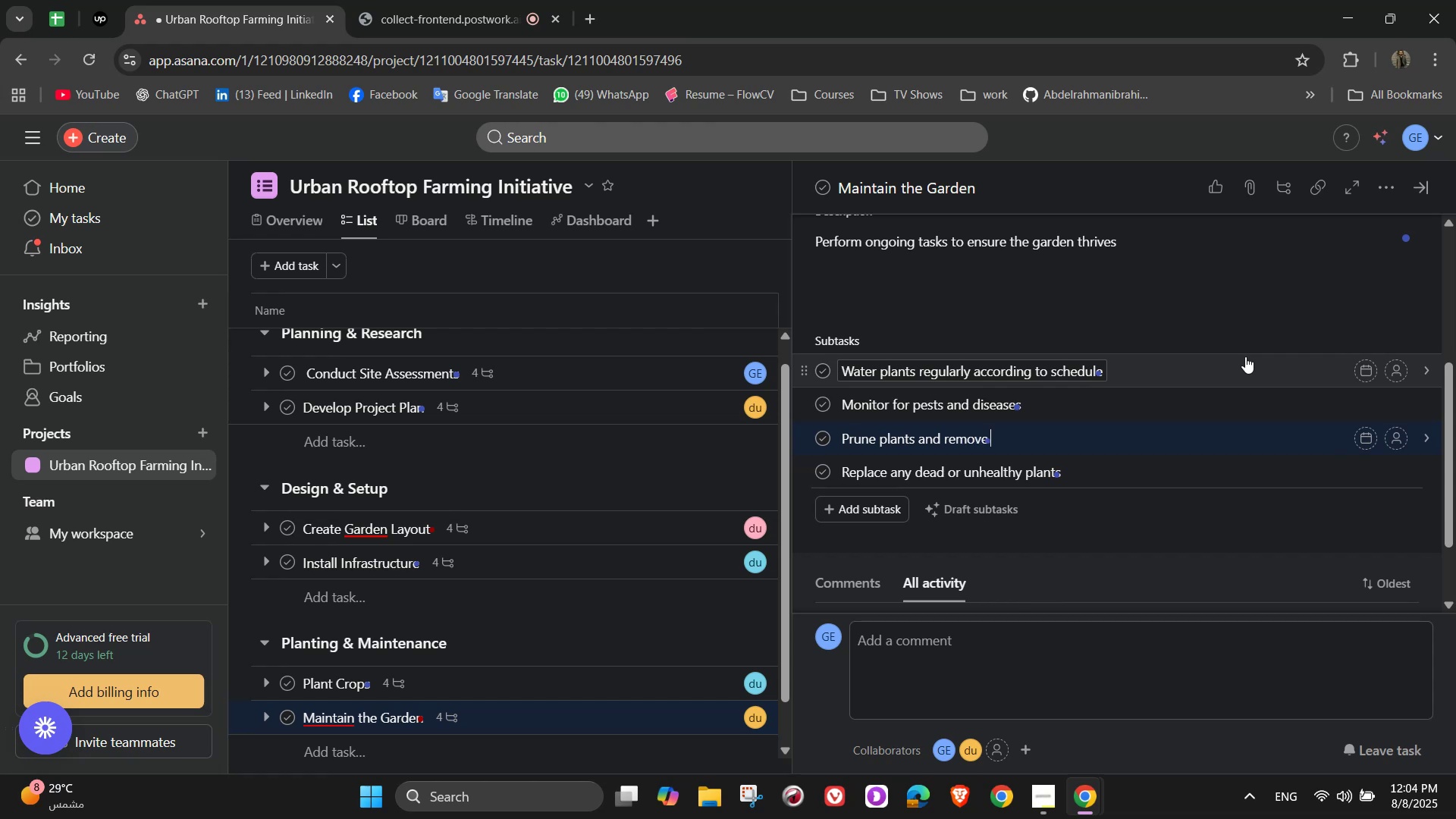 
wait(5.82)
 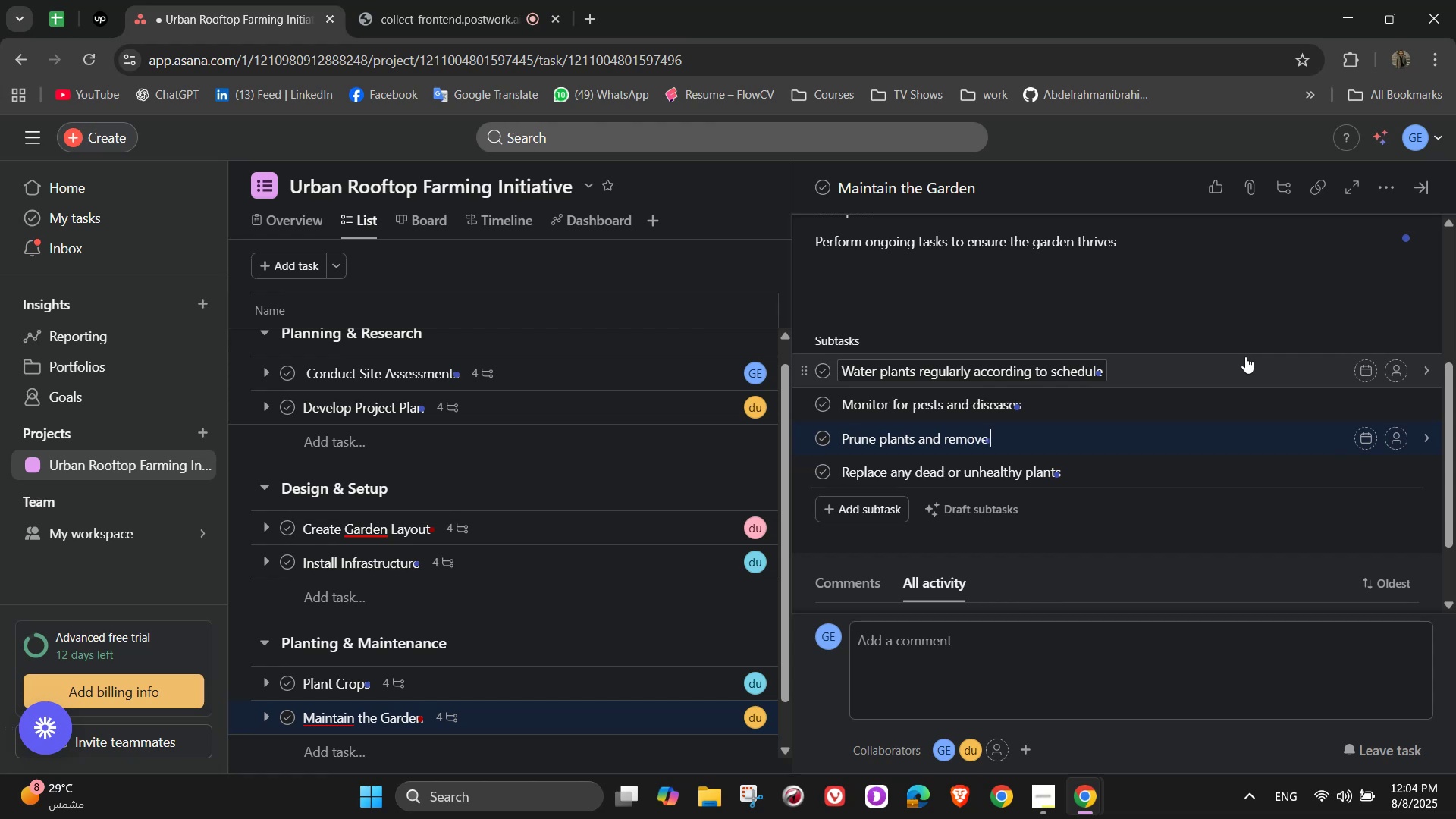 
type(weeds)
 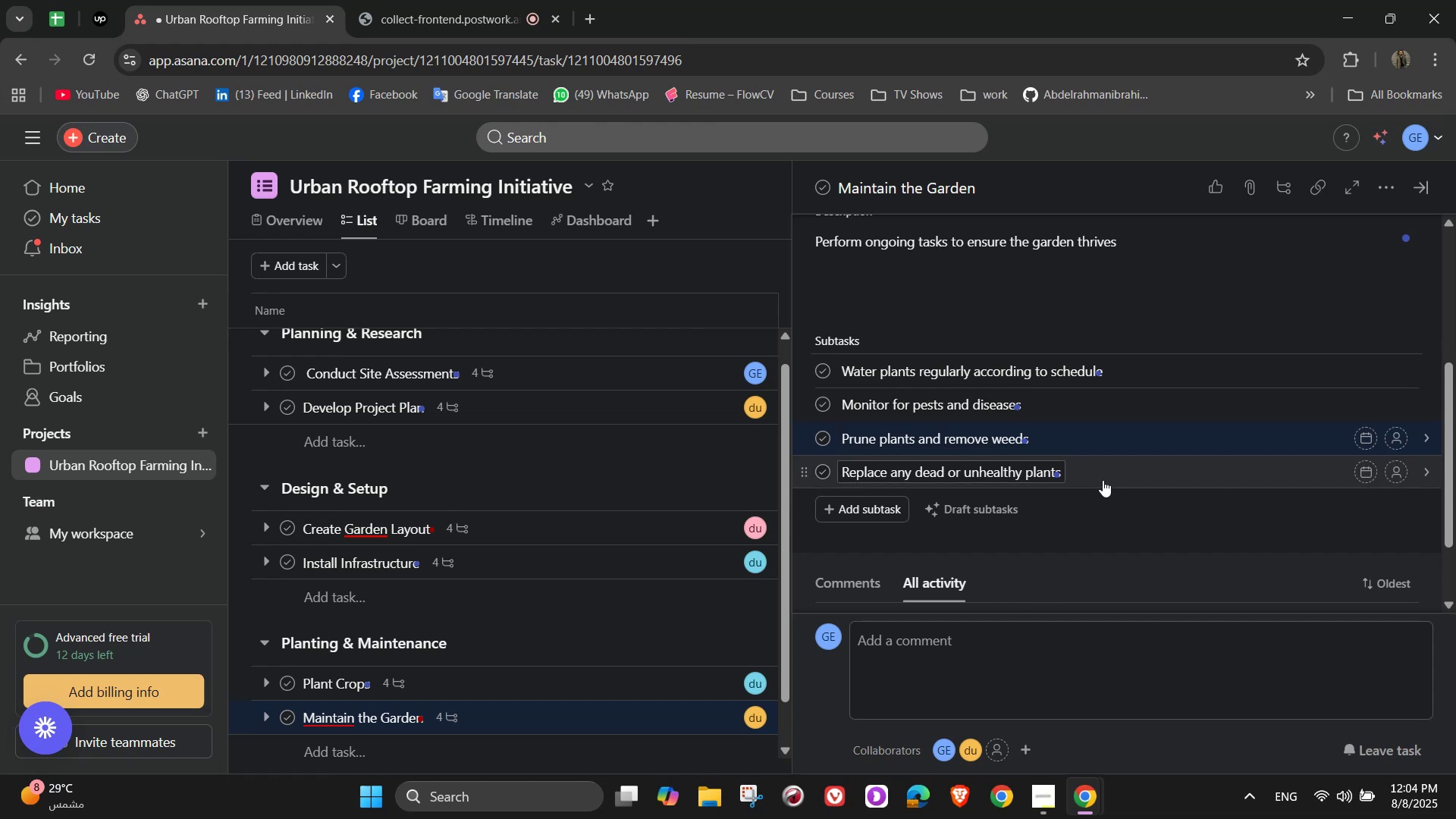 
wait(6.57)
 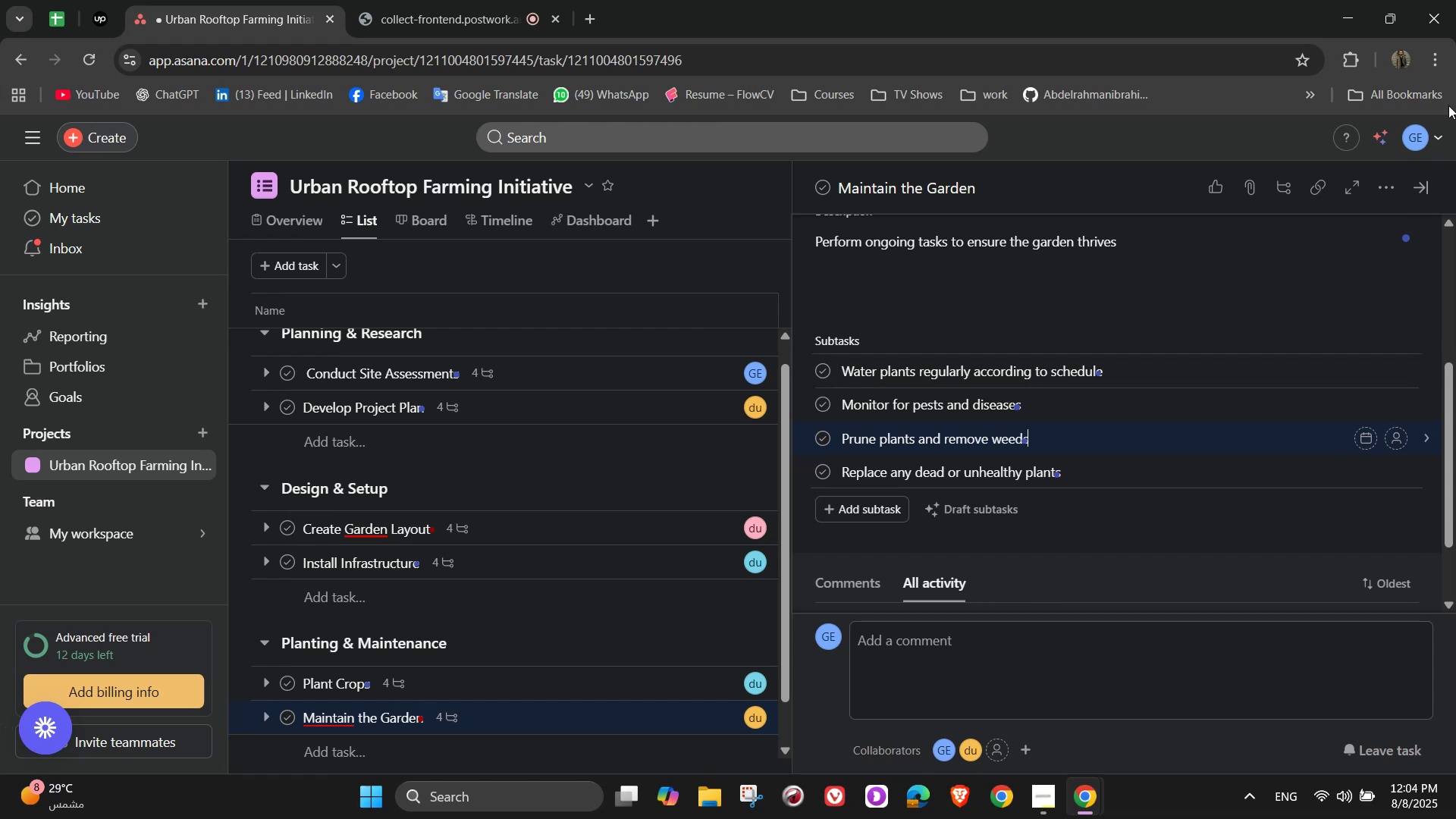 
scroll: coordinate [1102, 479], scroll_direction: down, amount: 2.0
 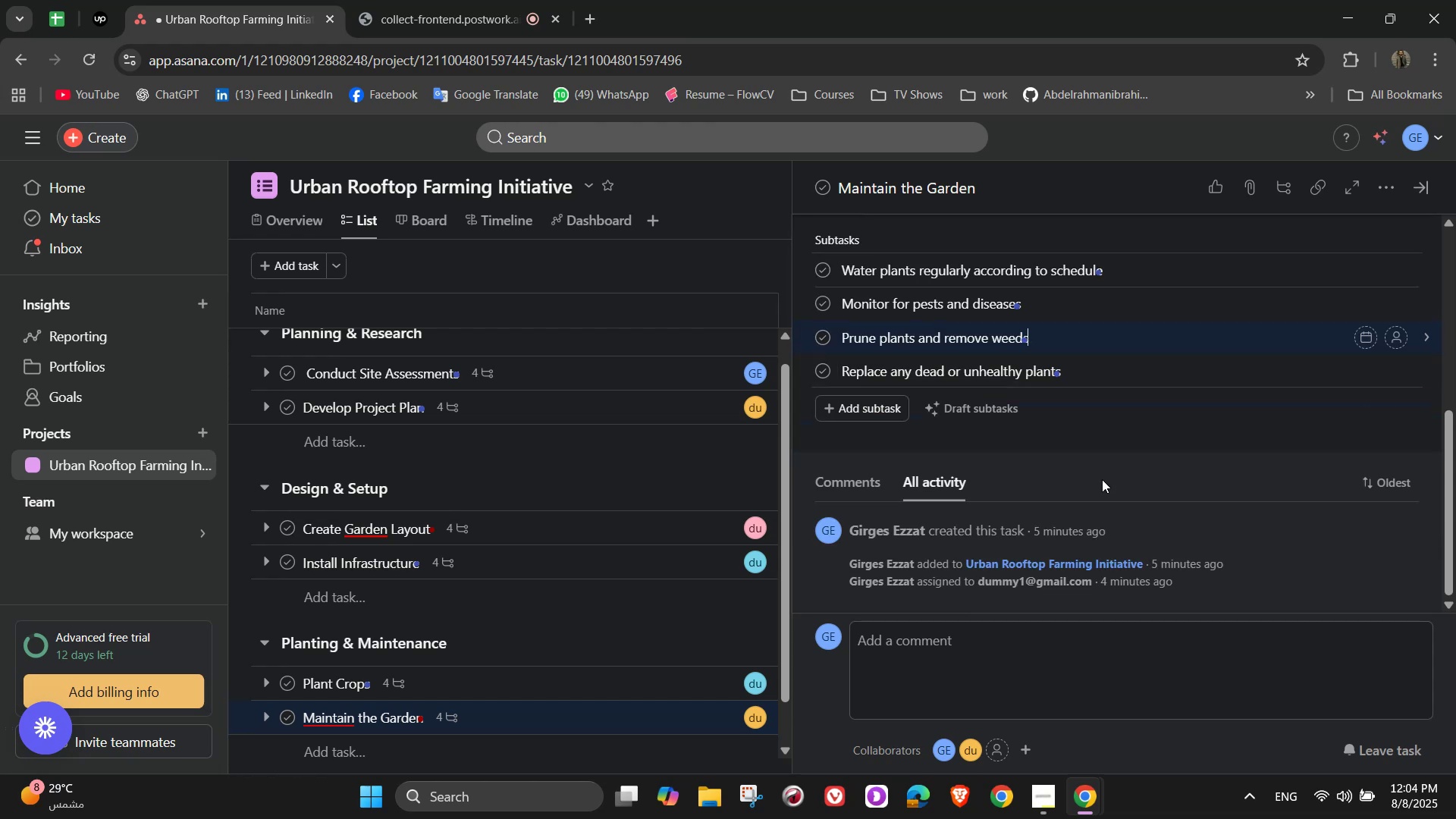 
scroll: coordinate [1102, 479], scroll_direction: up, amount: 2.0
 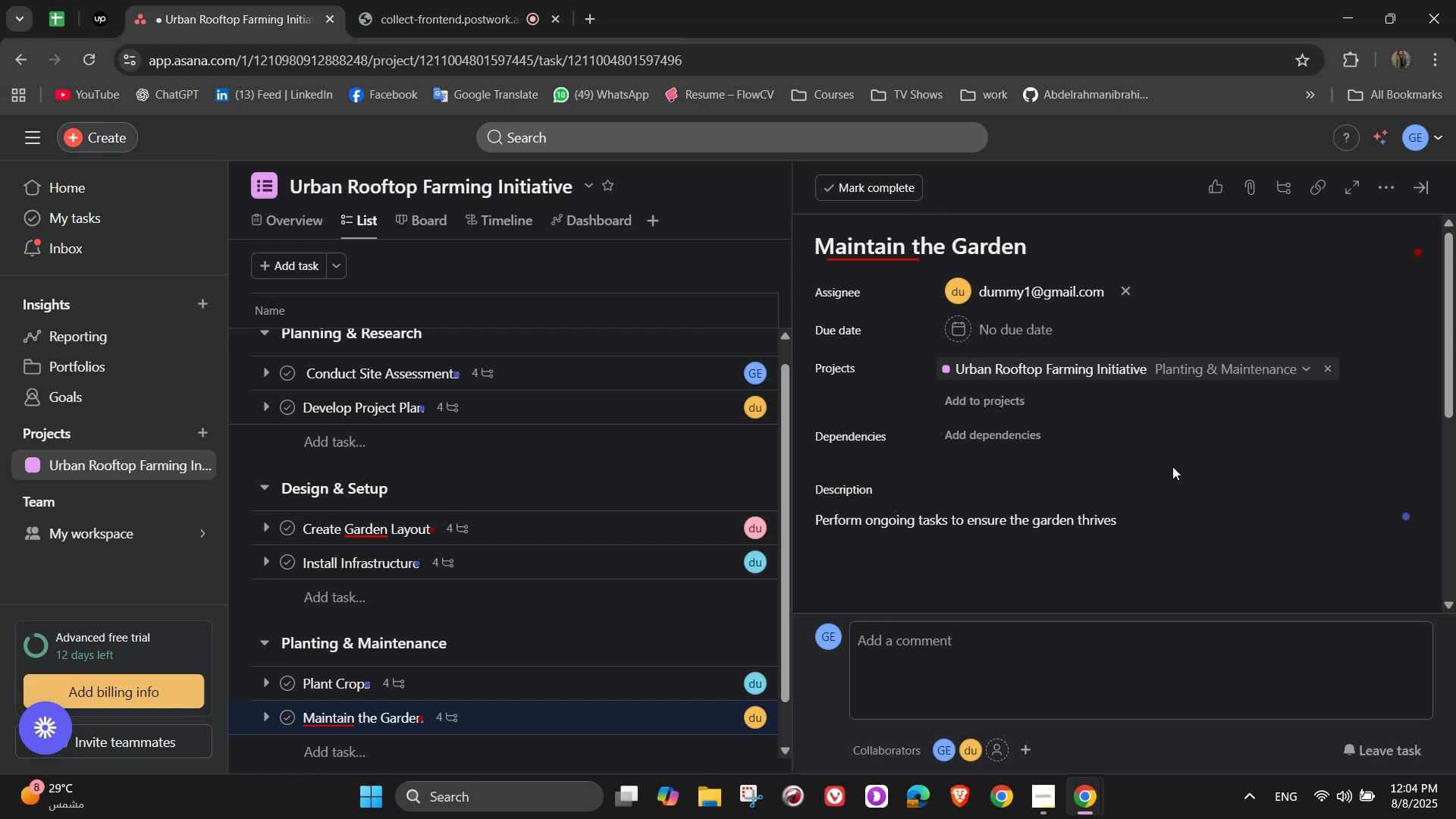 
left_click([1173, 466])
 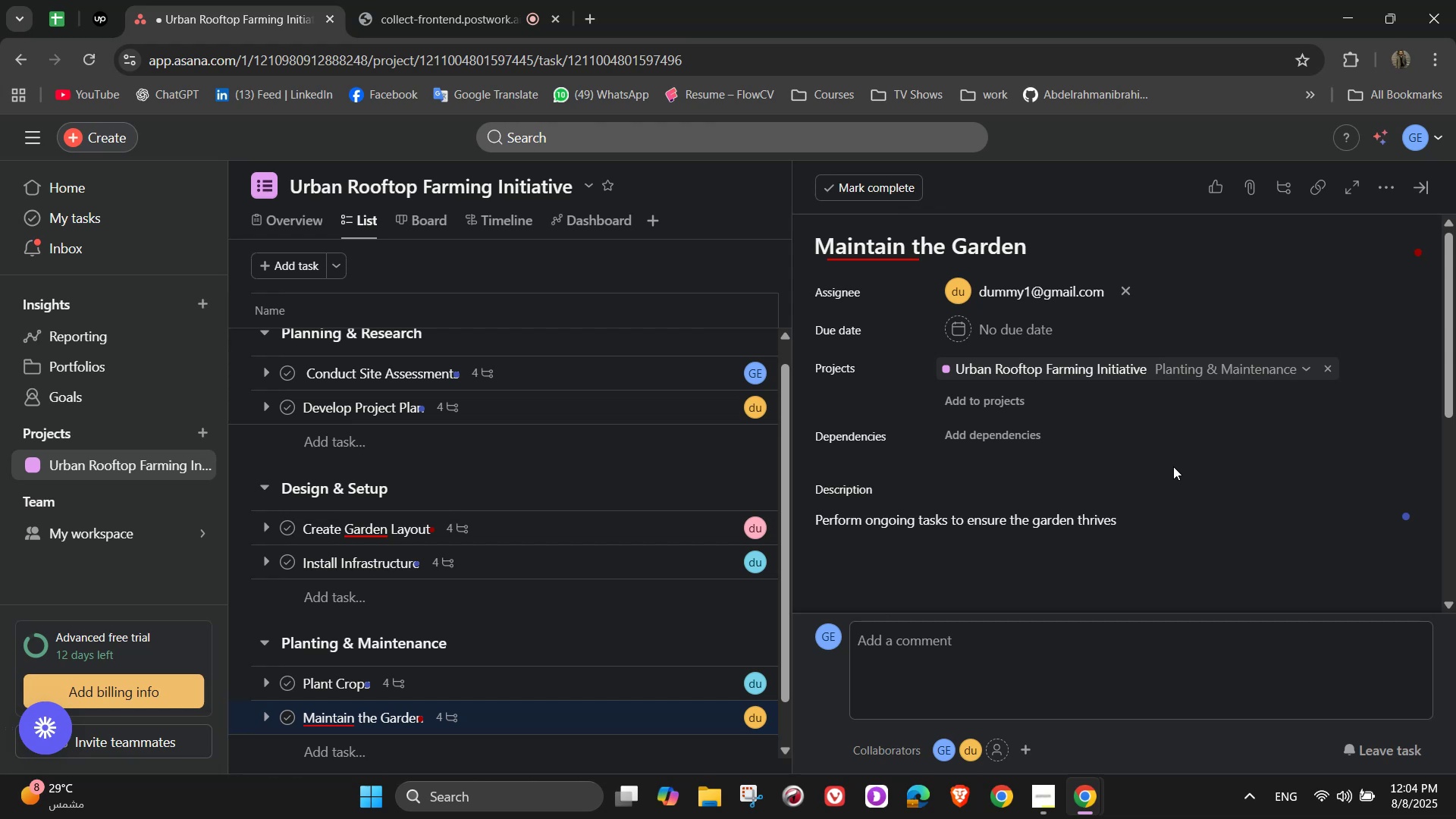 
scroll: coordinate [1173, 466], scroll_direction: up, amount: 3.0
 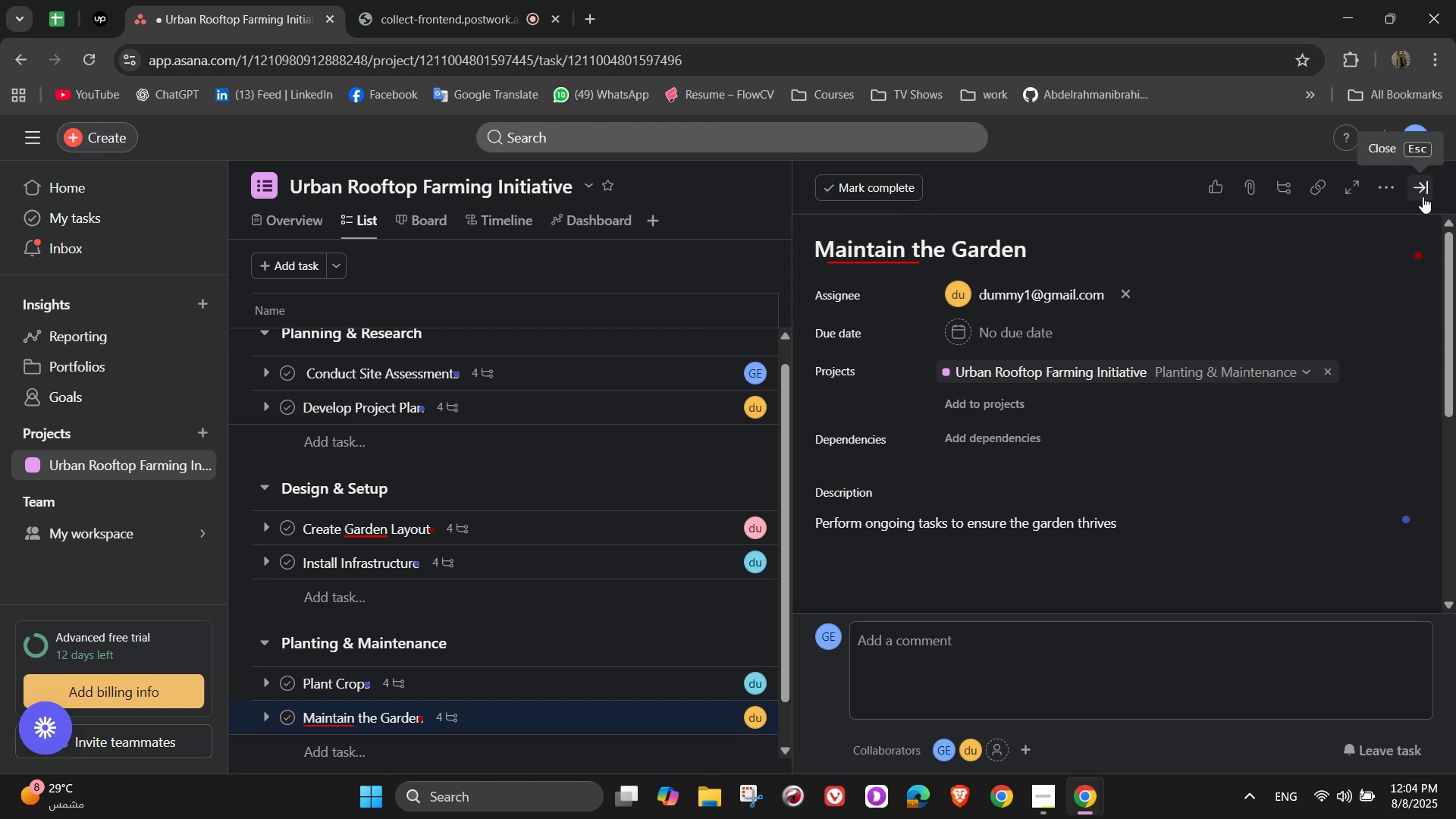 
left_click([1424, 193])
 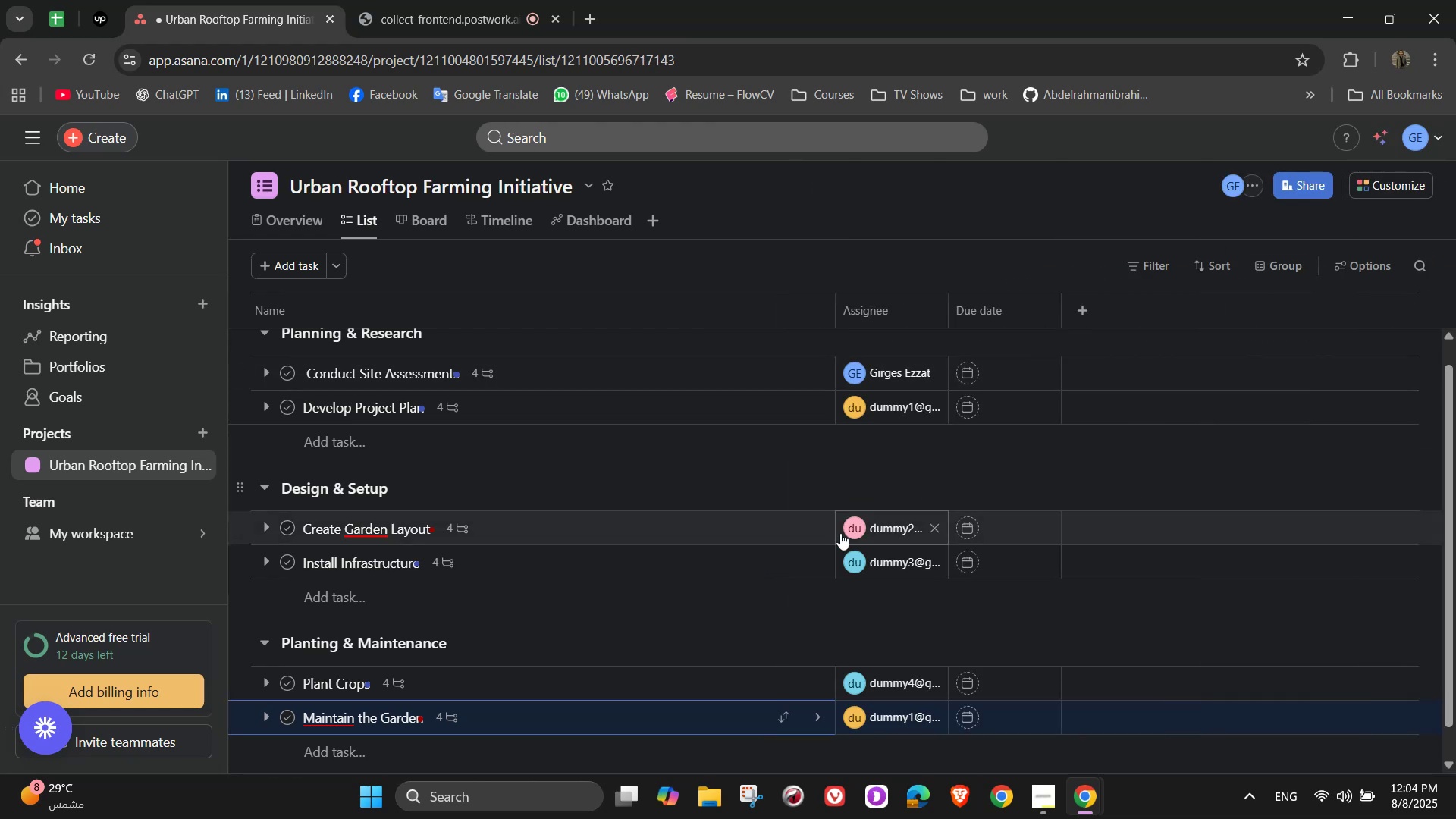 
scroll: coordinate [835, 541], scroll_direction: down, amount: 1.0
 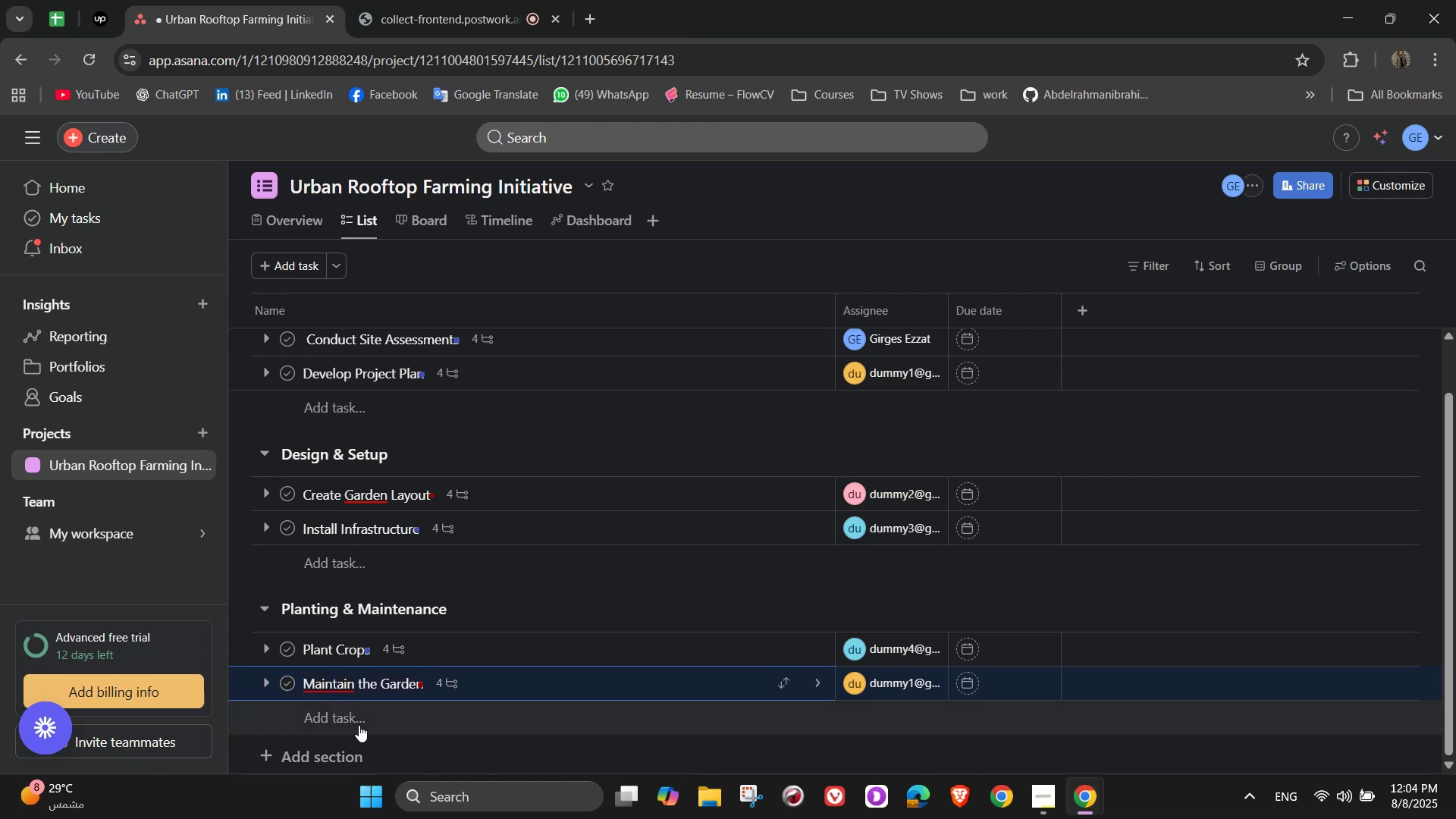 
wait(15.93)
 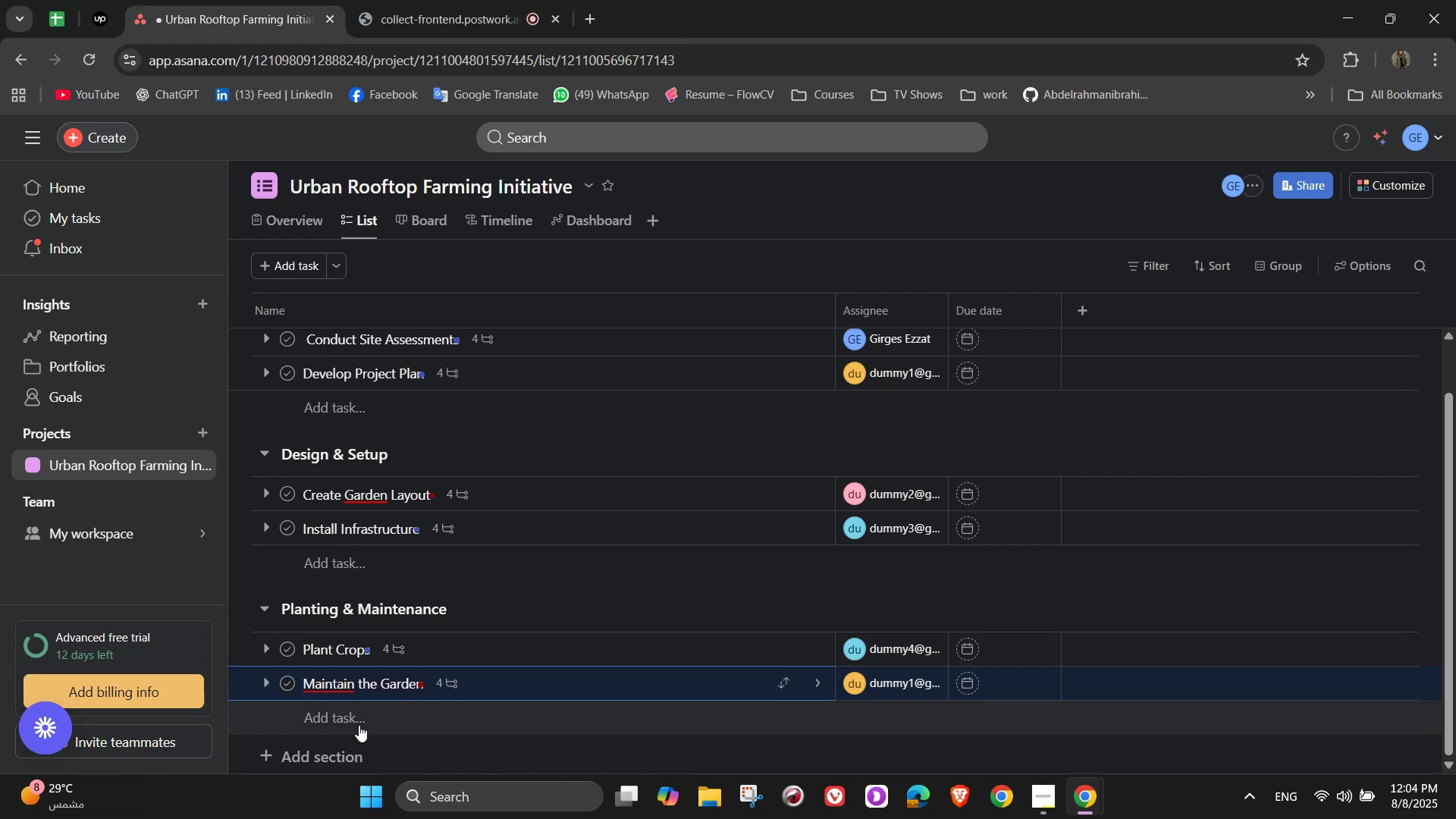 
scroll: coordinate [359, 725], scroll_direction: down, amount: 2.0
 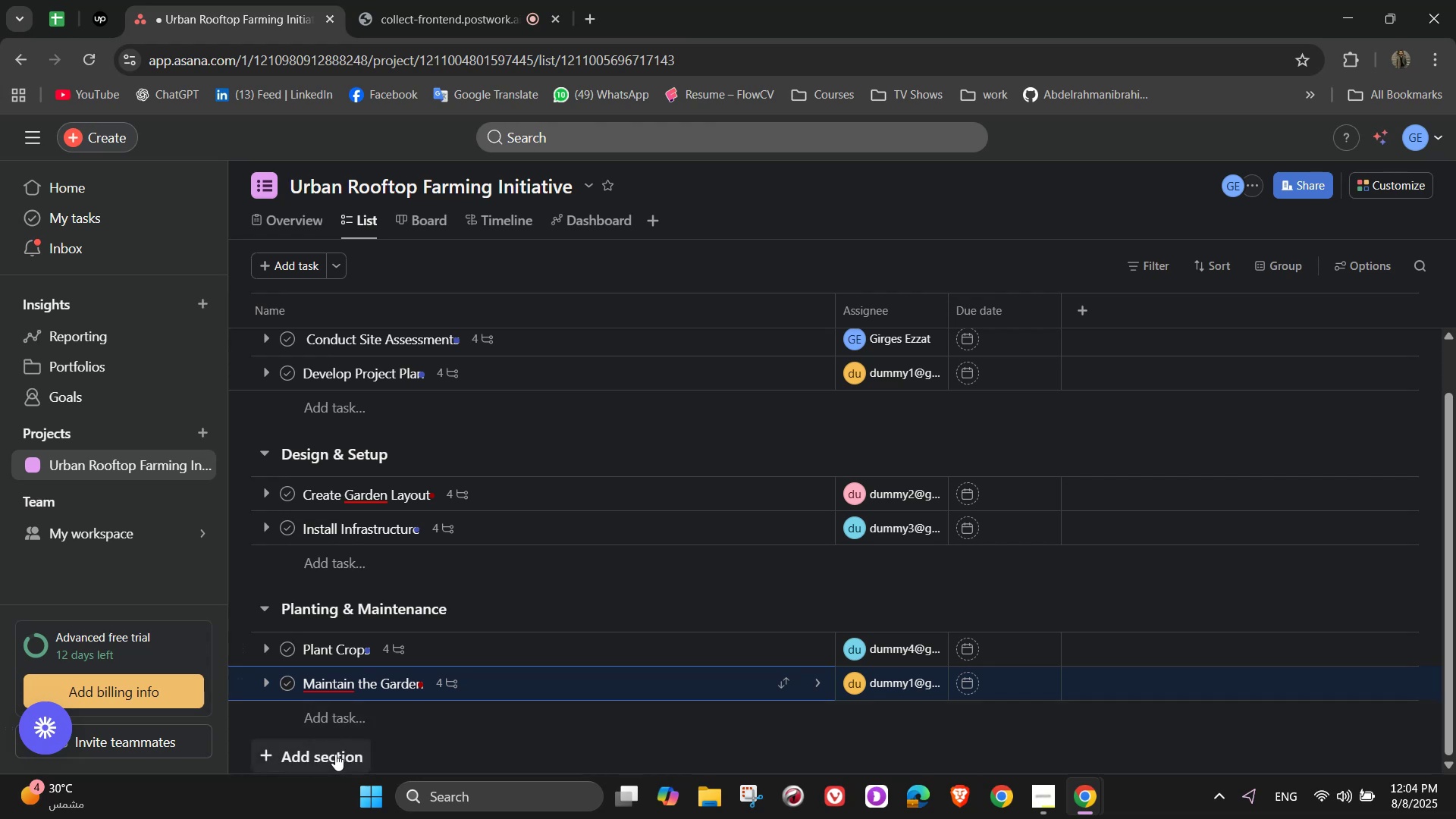 
left_click([335, 754])
 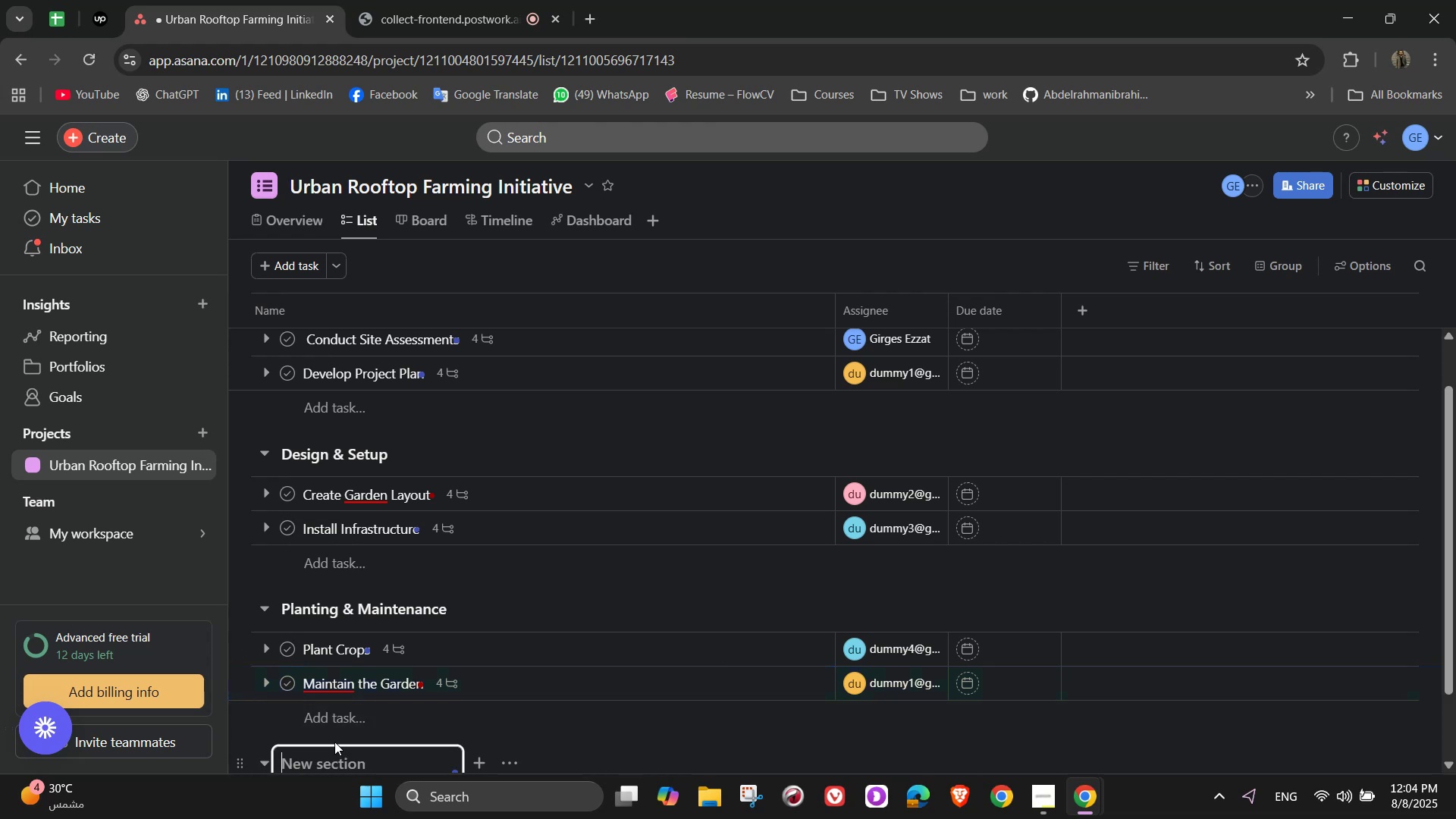 
wait(9.7)
 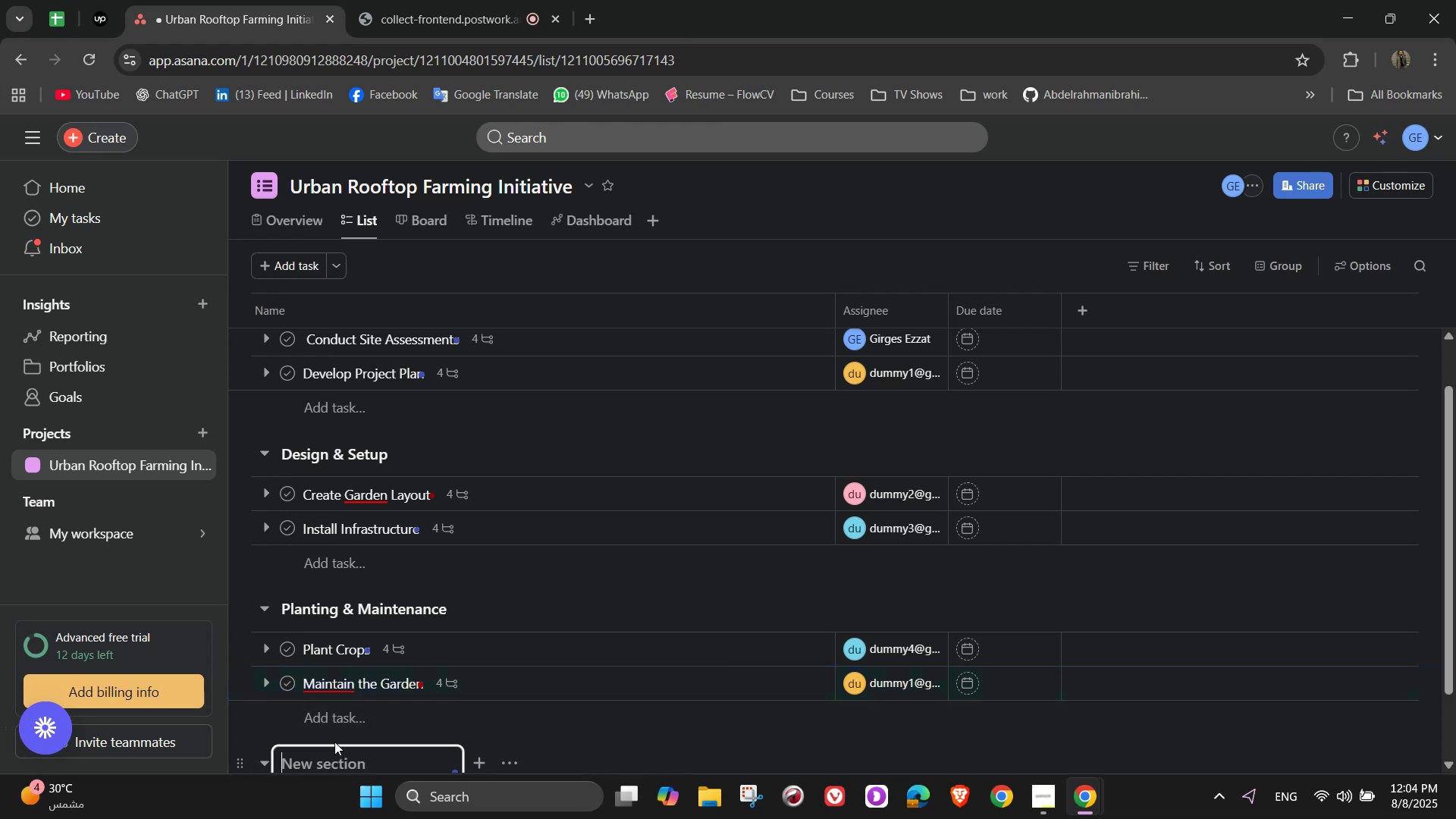 
scroll: coordinate [628, 648], scroll_direction: down, amount: 3.0
 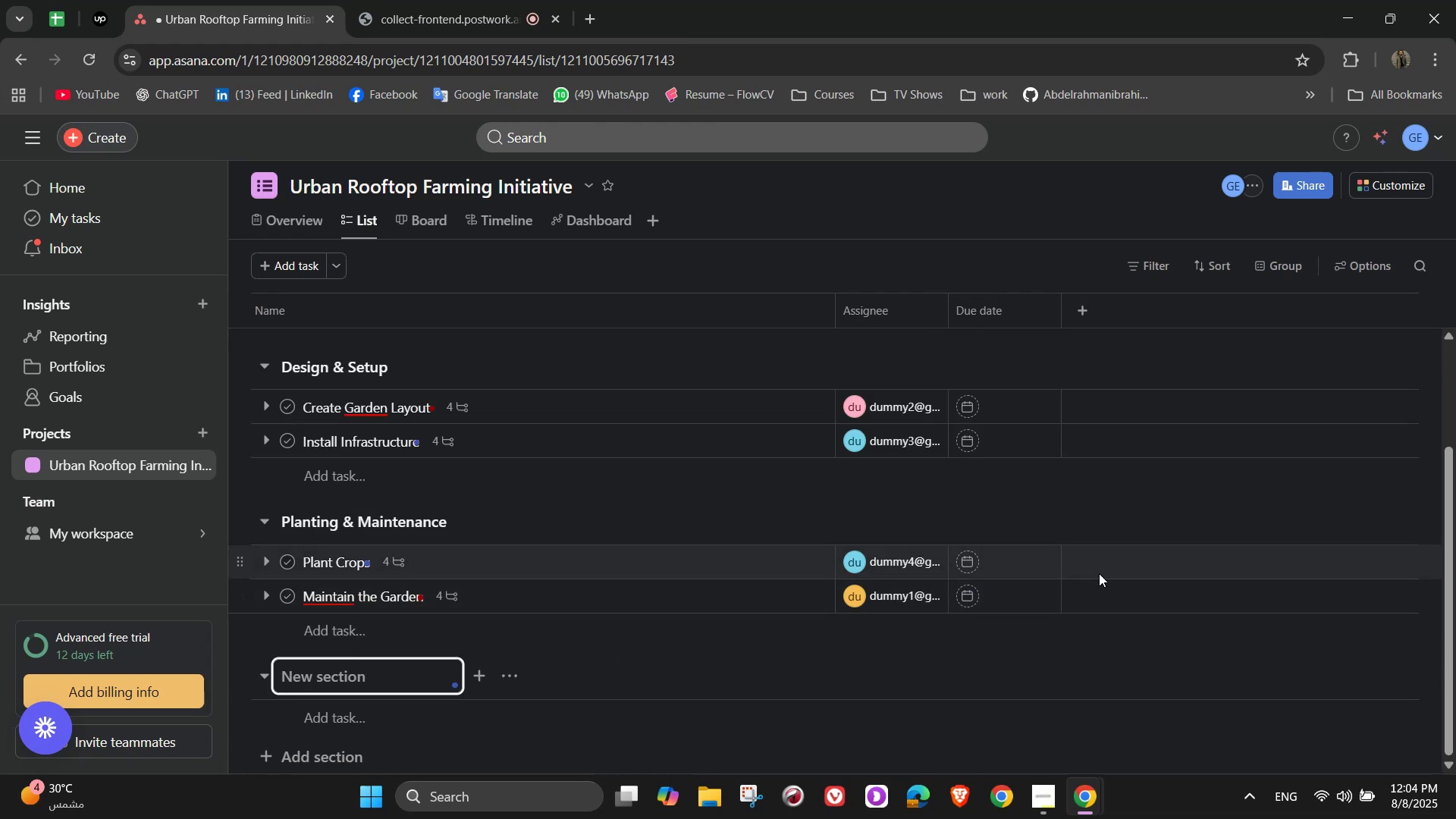 
wait(5.56)
 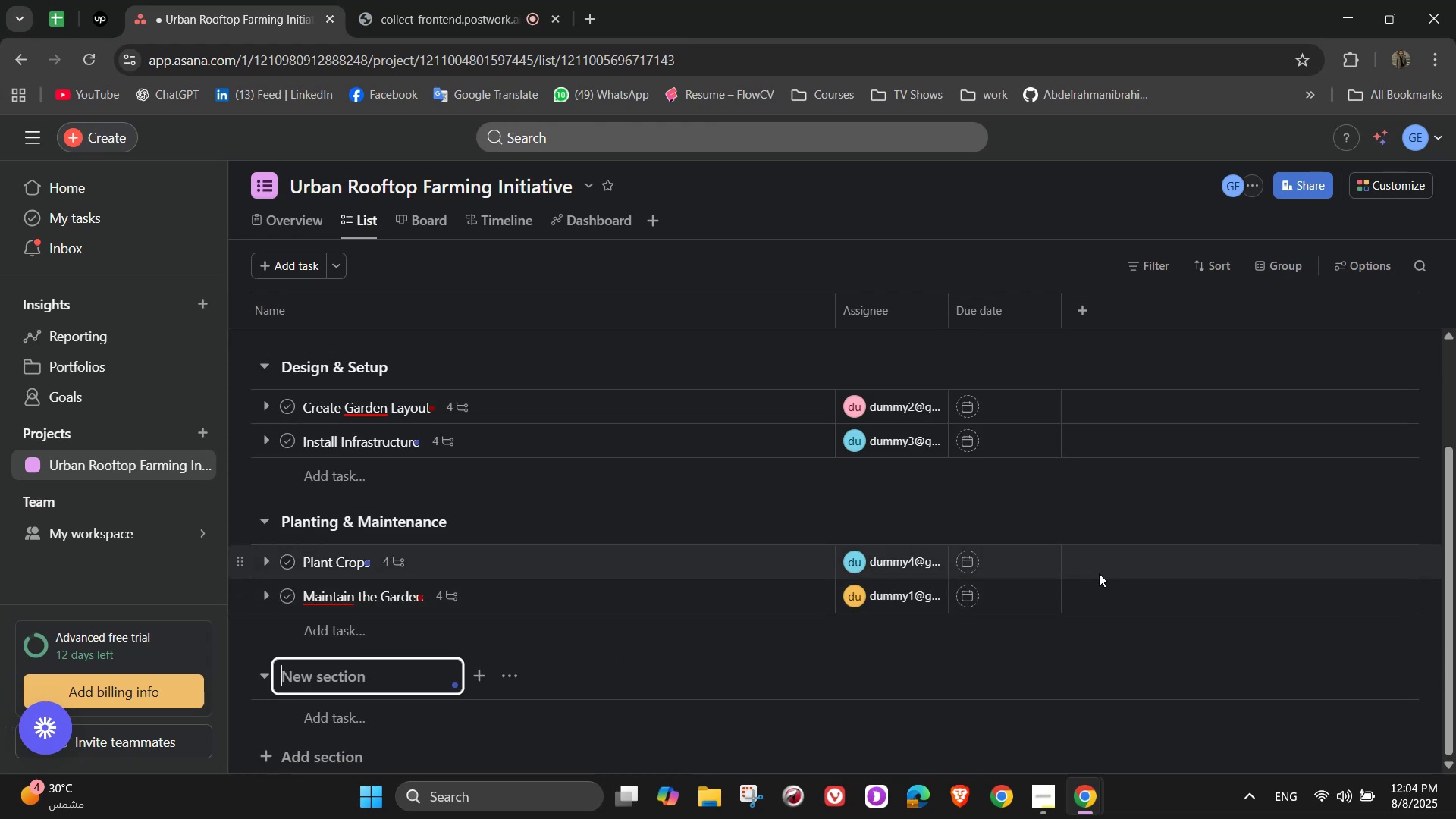 
type(Community )
 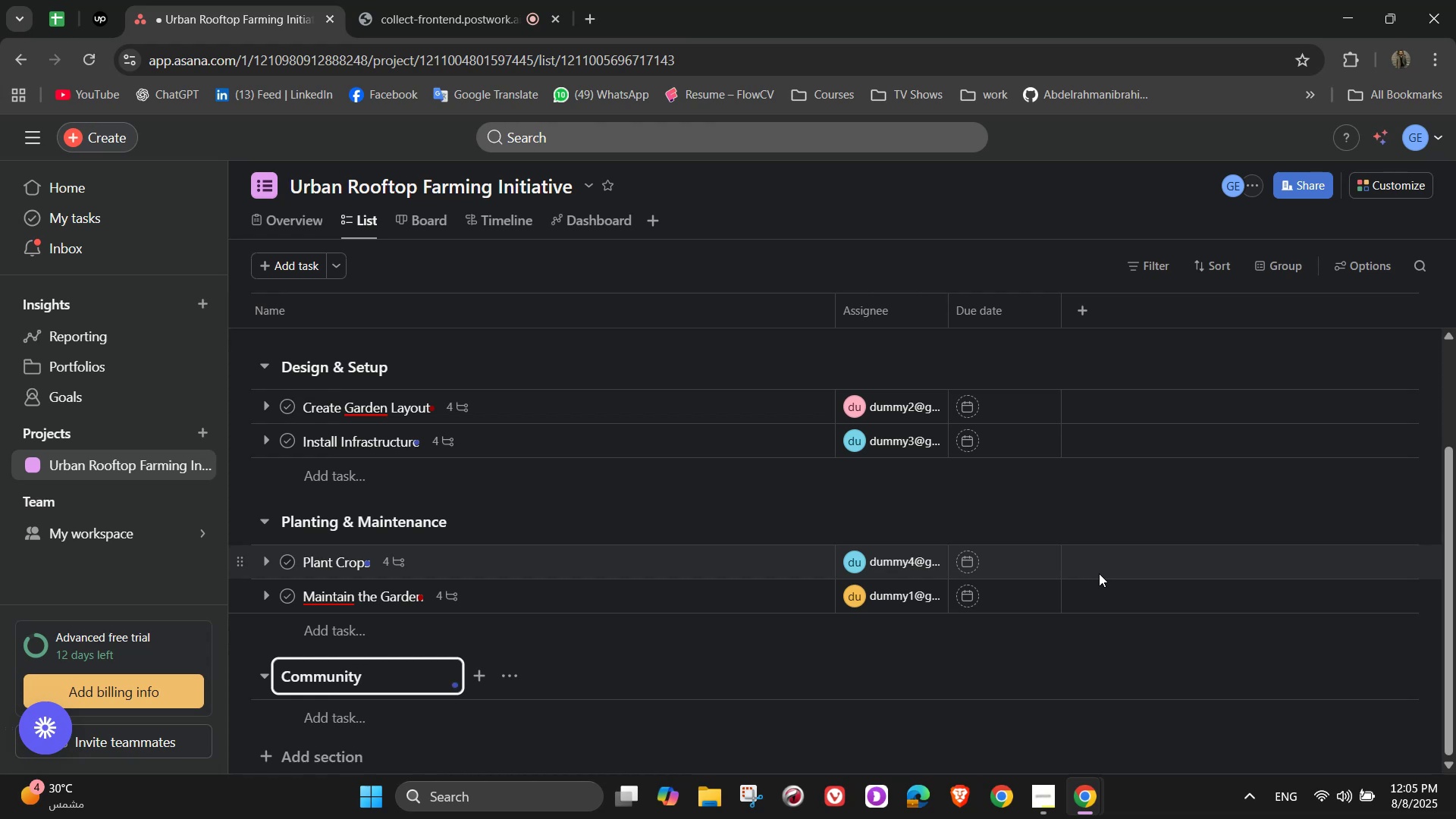 
type(Engagemnt)
key(Backspace)
key(Backspace)
key(Backspace)
key(Backspace)
type(en)
key(Backspace)
type(ment)
 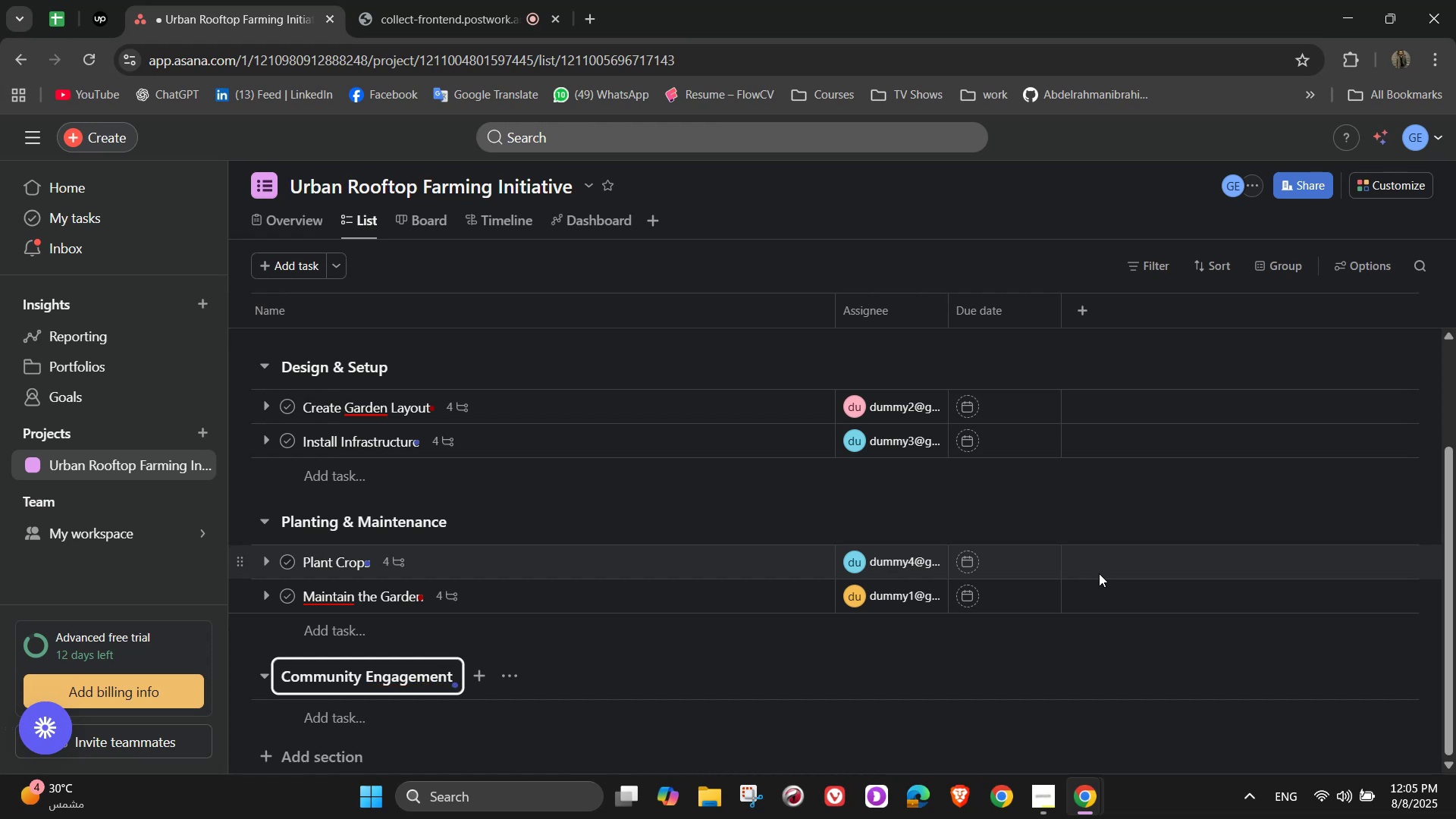 
wait(5.08)
 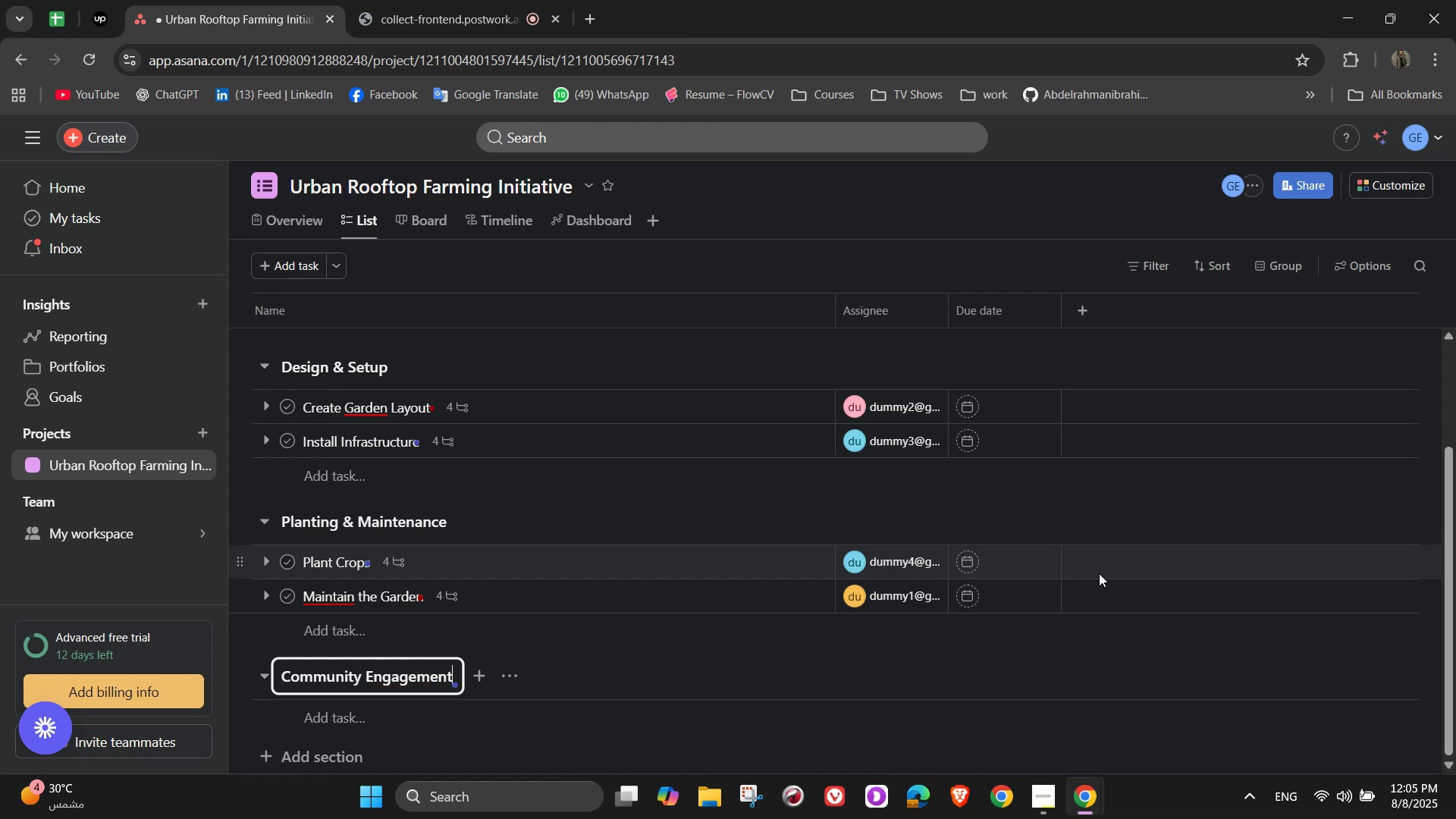 
scroll: coordinate [569, 538], scroll_direction: down, amount: 3.0
 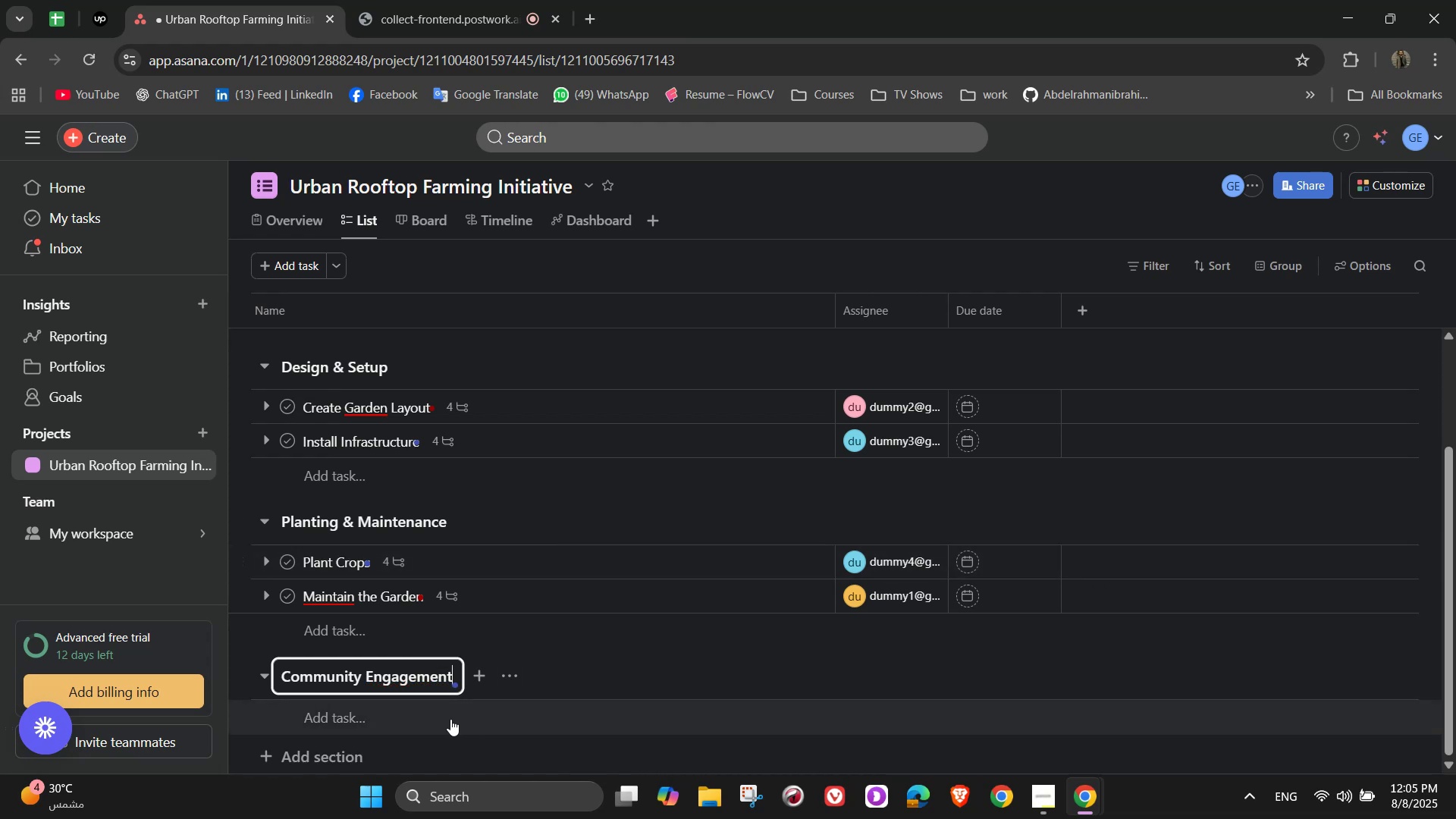 
left_click([450, 719])
 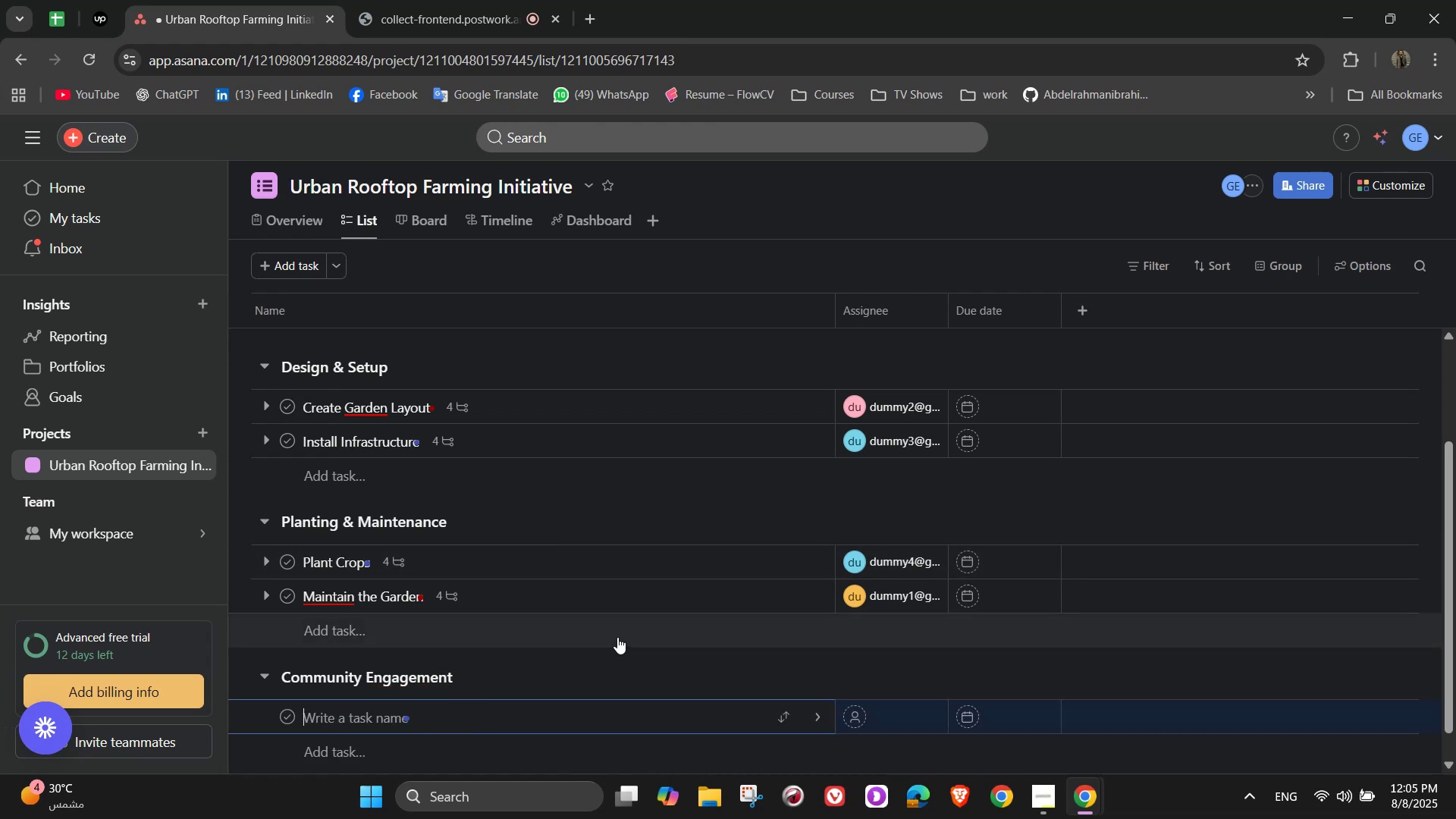 
scroll: coordinate [668, 613], scroll_direction: down, amount: 2.0
 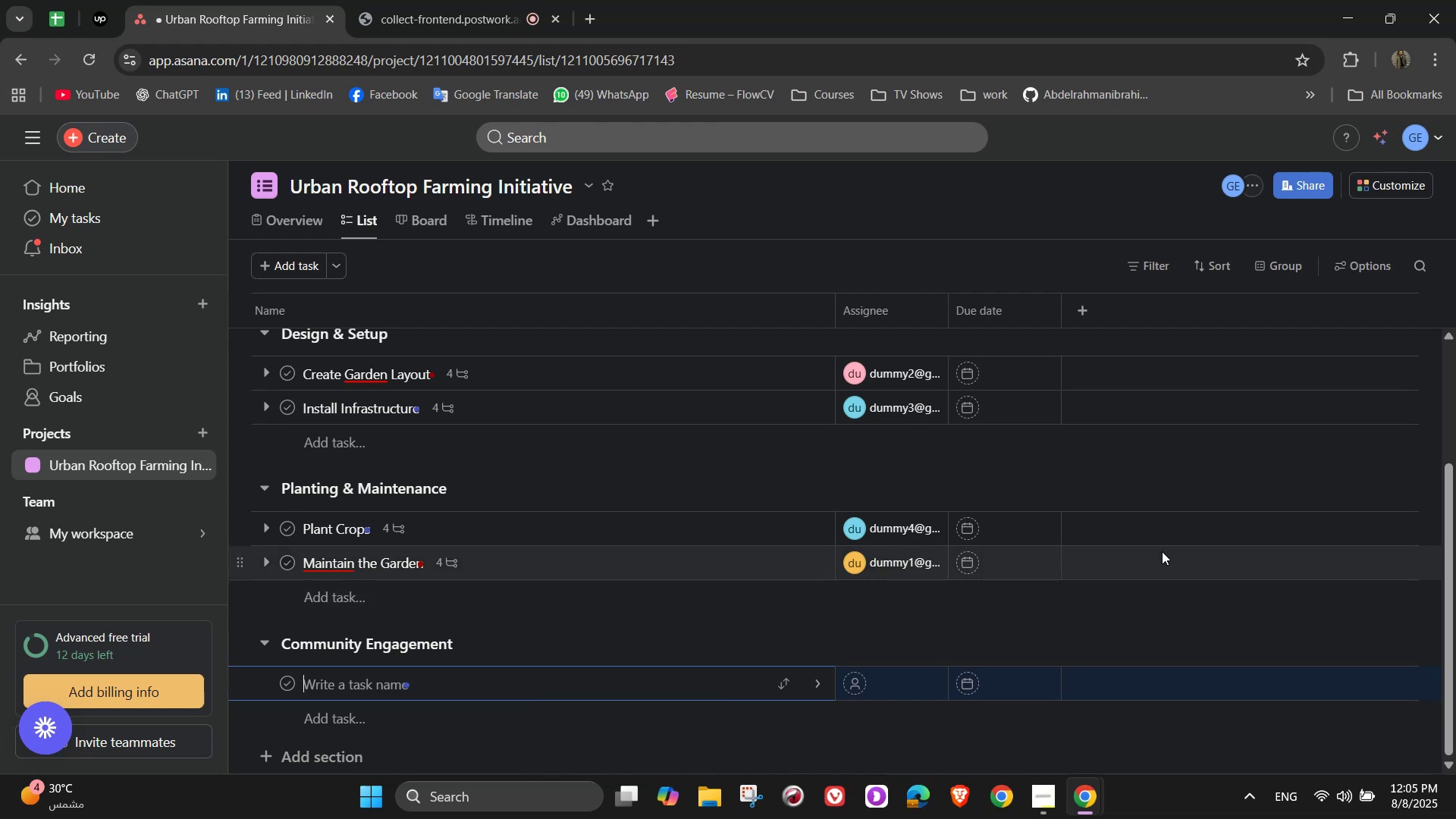 
type(Organize Community)
 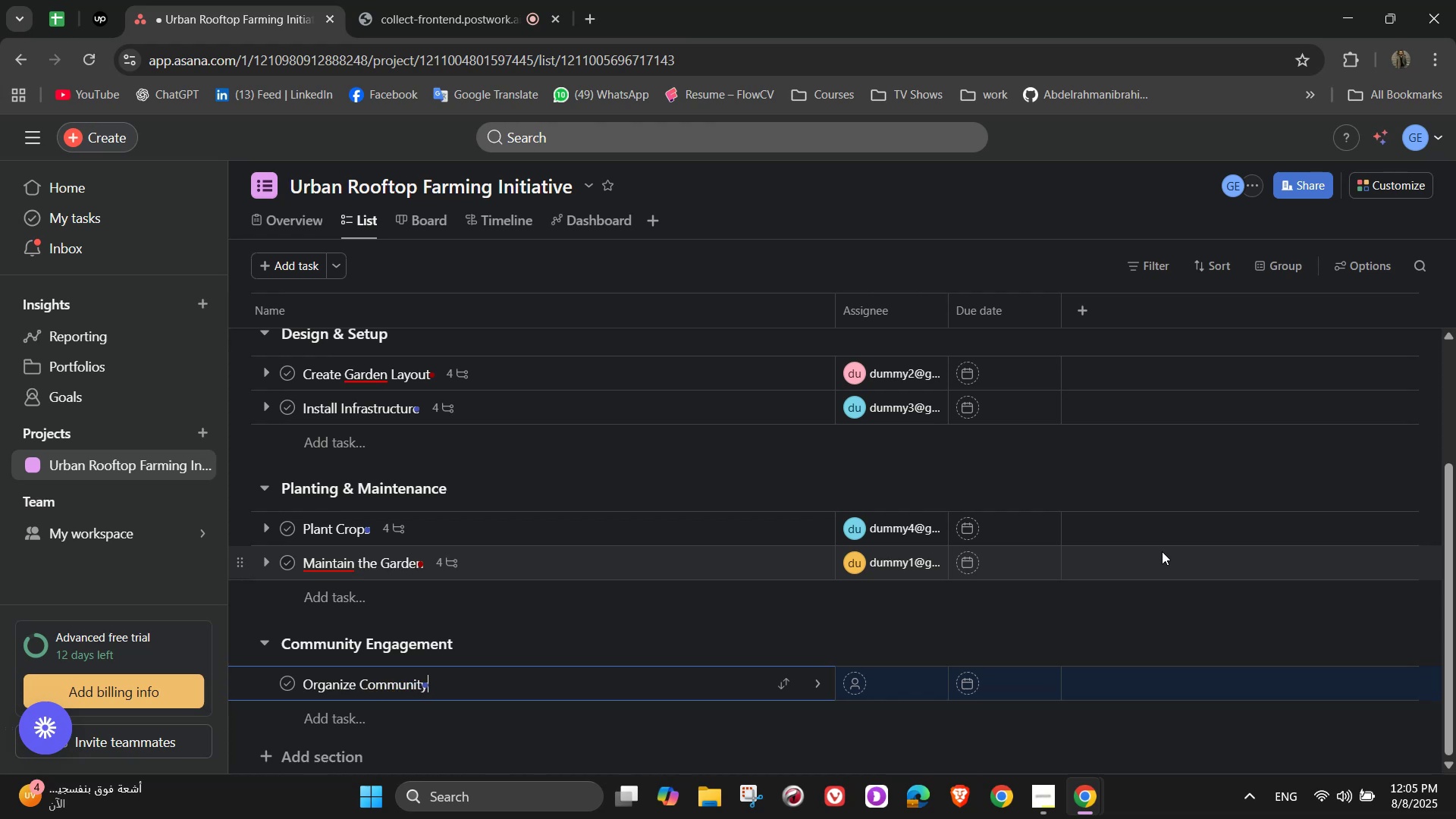 
type( Workshops)
 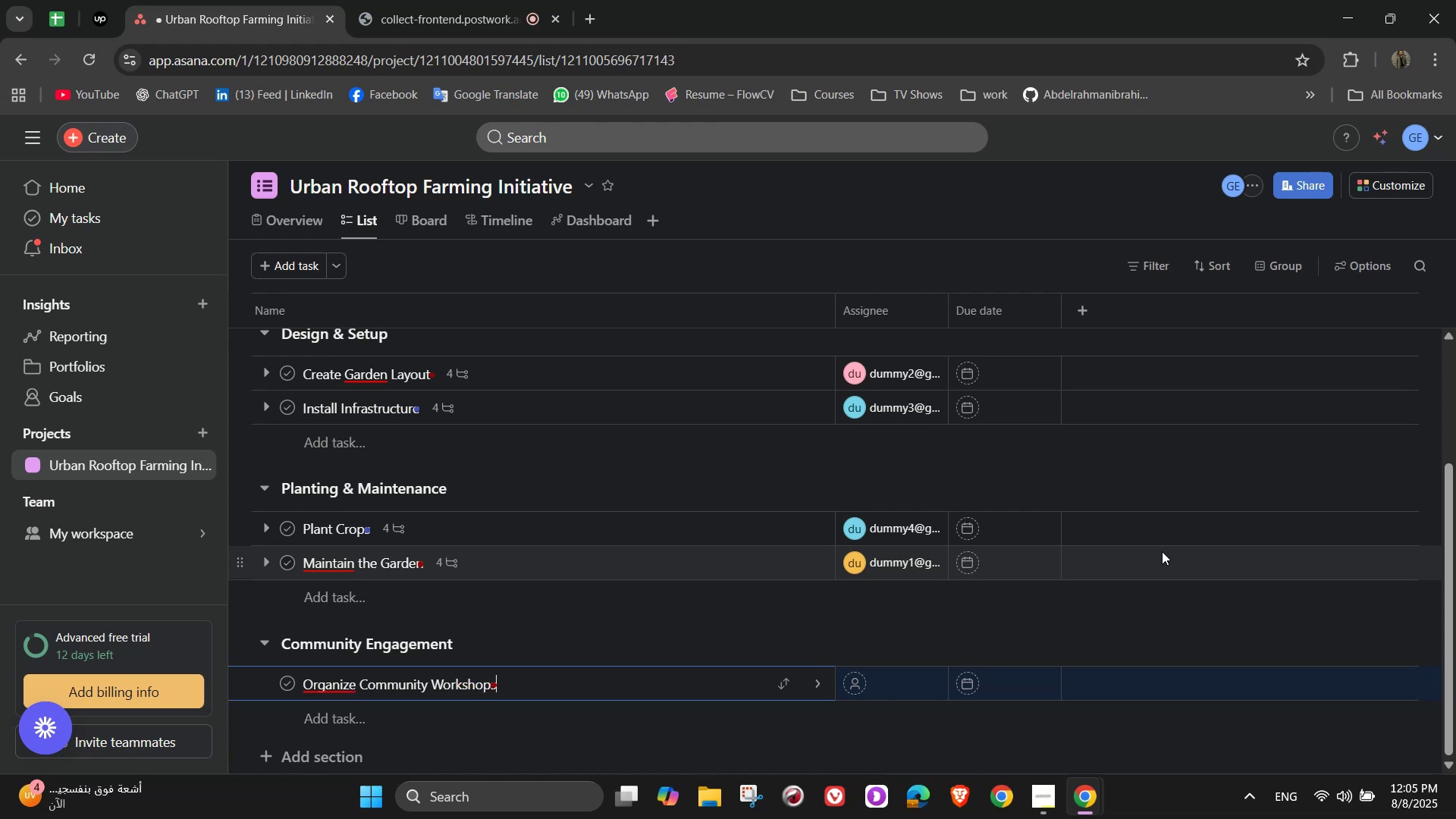 
wait(16.68)
 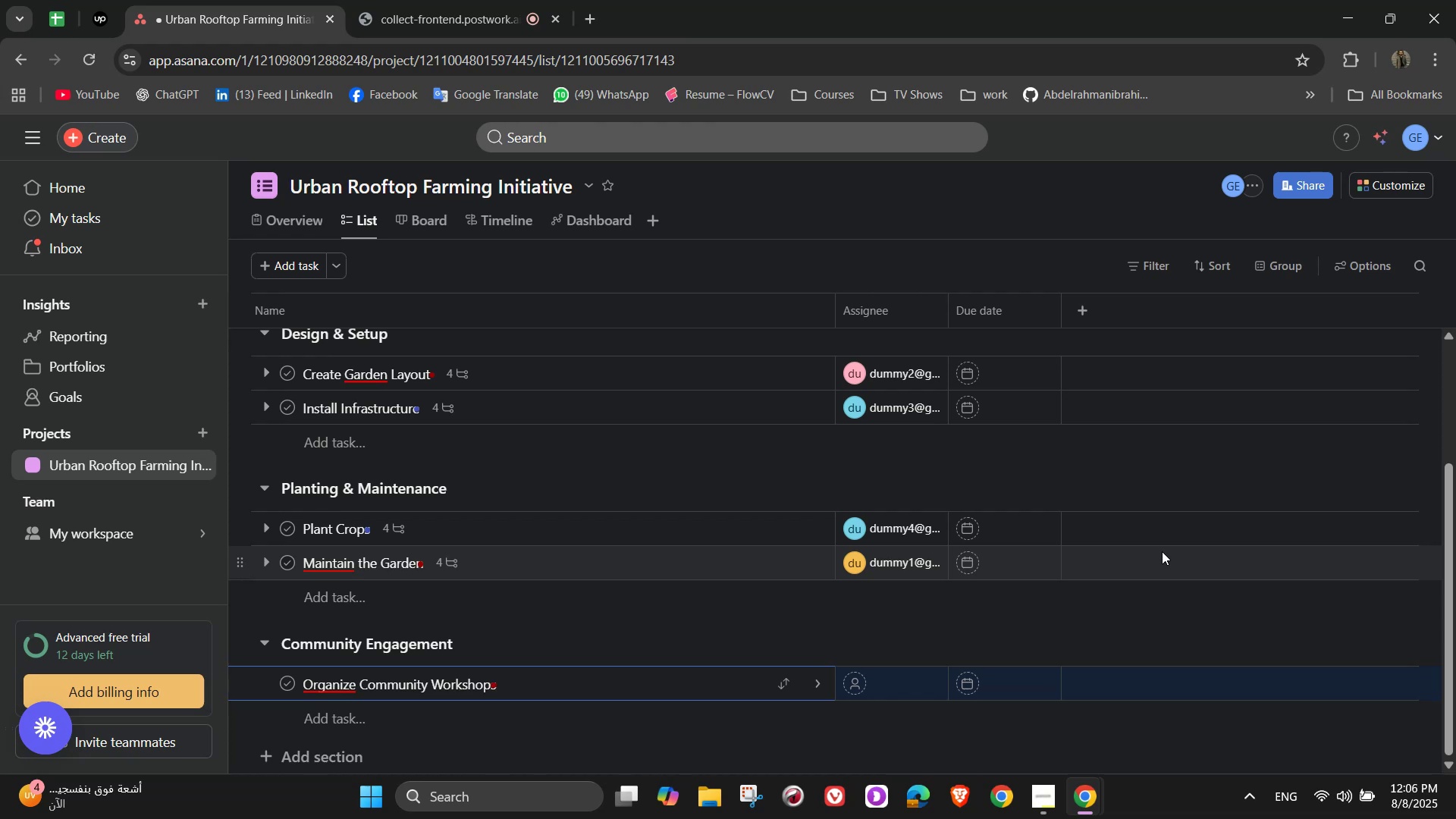 
left_click([359, 721])
 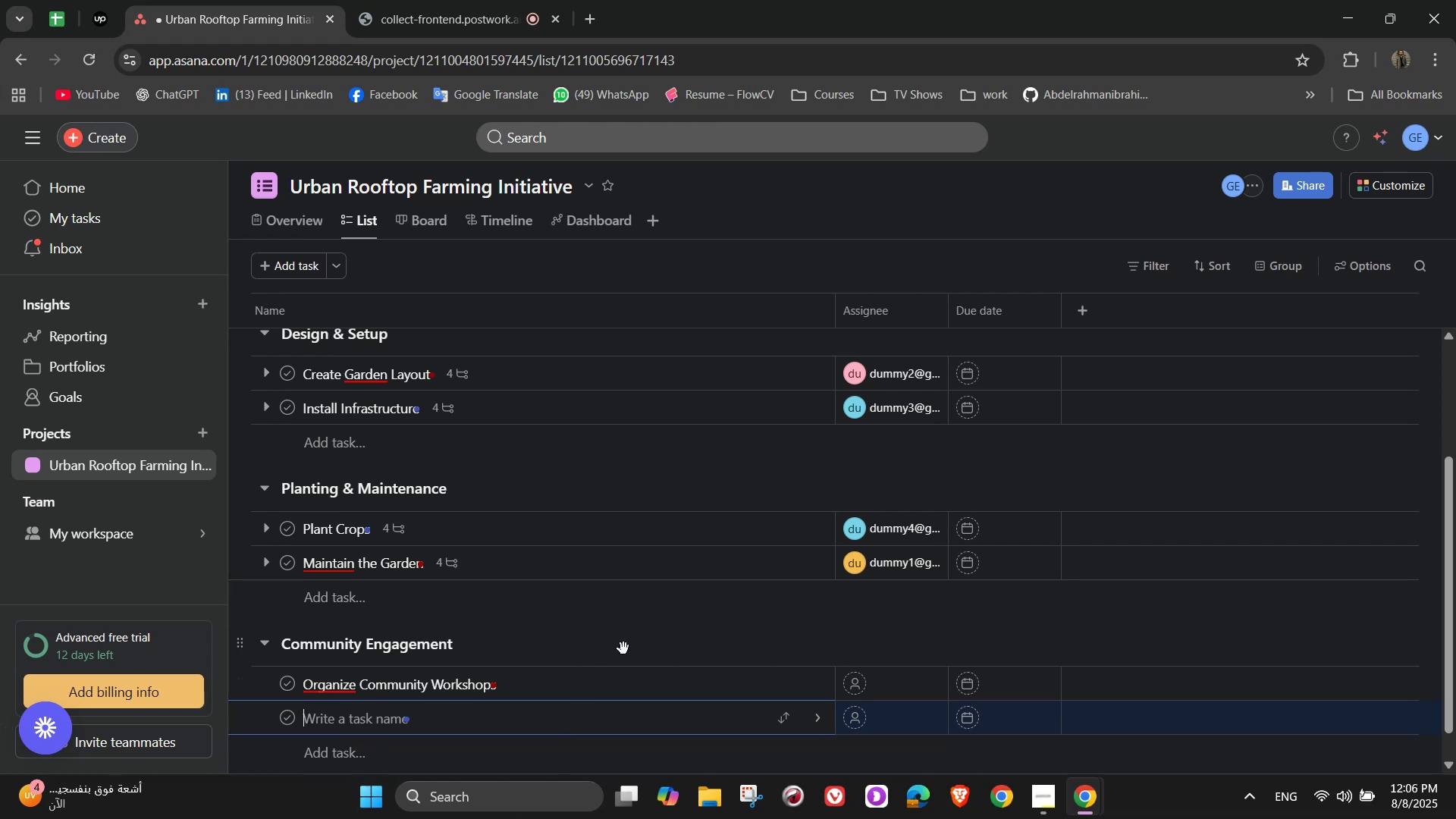 
wait(17.88)
 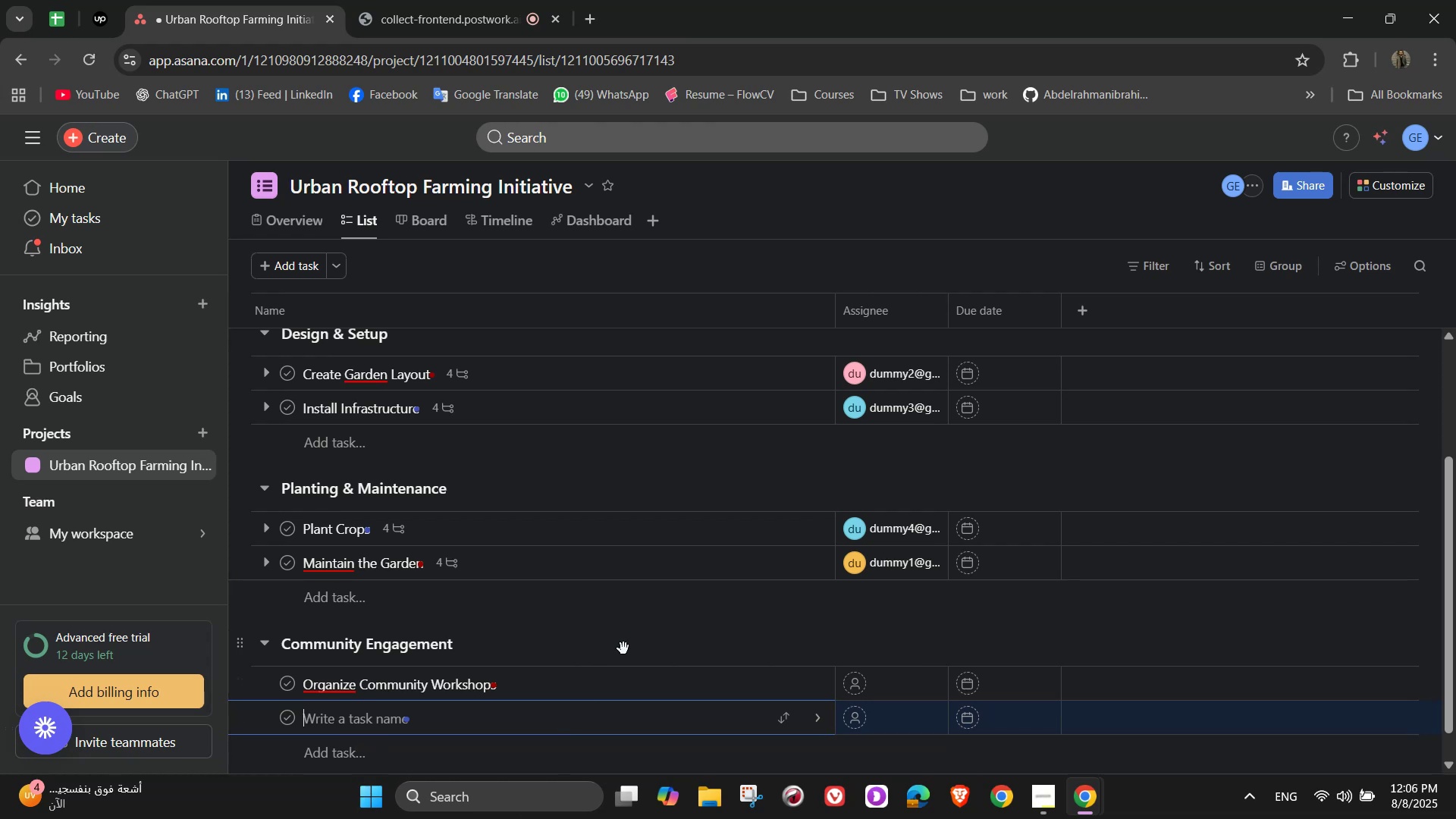 
left_click([823, 676])
 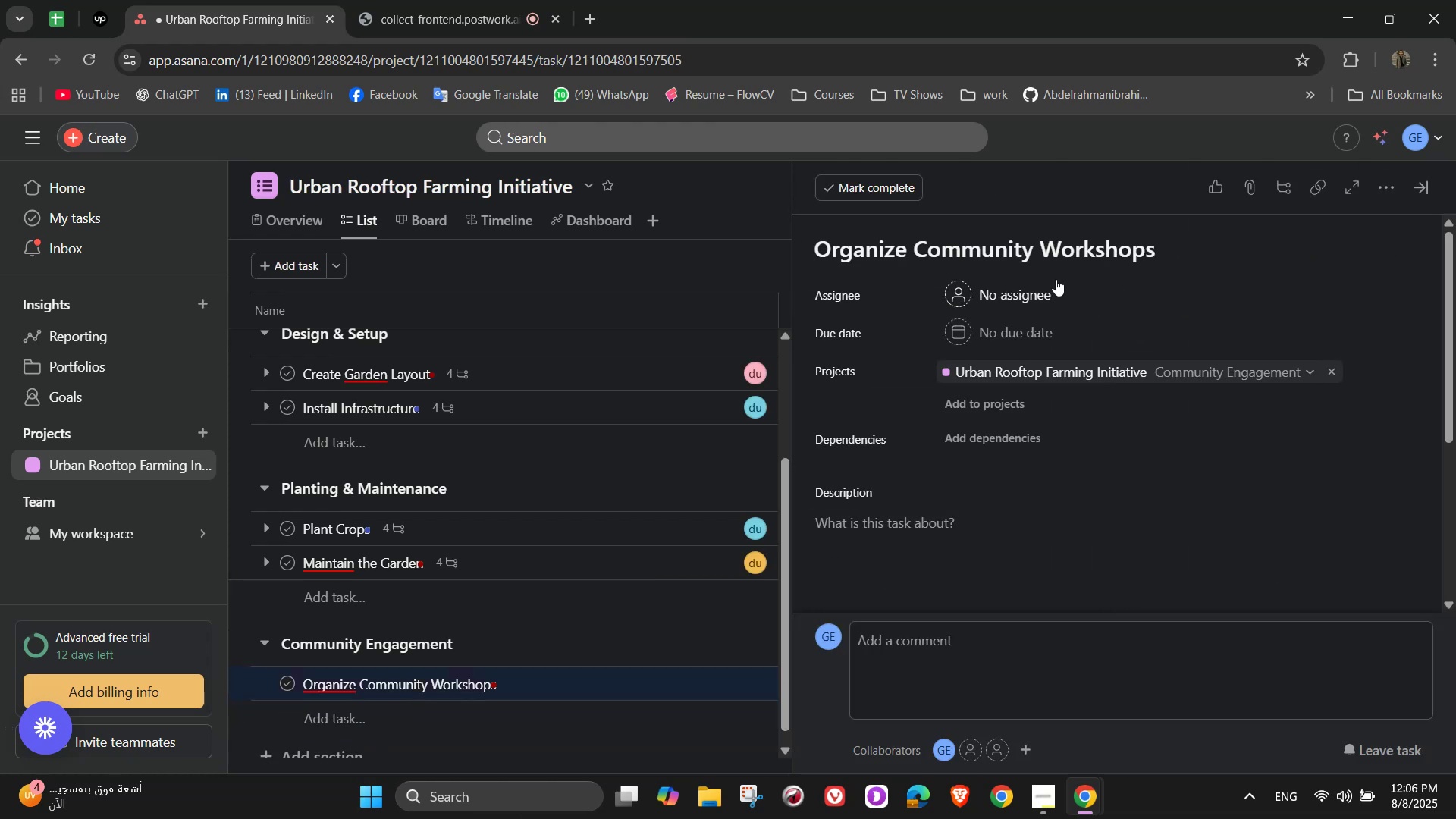 
left_click([1026, 289])
 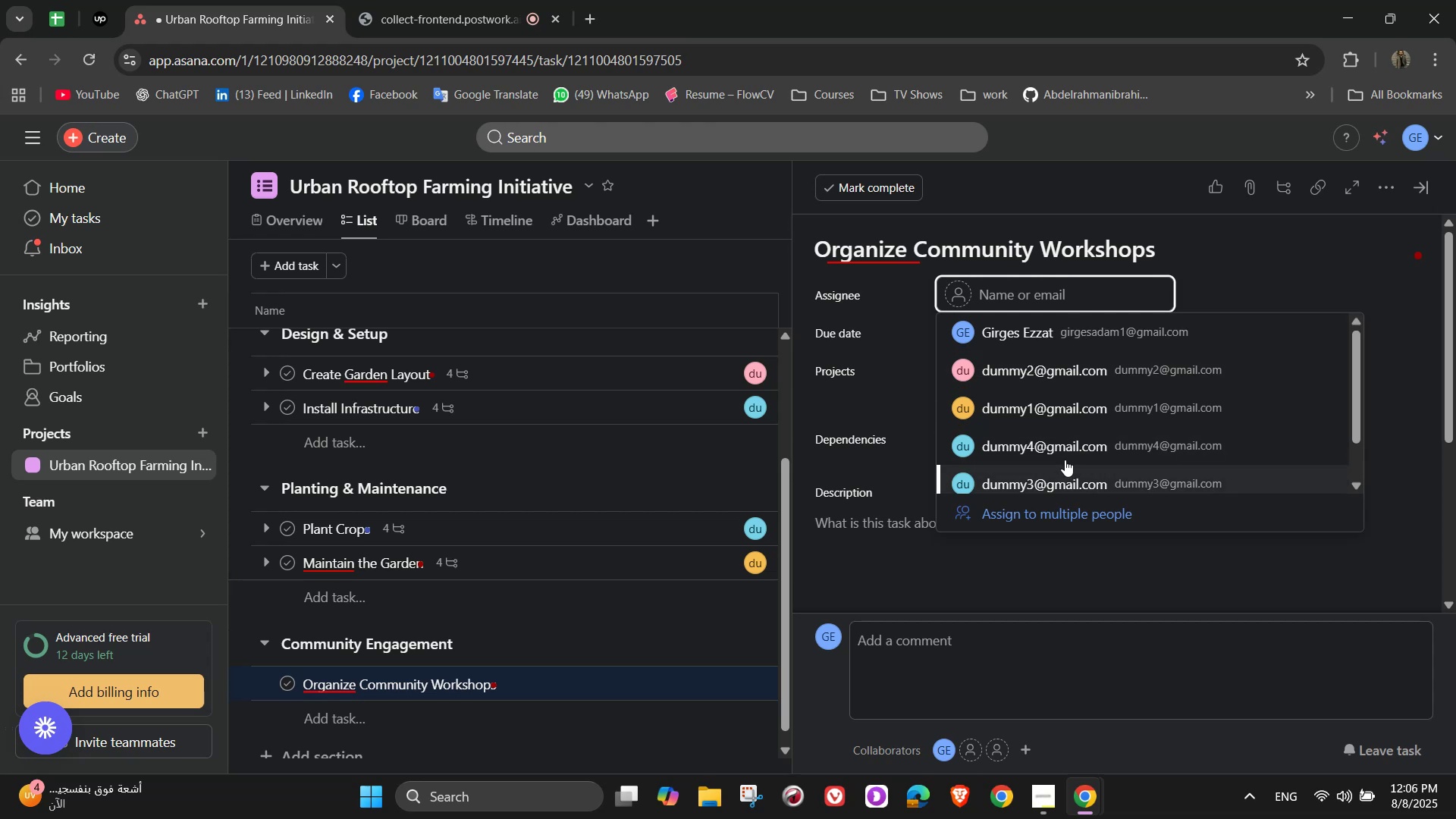 
left_click([1068, 441])
 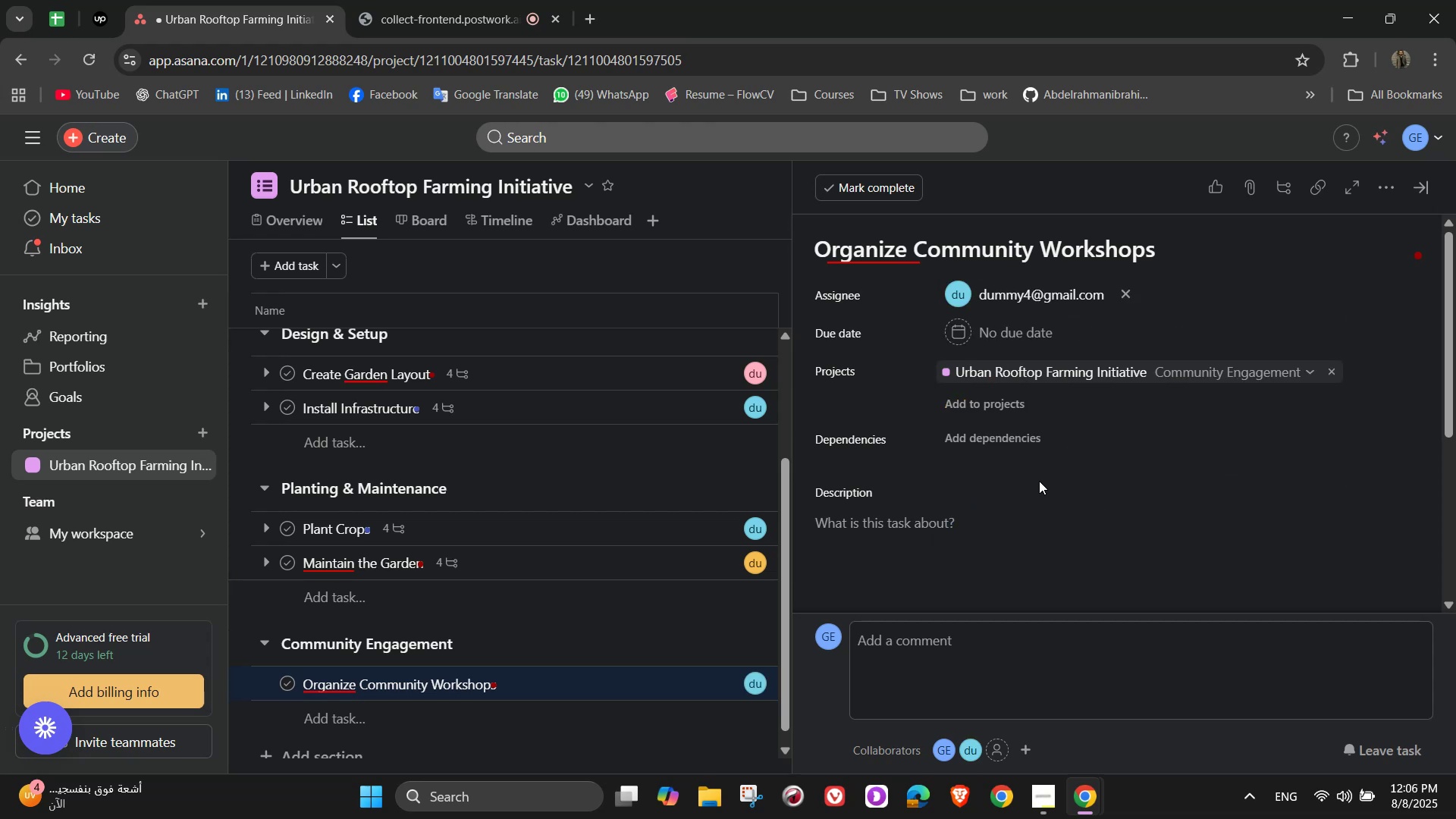 
scroll: coordinate [1110, 432], scroll_direction: down, amount: 1.0
 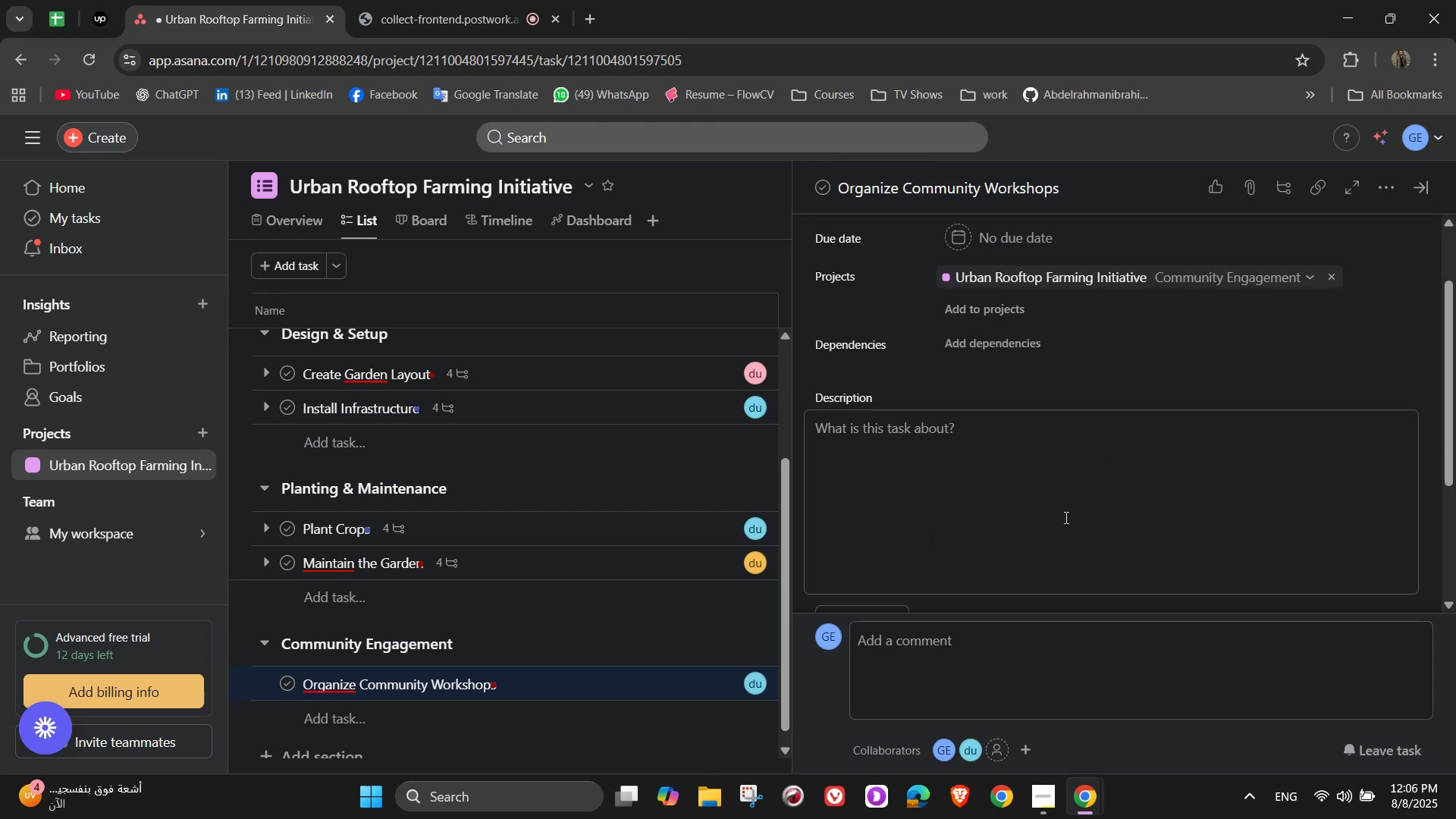 
left_click([1046, 481])
 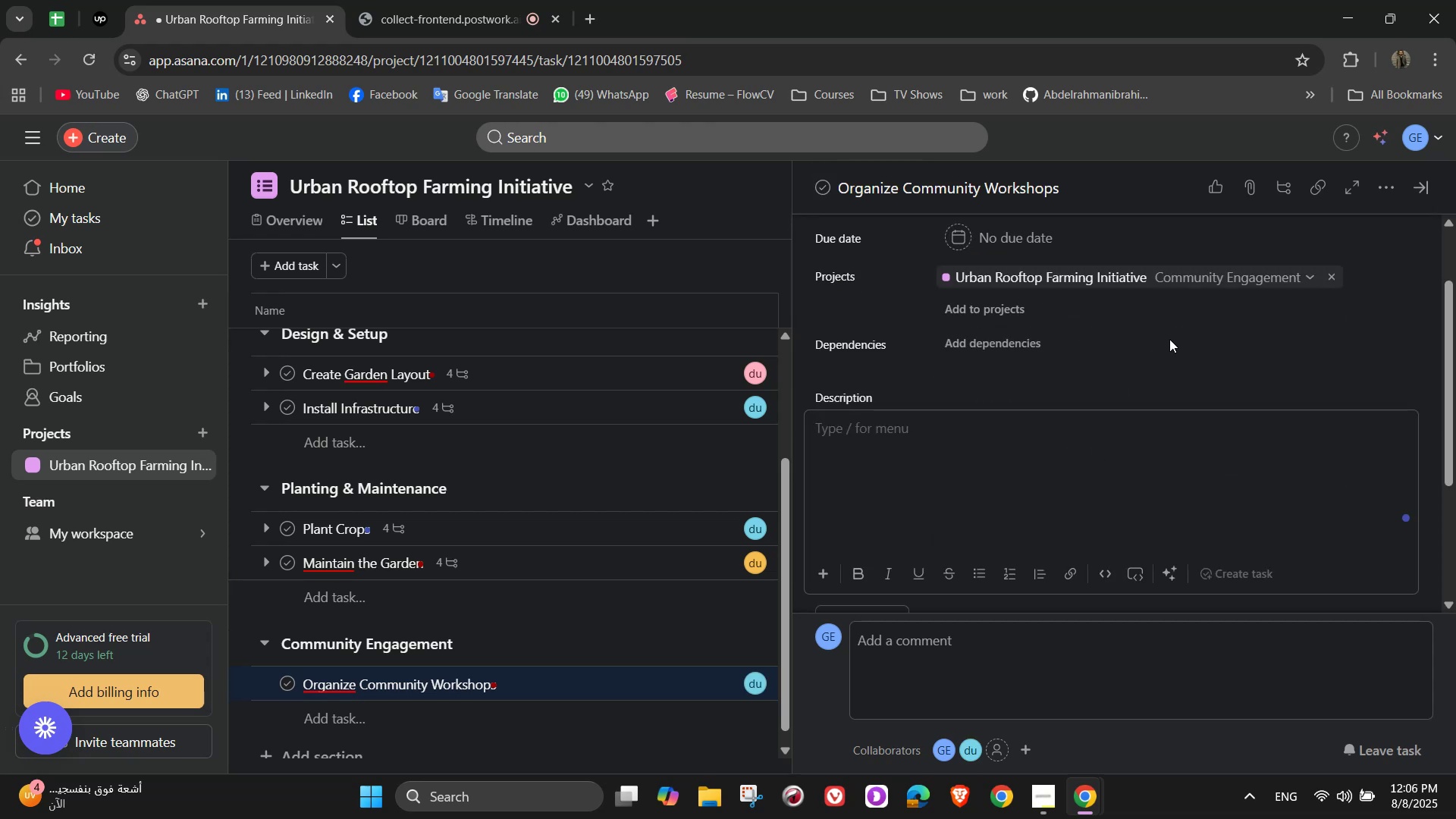 
type(Educate the community on urban faring[NumLock][NumLock][NumLock])
key(Backspace)
key(Backspace)
type([NumLock]mg)
key(Backspace)
key(Backspace)
key(Backspace)
type(ming, sustainabilitym)
key(Backspace)
type(, and rooftop gardening)
 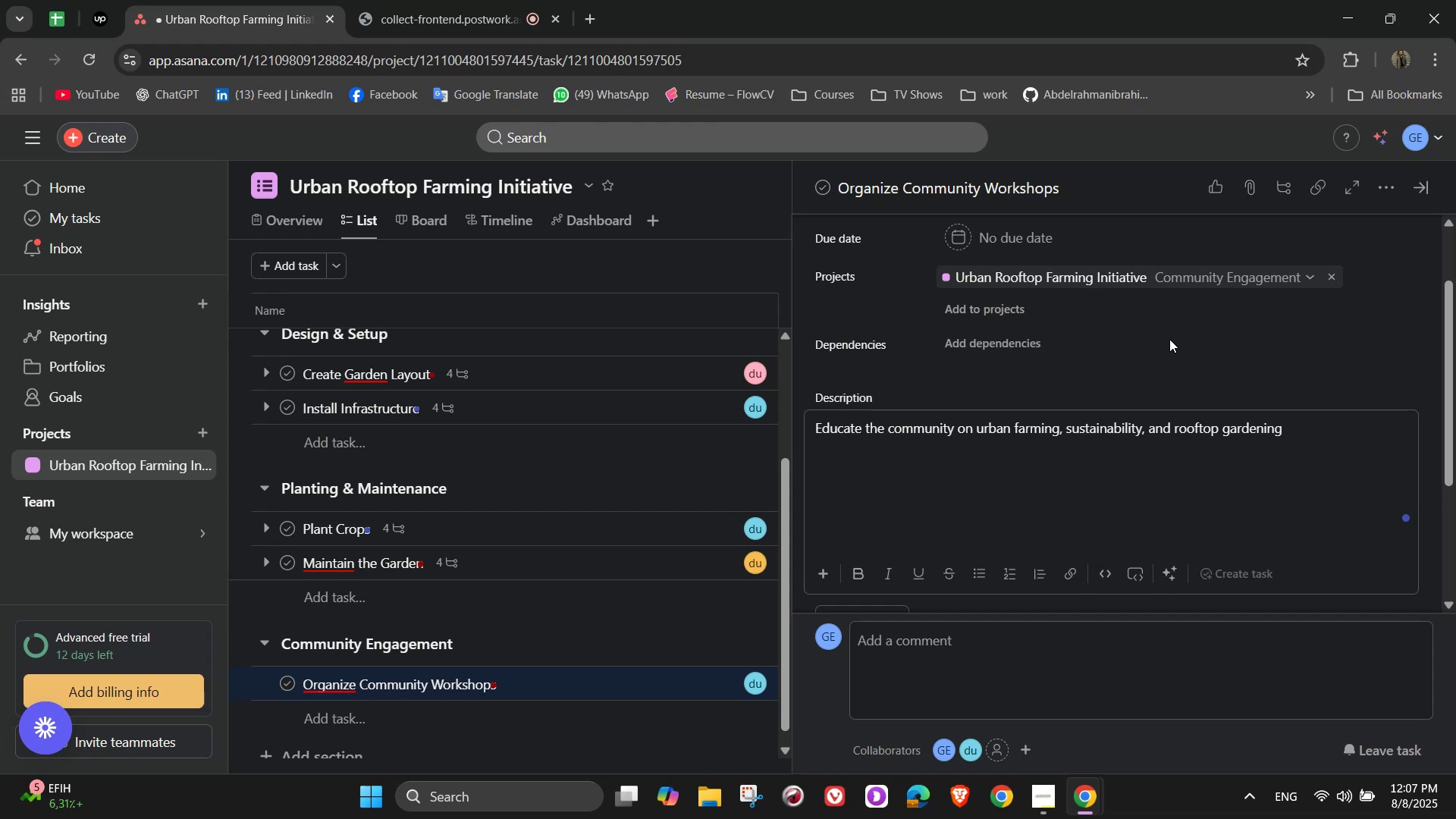 
wait(5.53)
 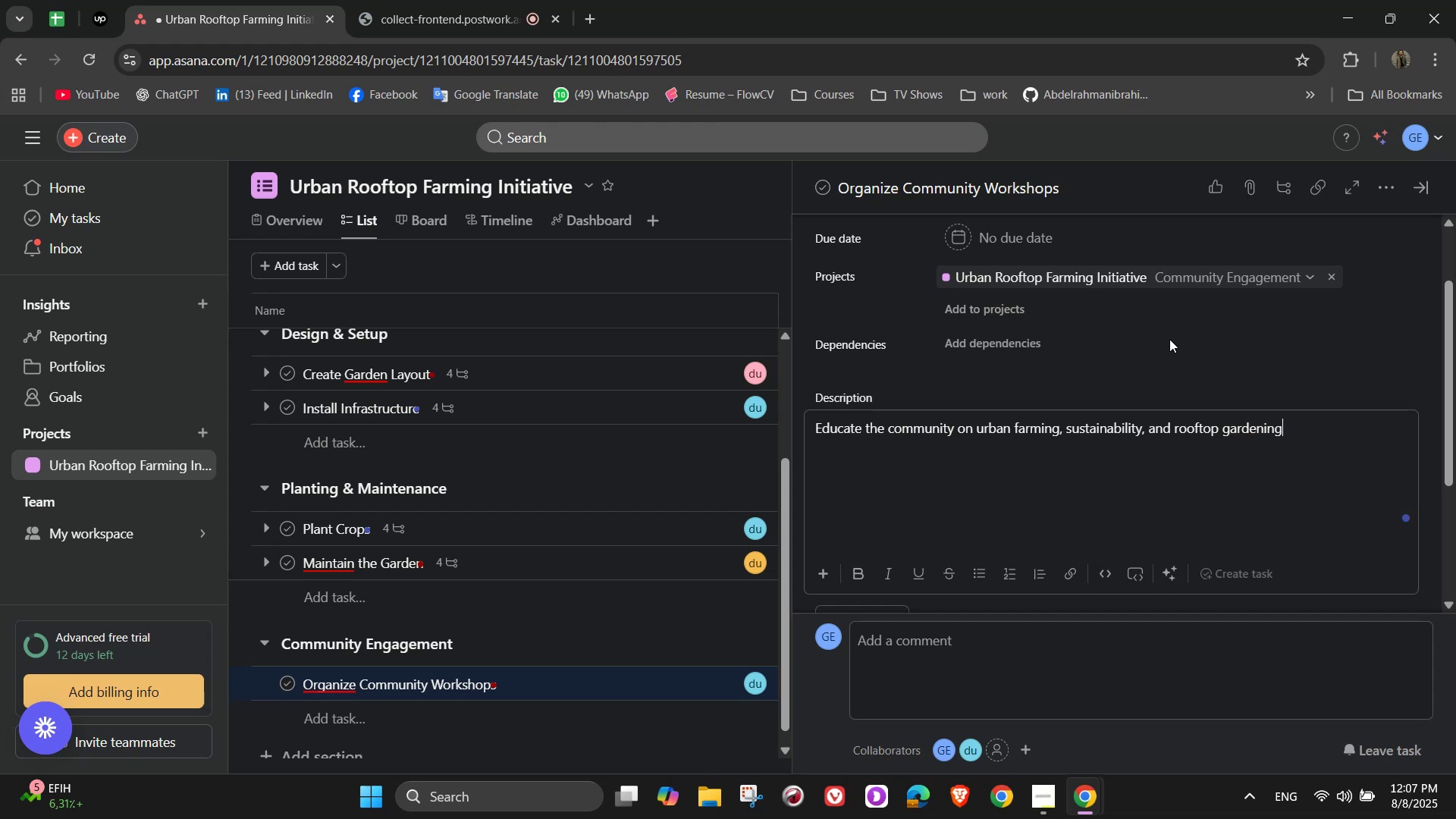 
scroll: coordinate [1207, 514], scroll_direction: down, amount: 2.0
 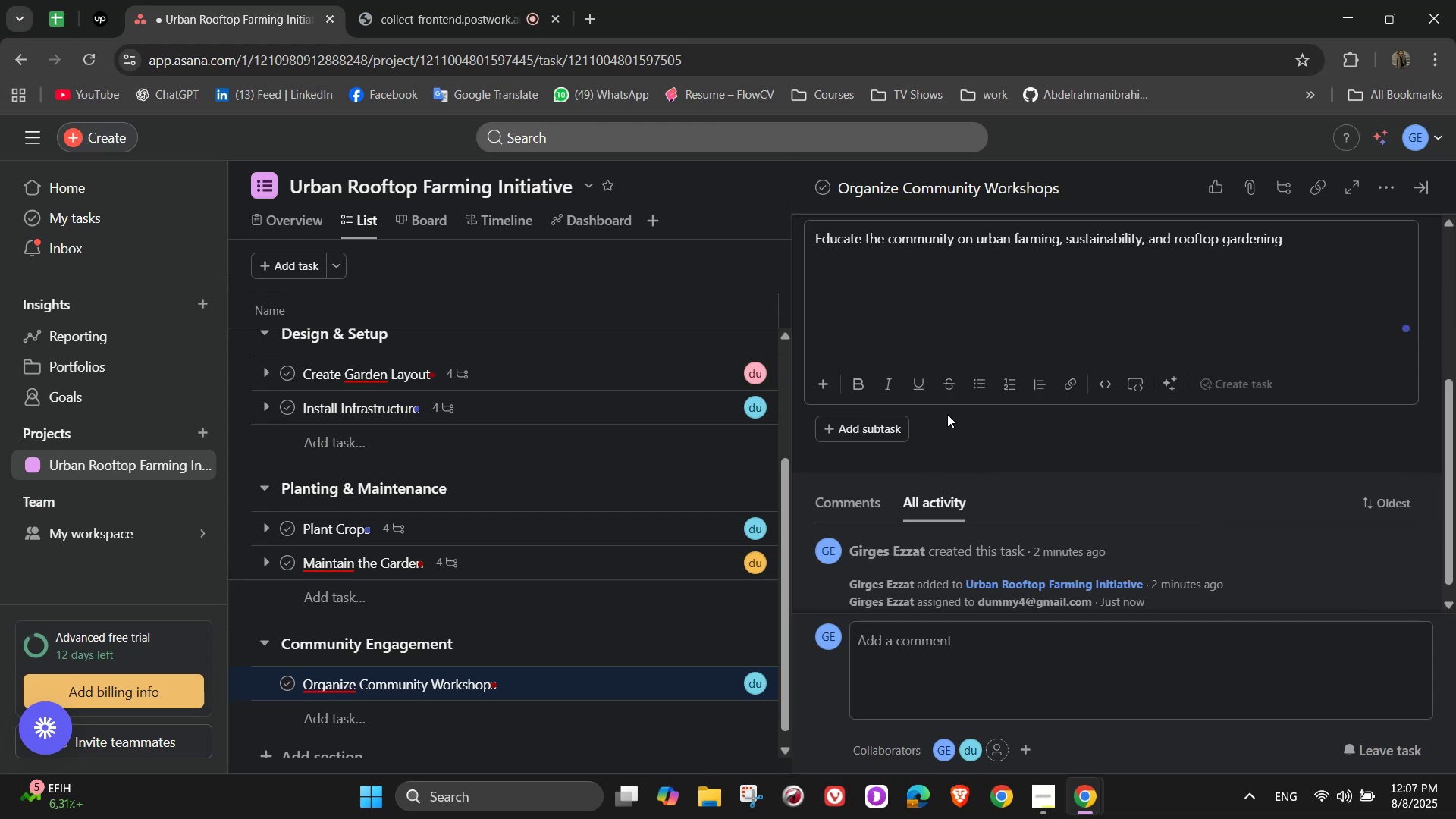 
left_click([955, 420])
 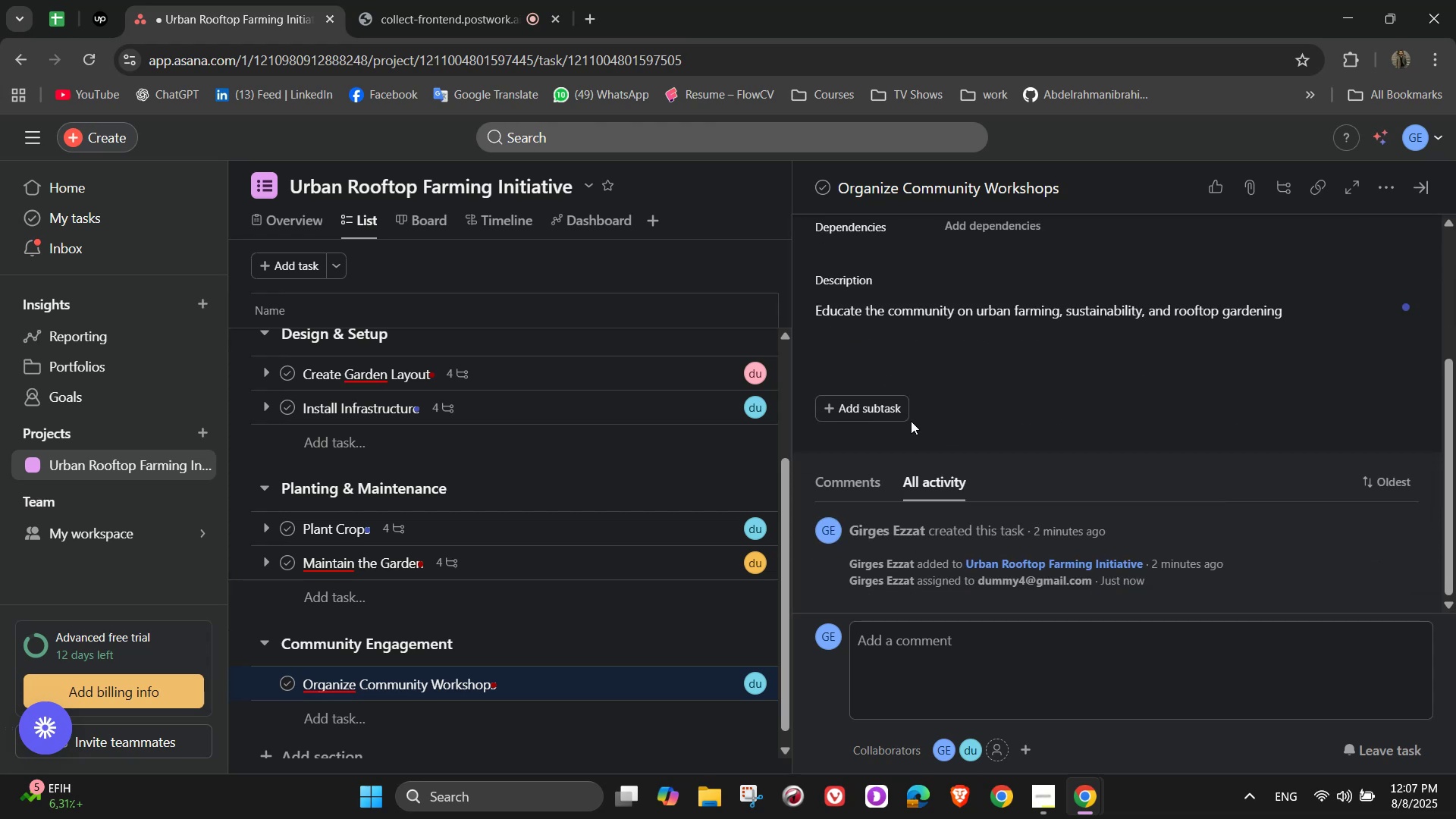 
left_click([897, 419])
 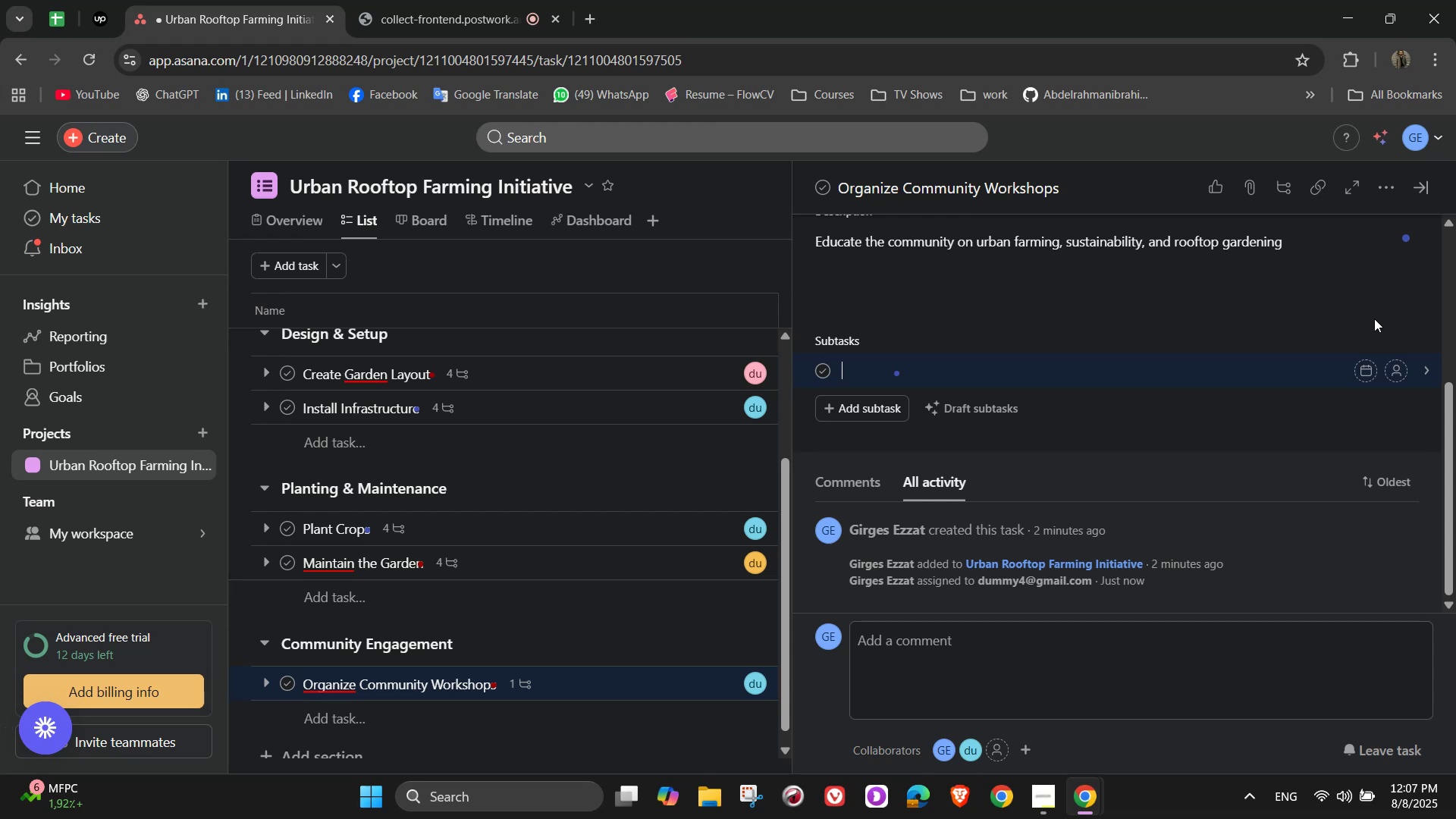 
wait(8.45)
 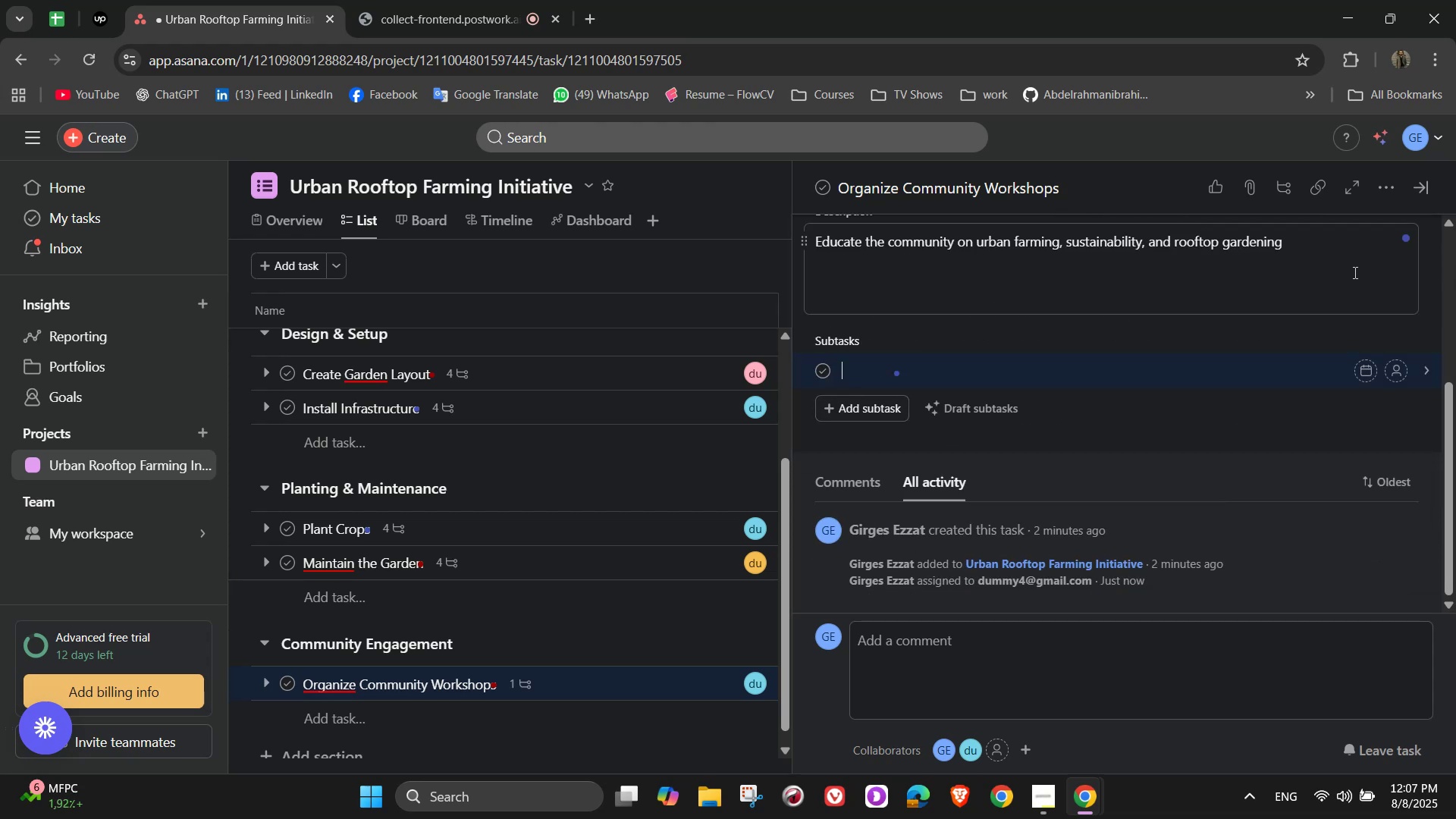 
type(Prepare worcksh)
key(Backspace)
key(Backspace)
key(Backspace)
key(Backspace)
type(kshop met)
key(Backspace)
key(Backspace)
type(aterials and presentations)
 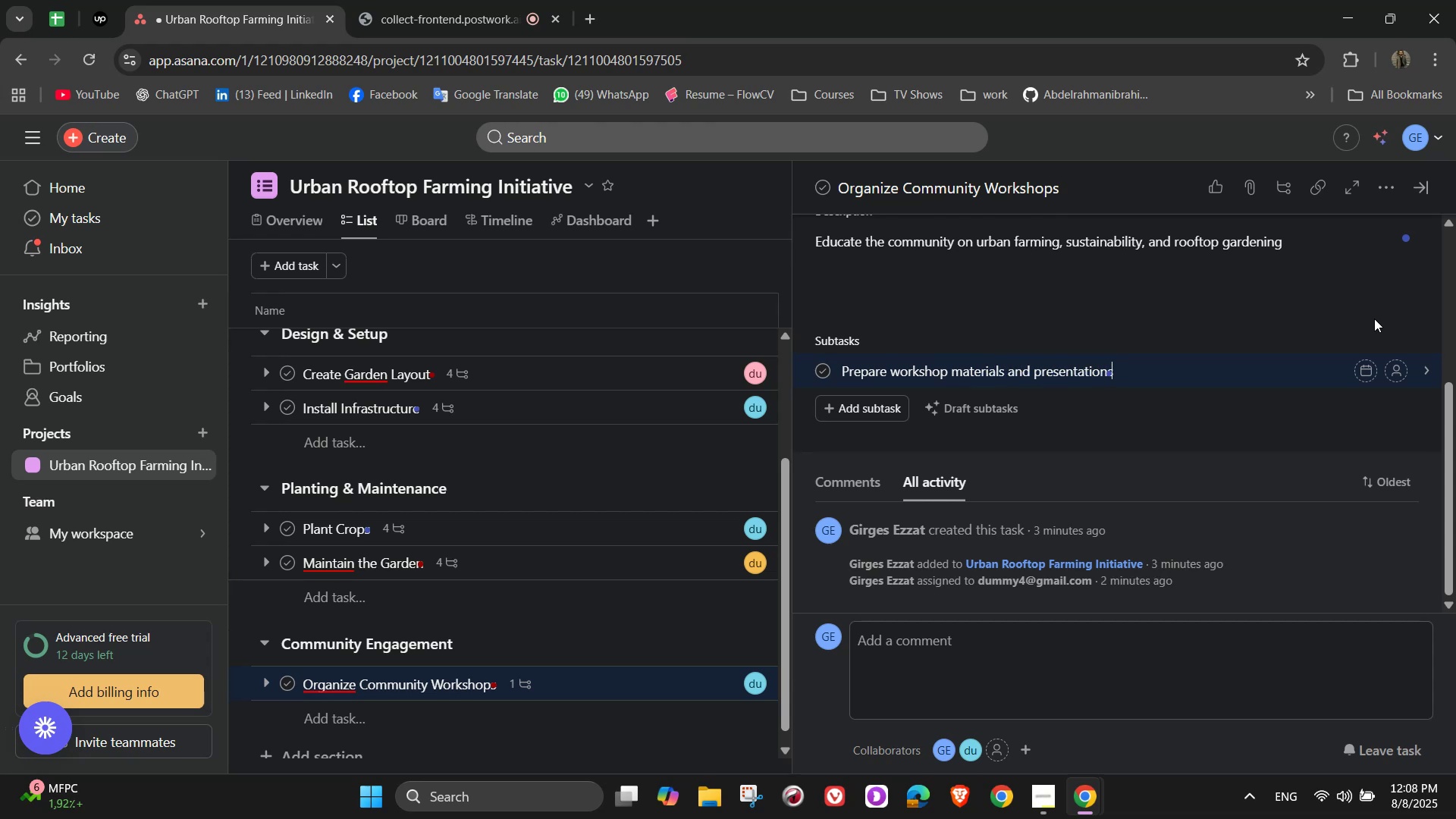 
key(Enter)
 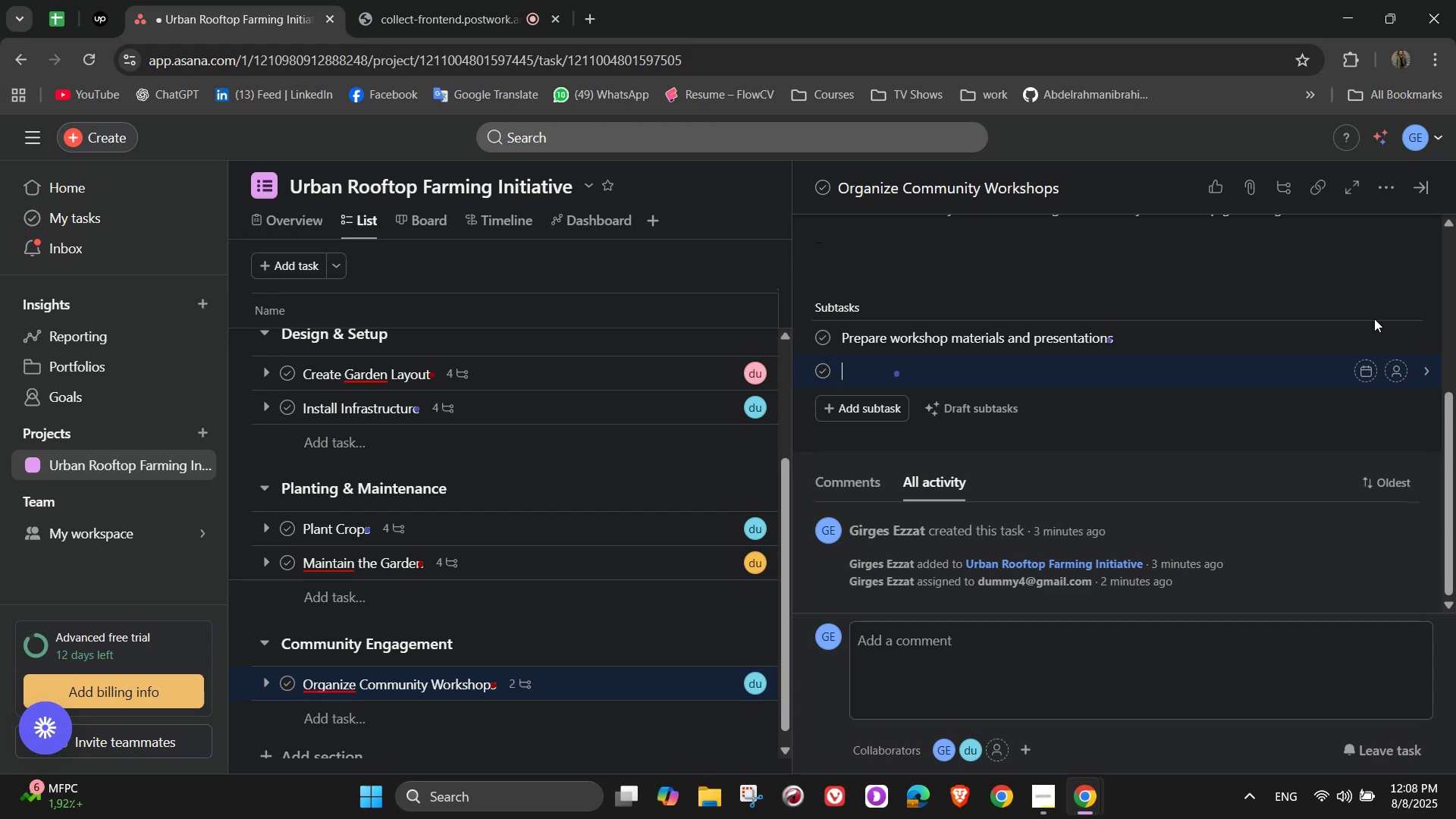 
type(Invite lov[NumLock]c[NumLock][NumLock][NumLock])
key(Backspace)
key(Backspace)
type(cal residents)
 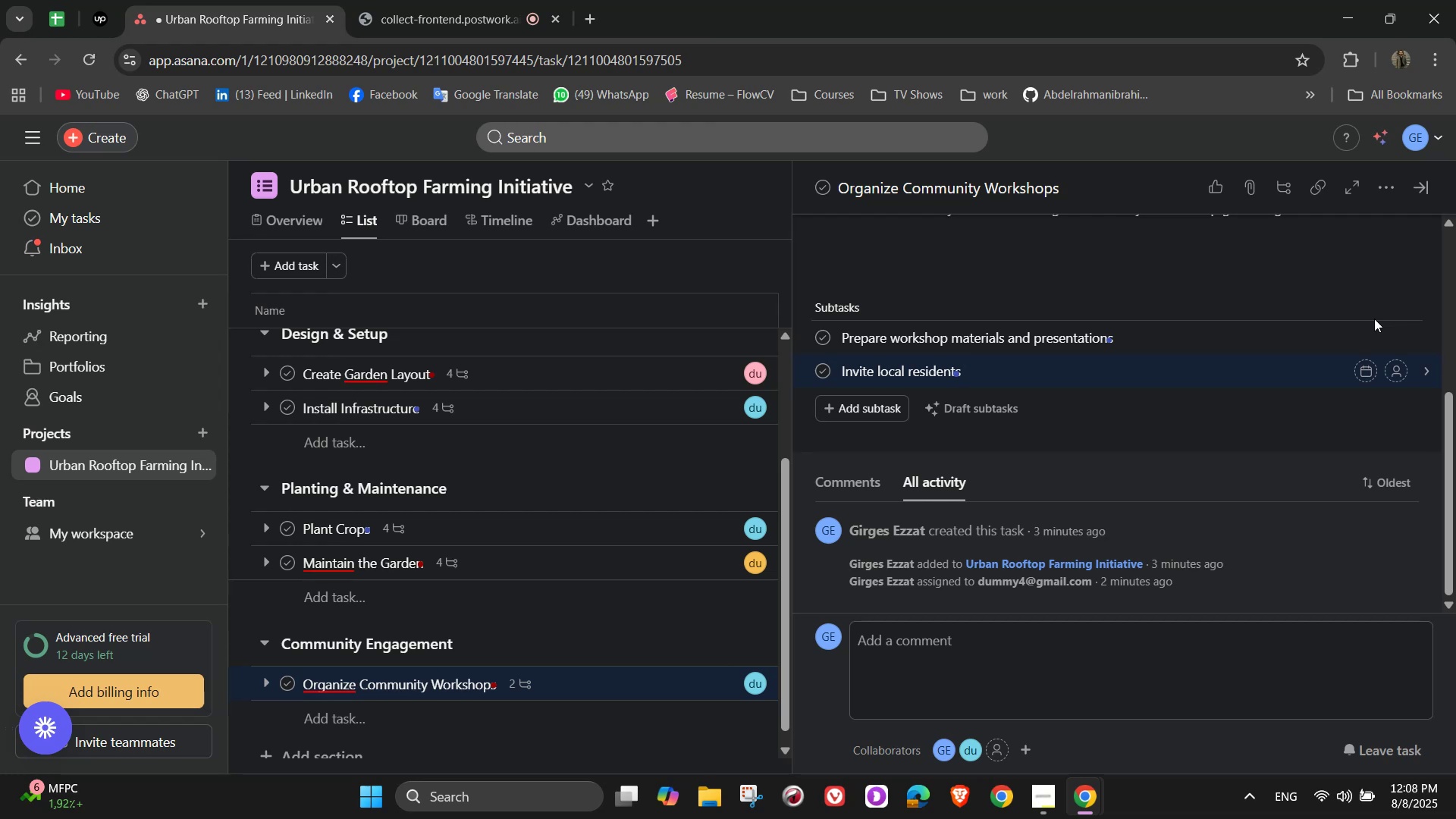 
wait(11.36)
 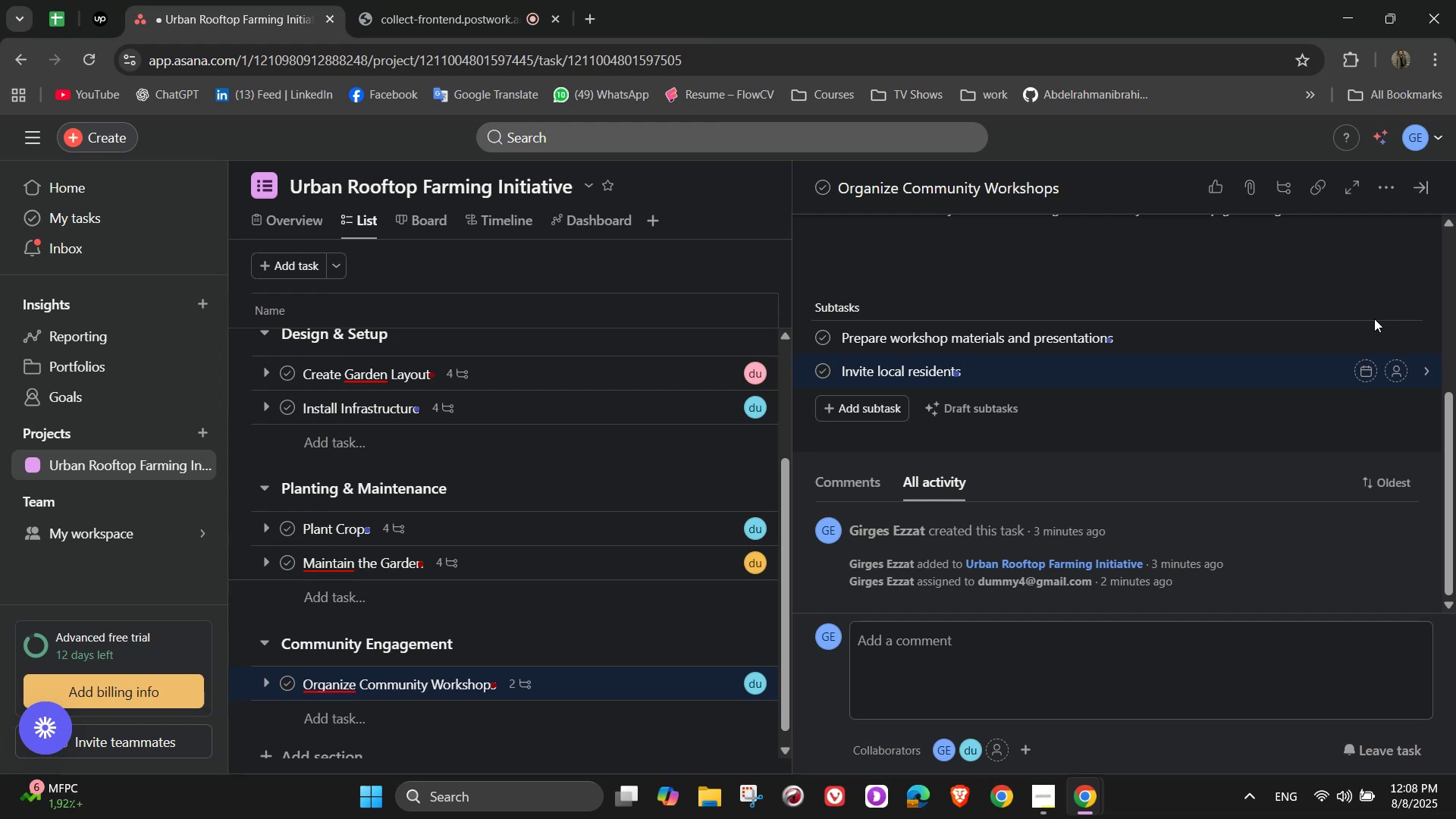 
type(, schoold)
key(Backspace)
type(s )
key(Backspace)
type(, and volunter)
key(Backspace)
type(ers)
 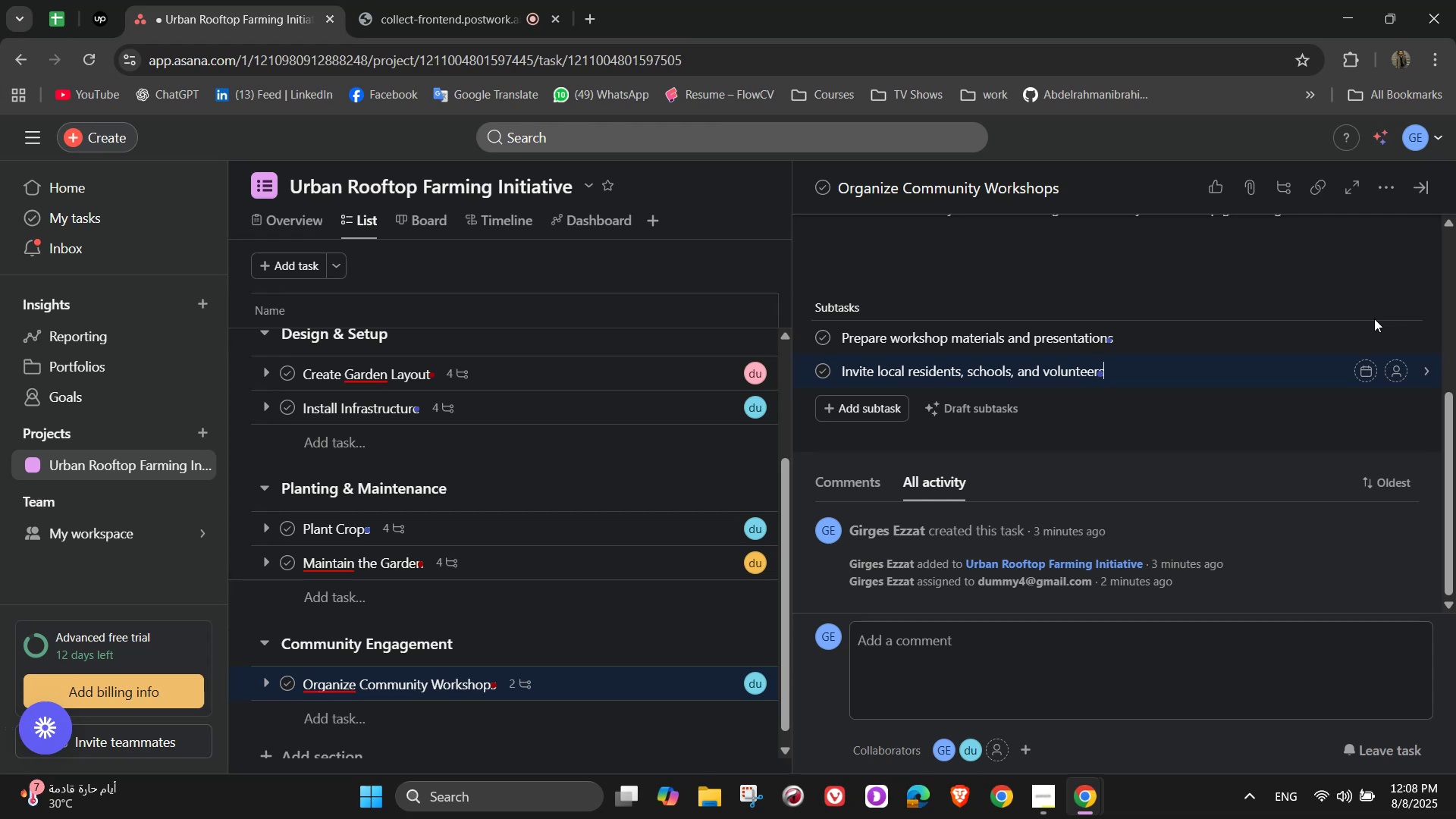 
key(Enter)
 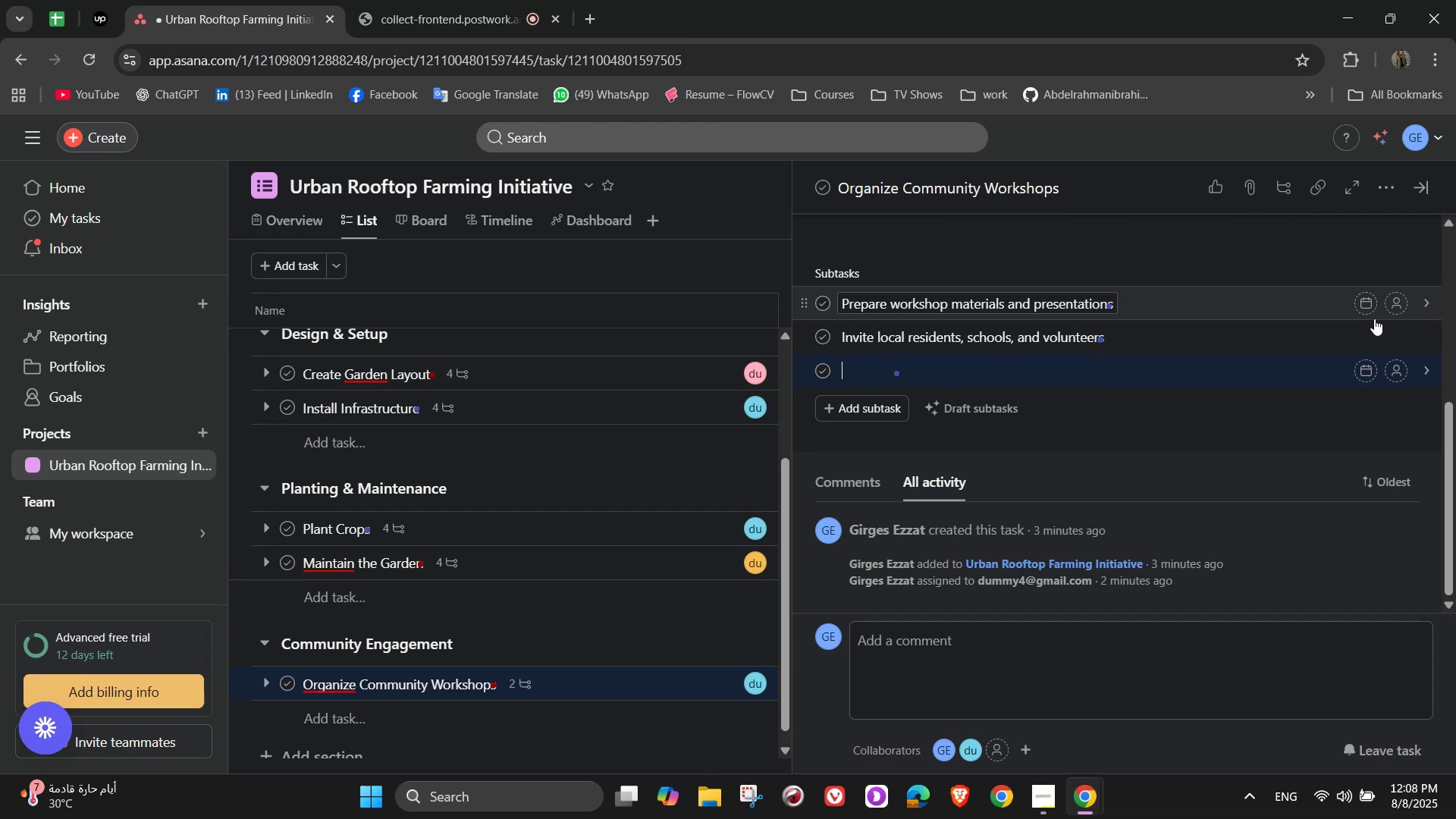 
type(Host hand-on garding )
key(Backspace)
key(Backspace)
key(Backspace)
key(Backspace)
type(ening sessions)
 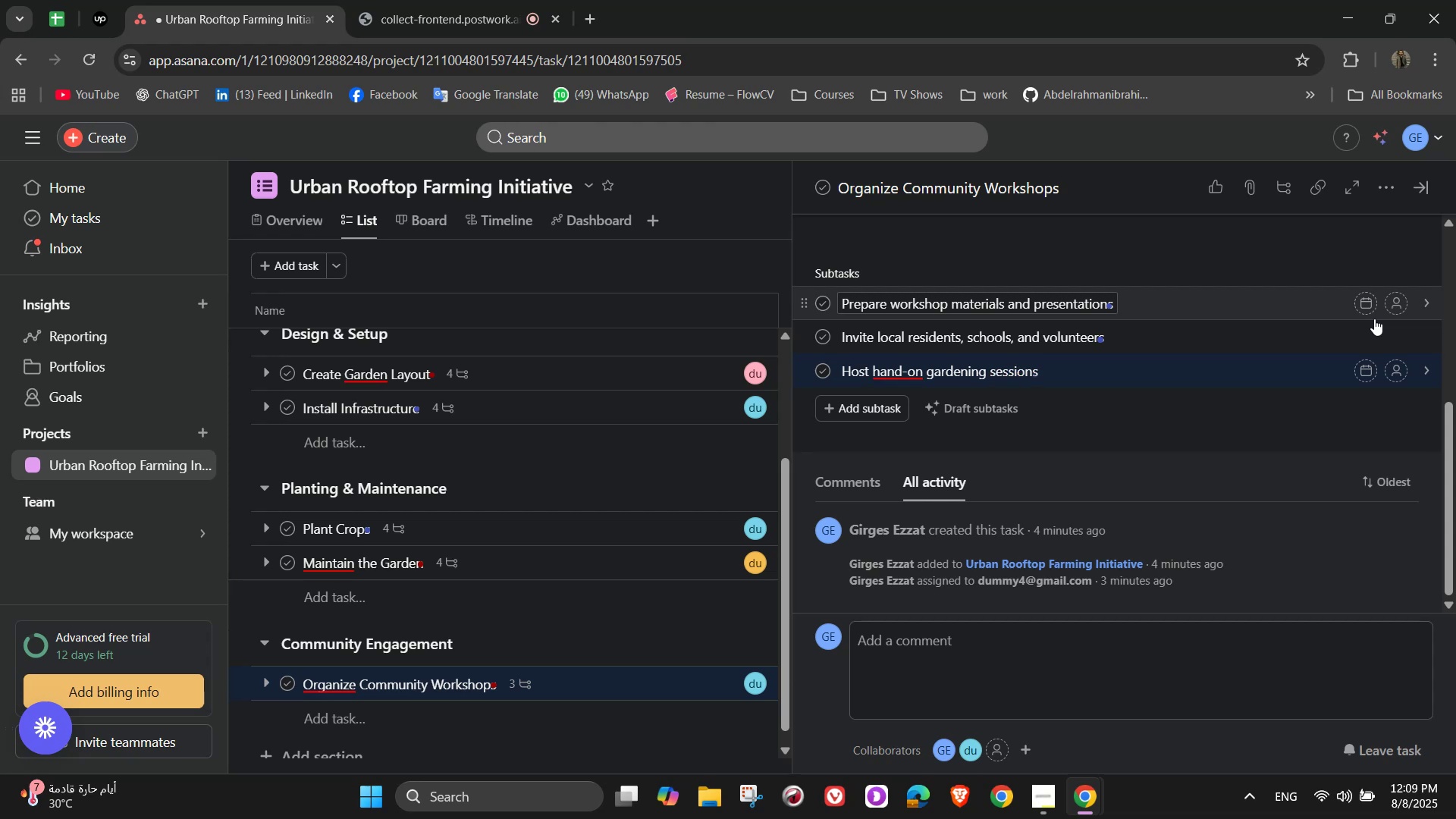 
key(Enter)
 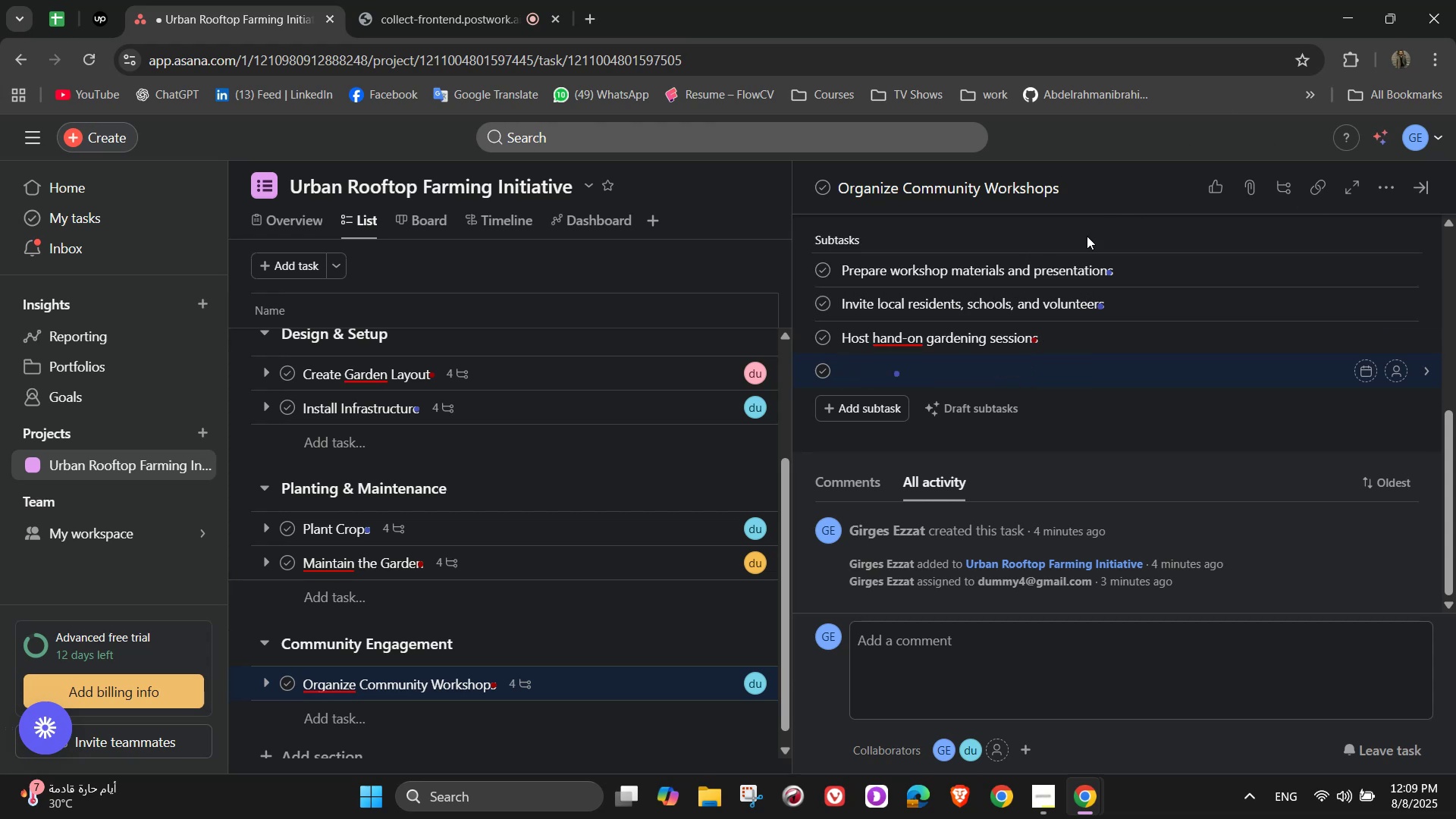 
left_click([902, 332])
 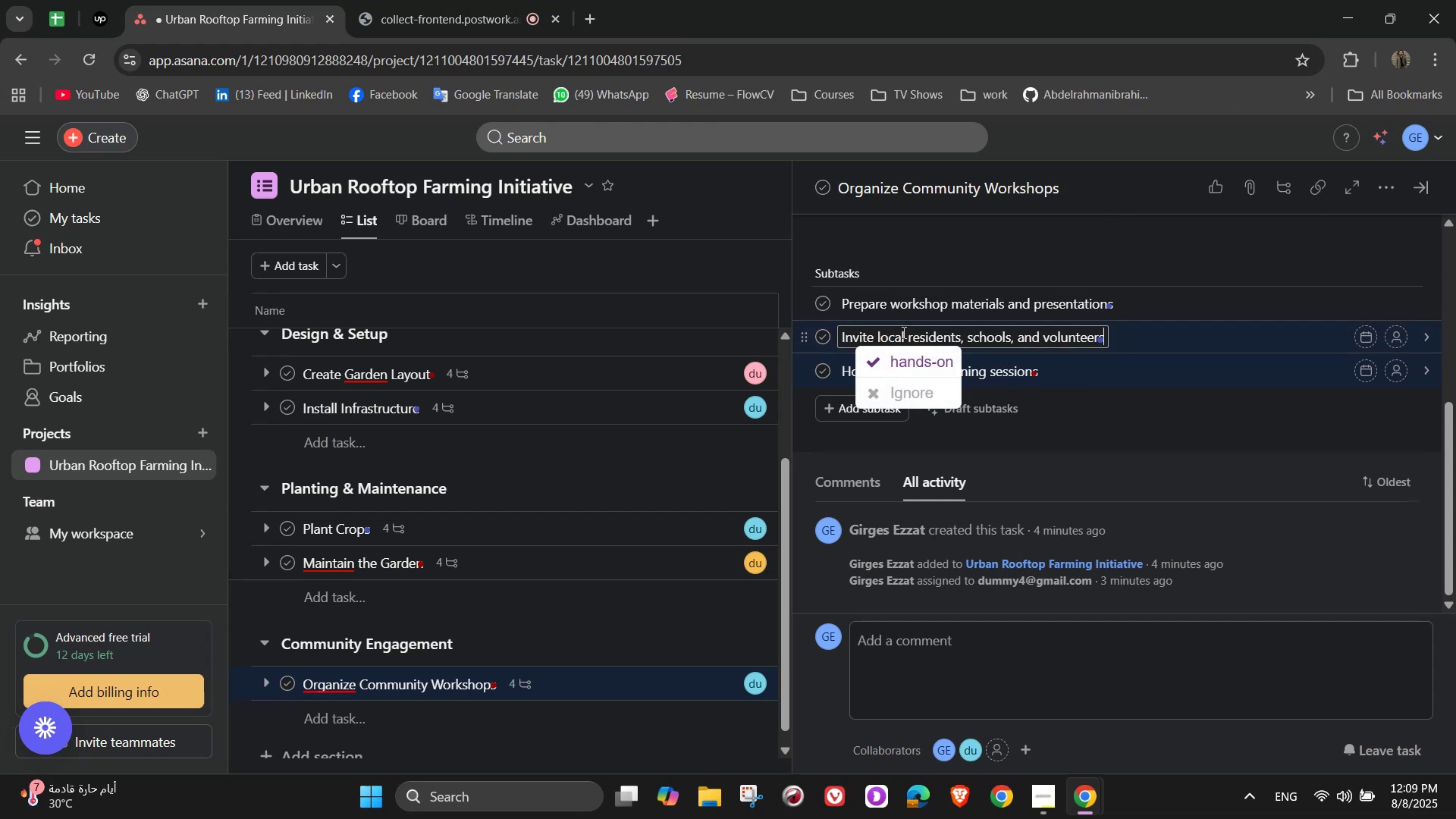 
key(S)
 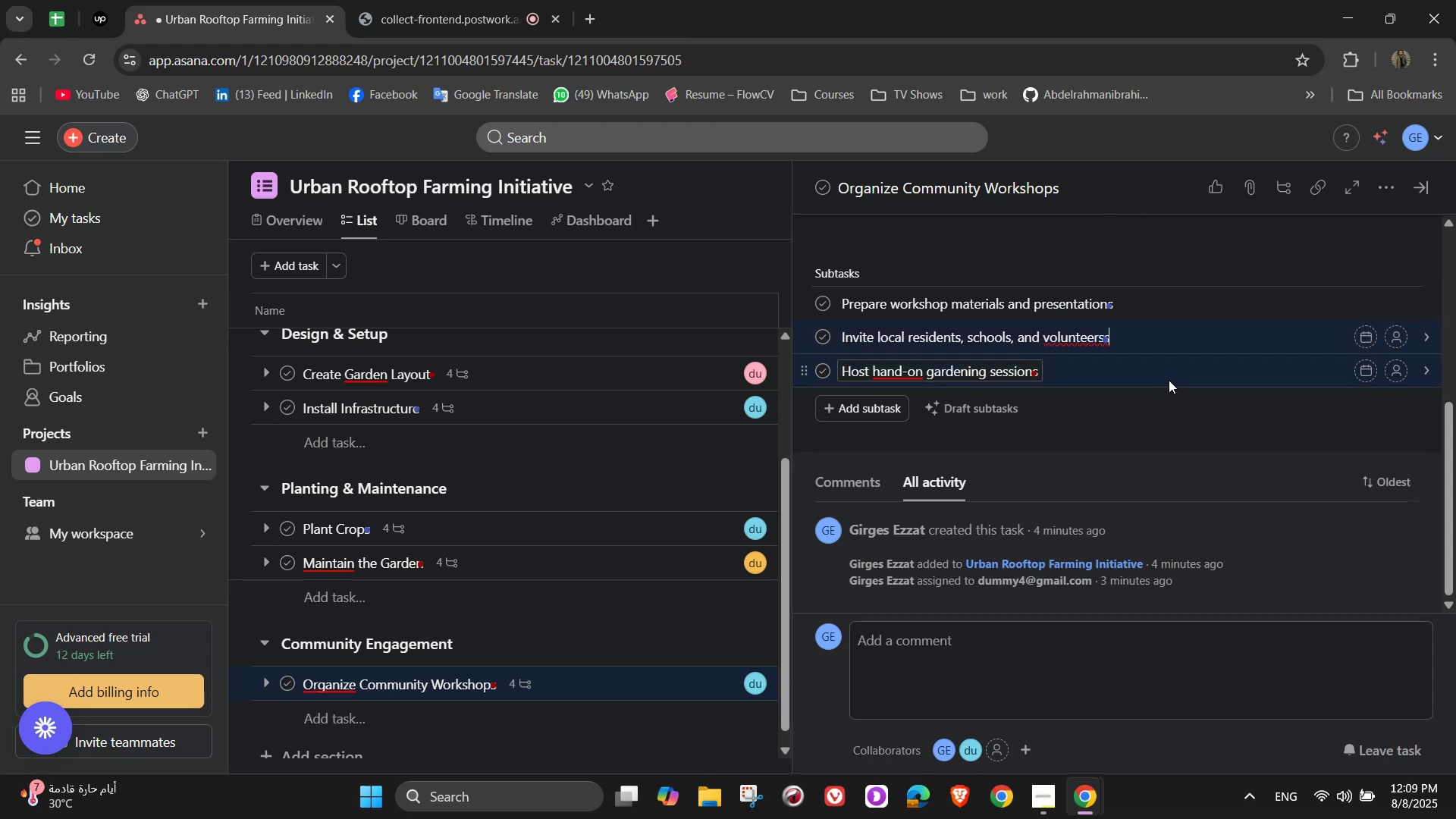 
key(Backspace)
 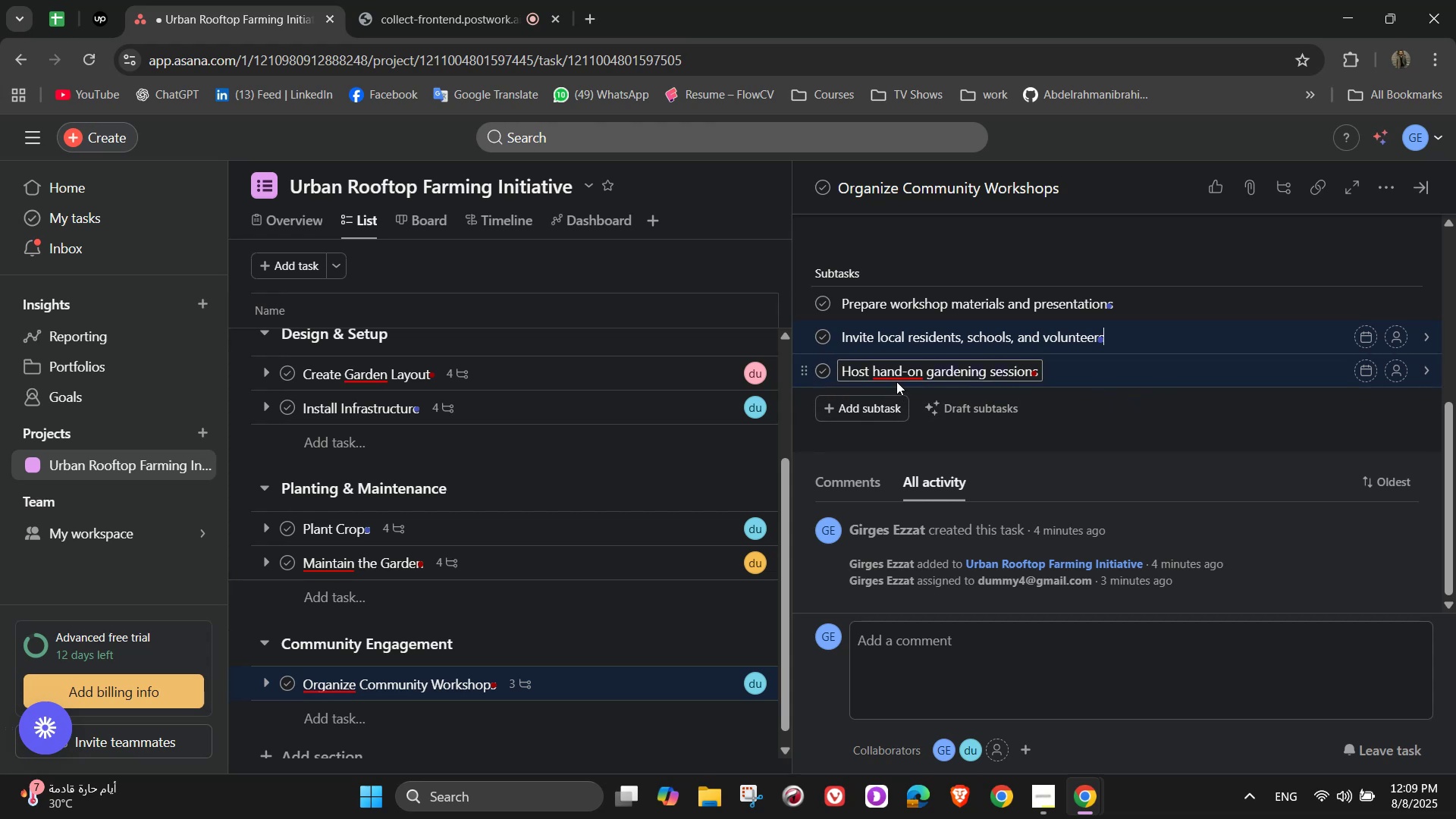 
left_click([901, 375])
 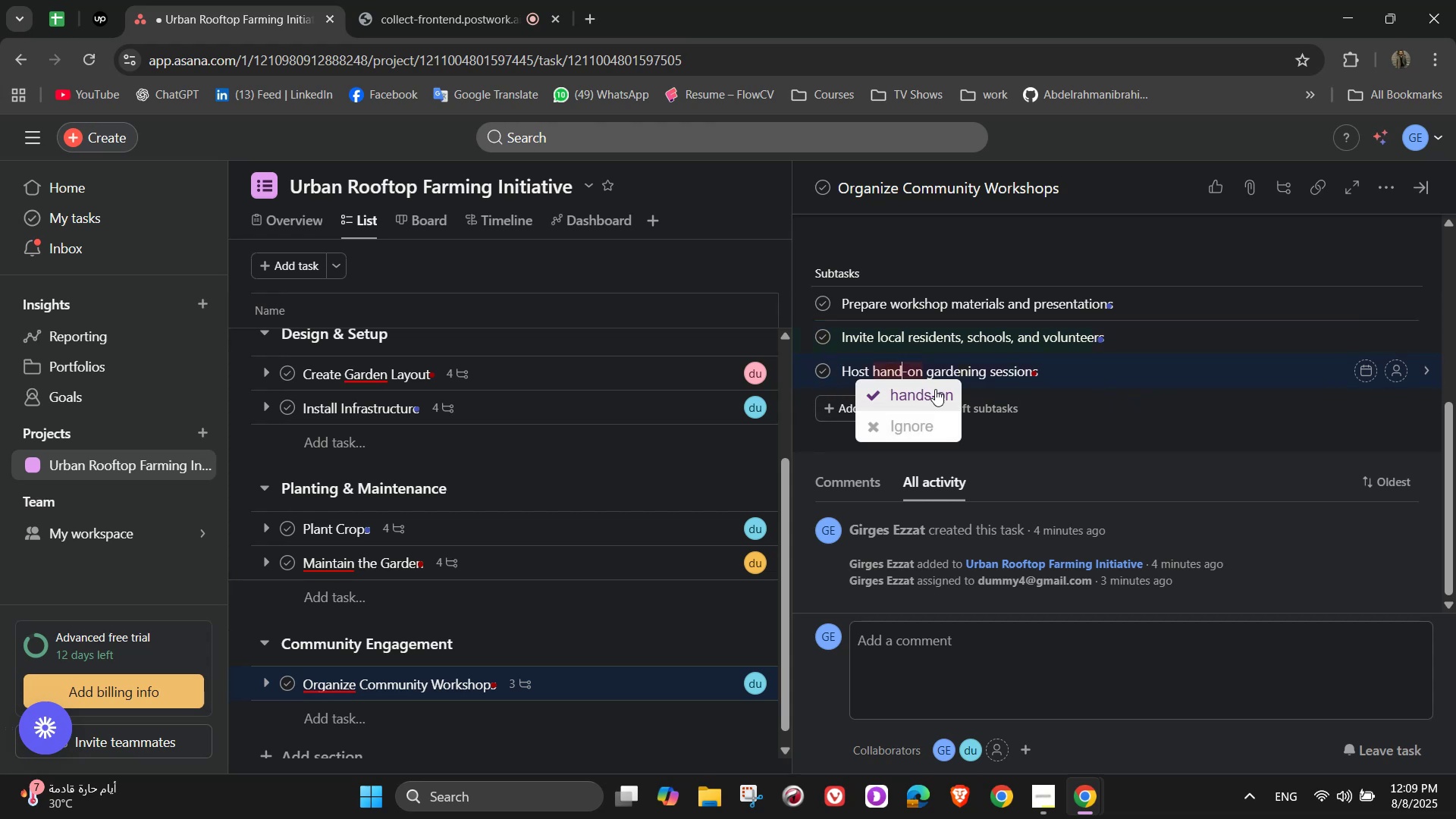 
key(S)
 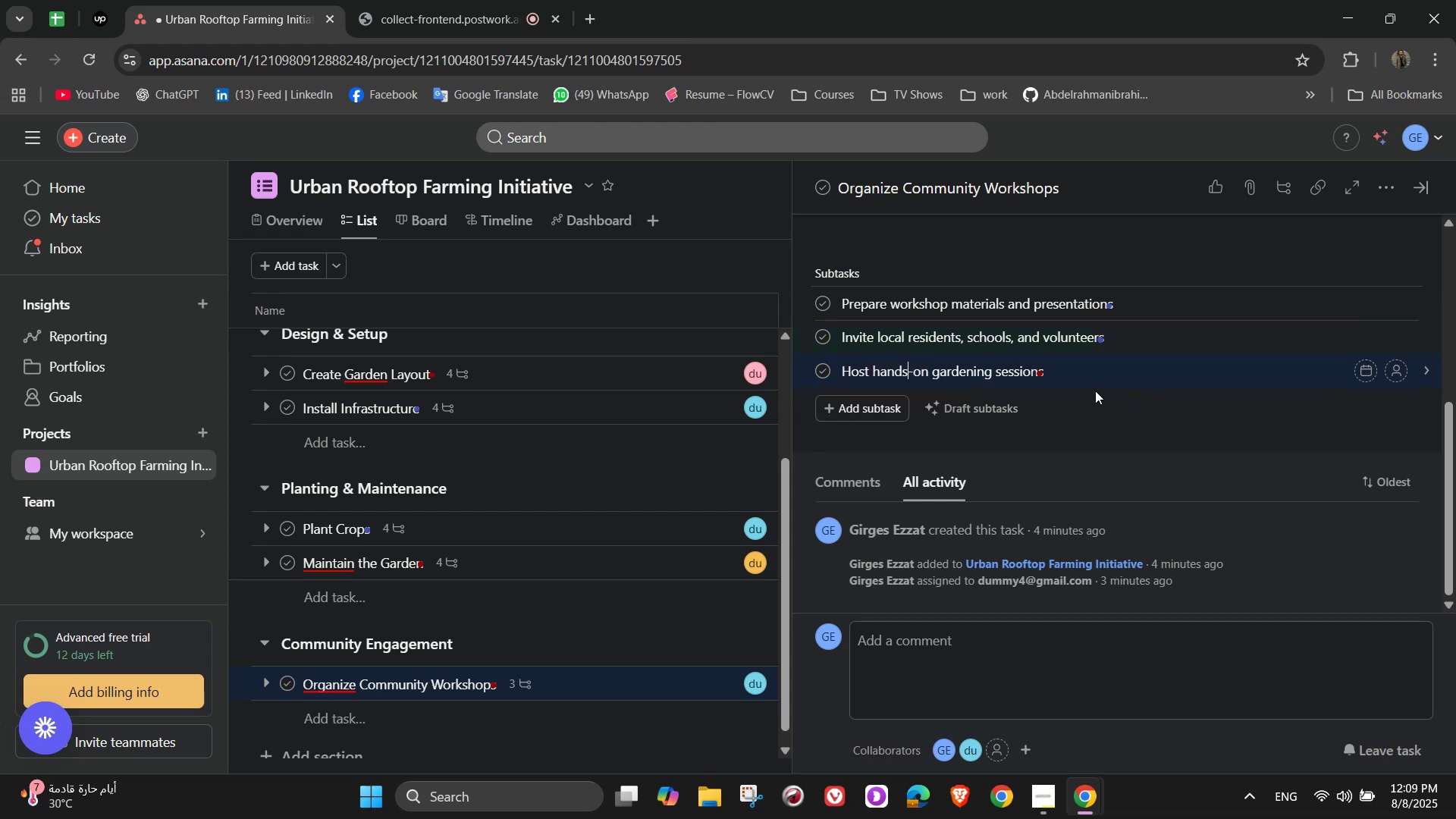 
left_click([1078, 372])
 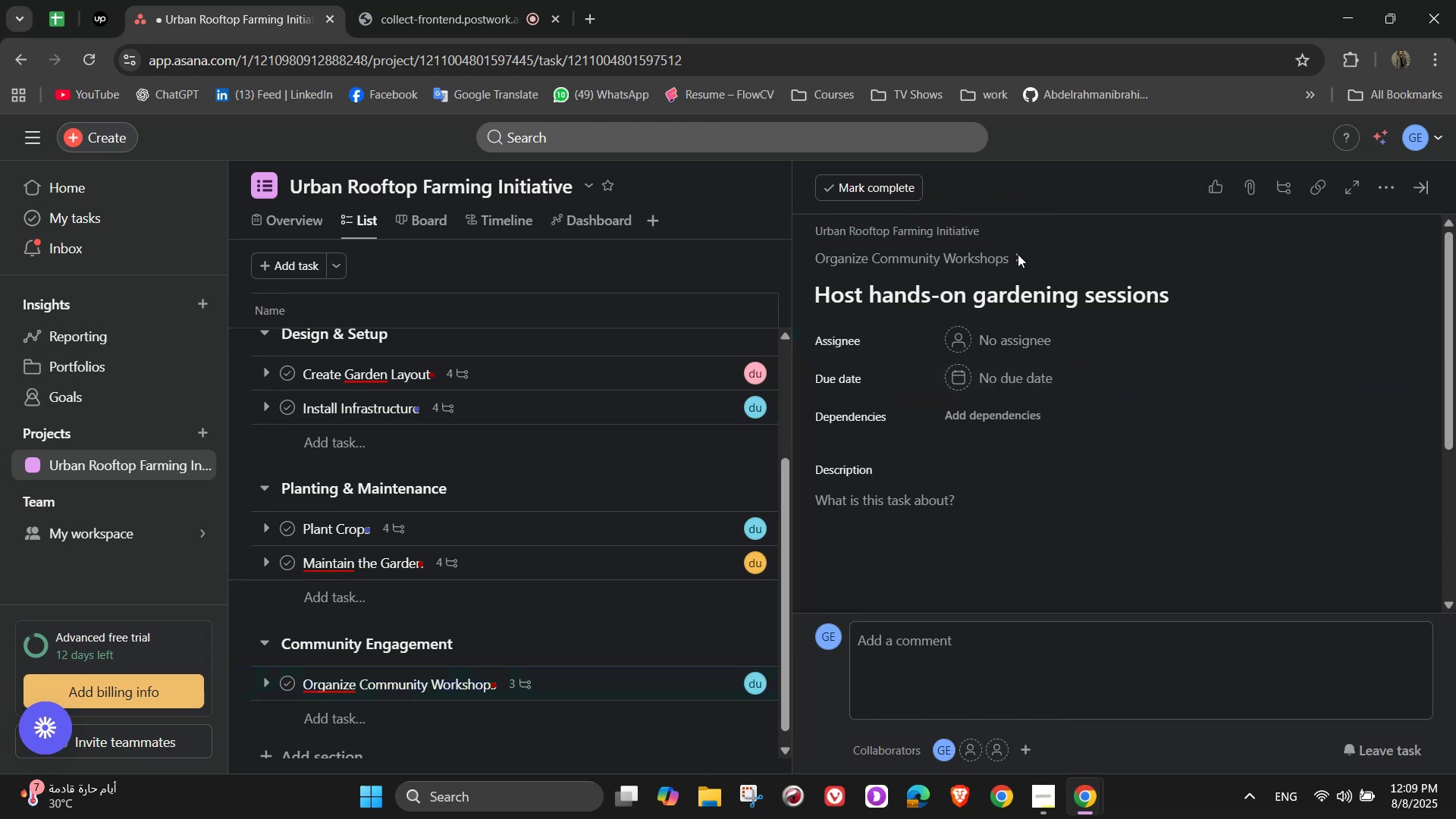 
left_click([1008, 256])
 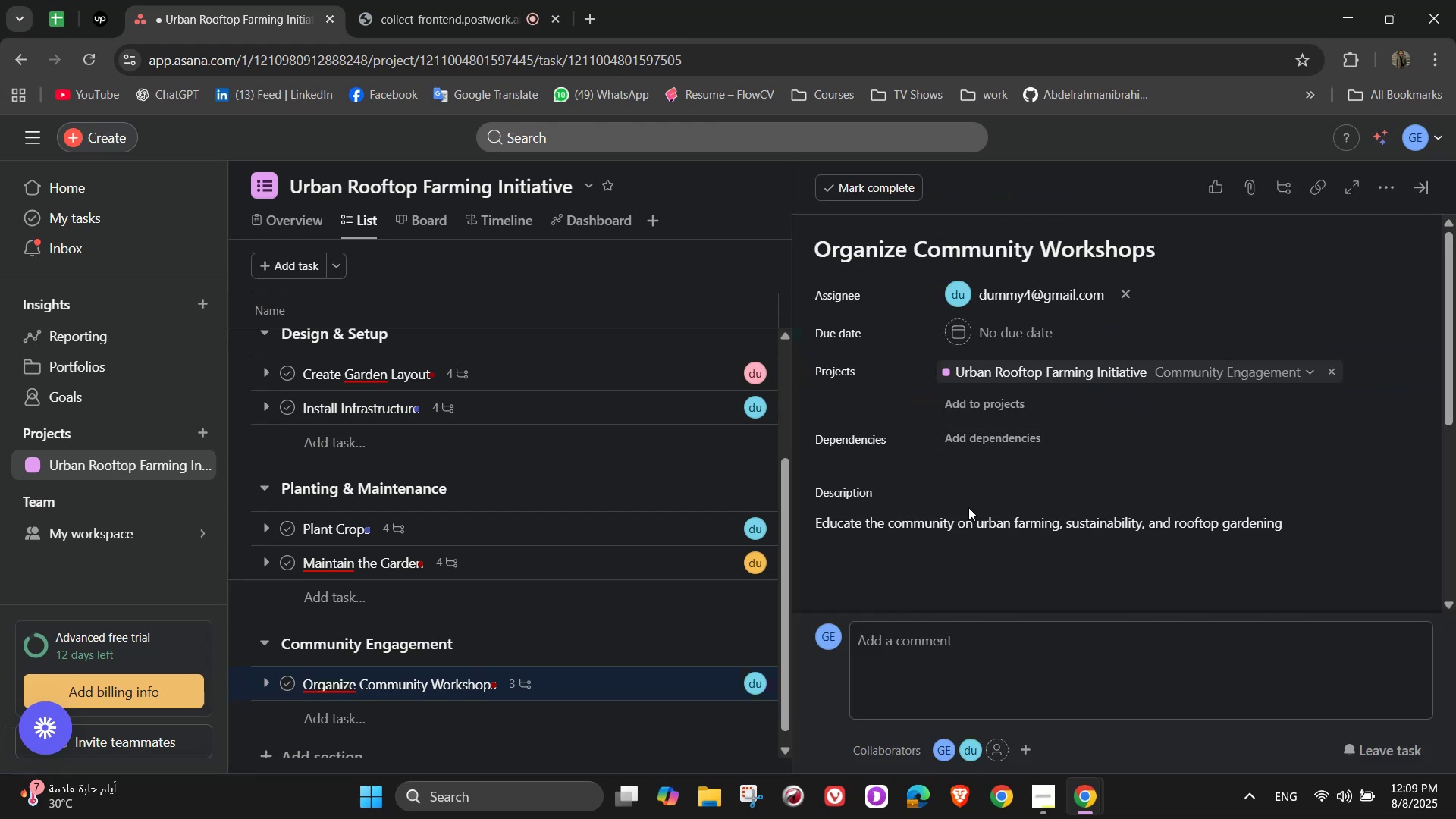 
scroll: coordinate [949, 498], scroll_direction: down, amount: 10.0
 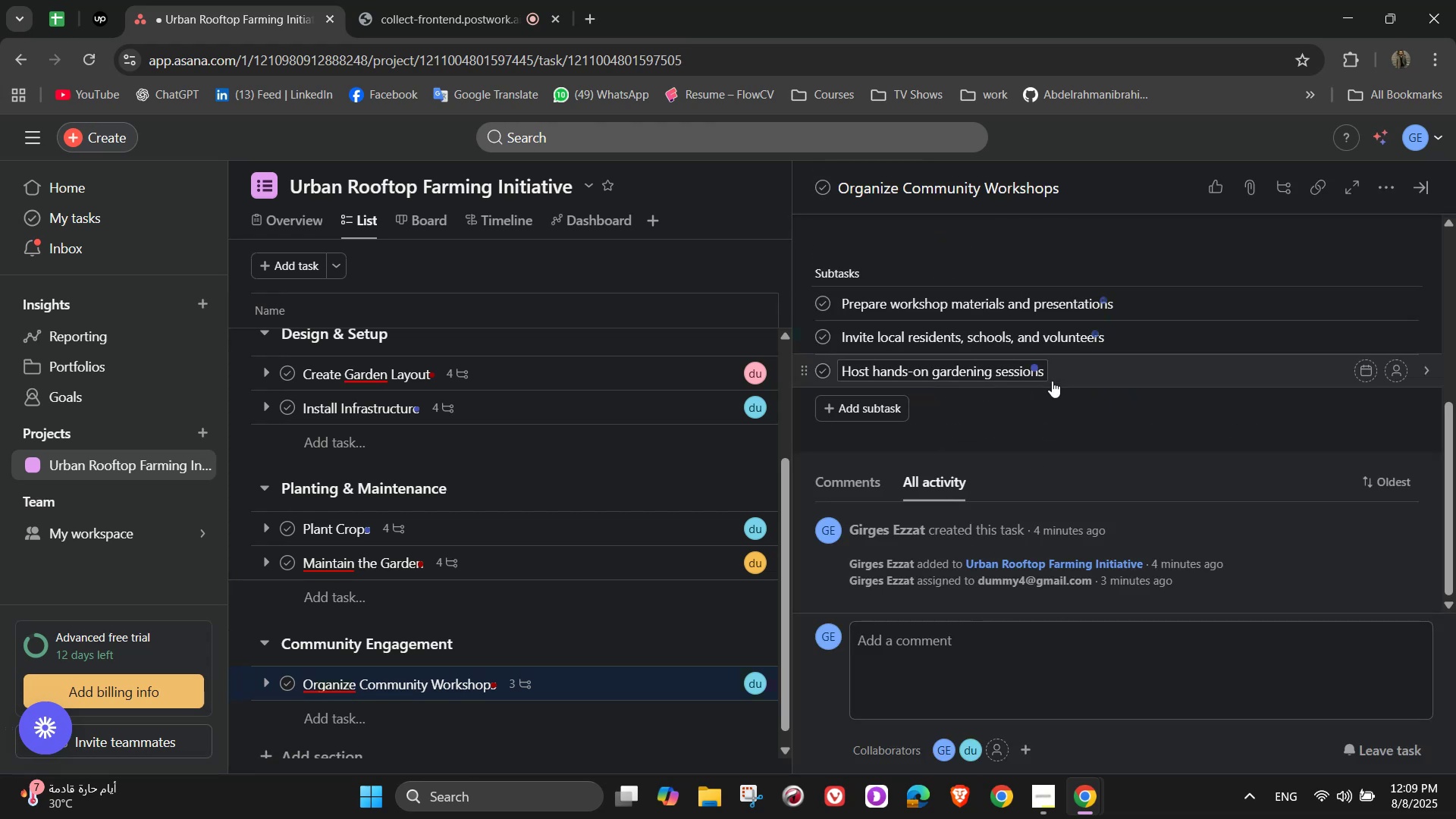 
left_click([1045, 372])
 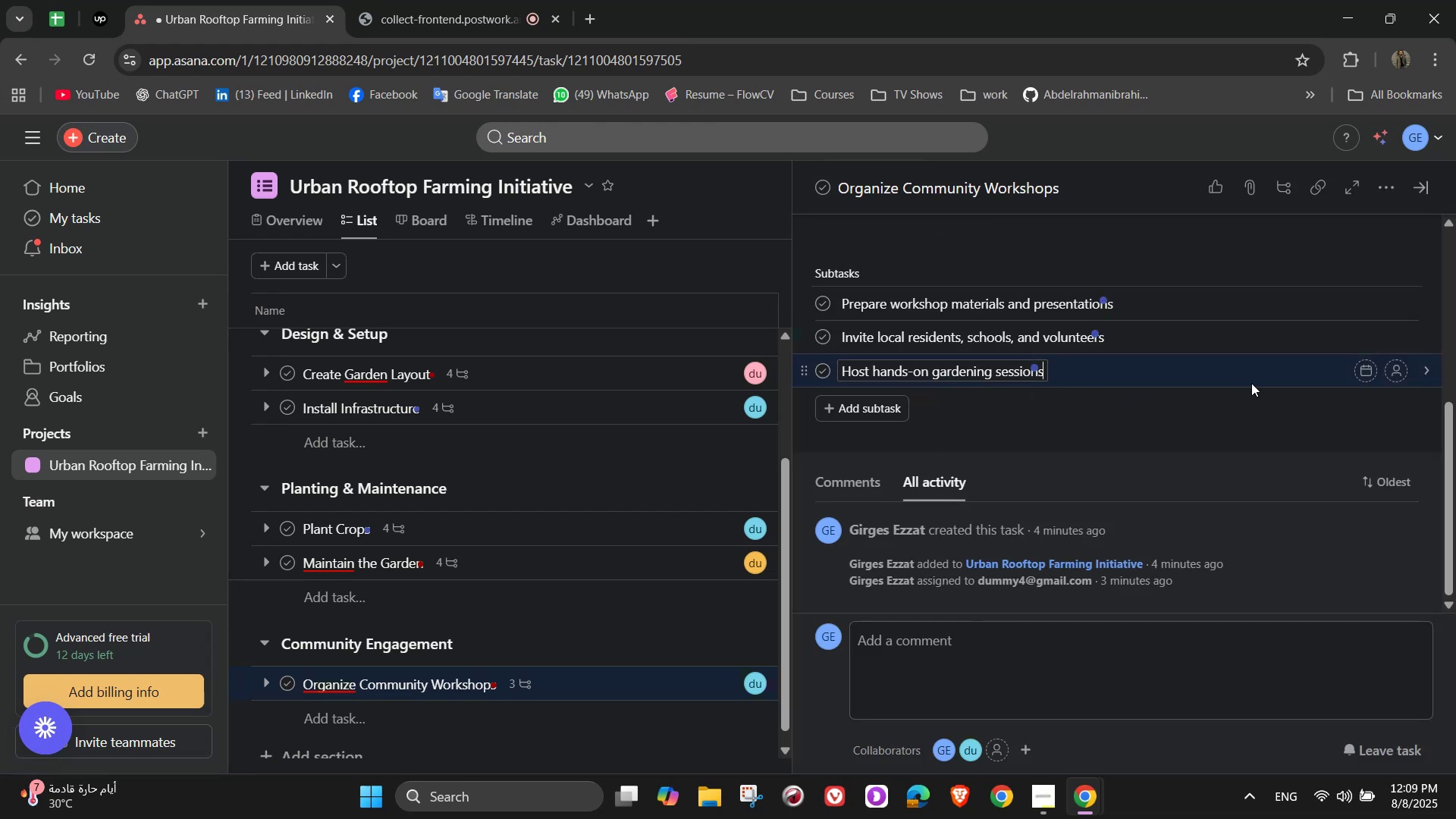 
key(NumpadEnter)
type(Gather participant feed)
 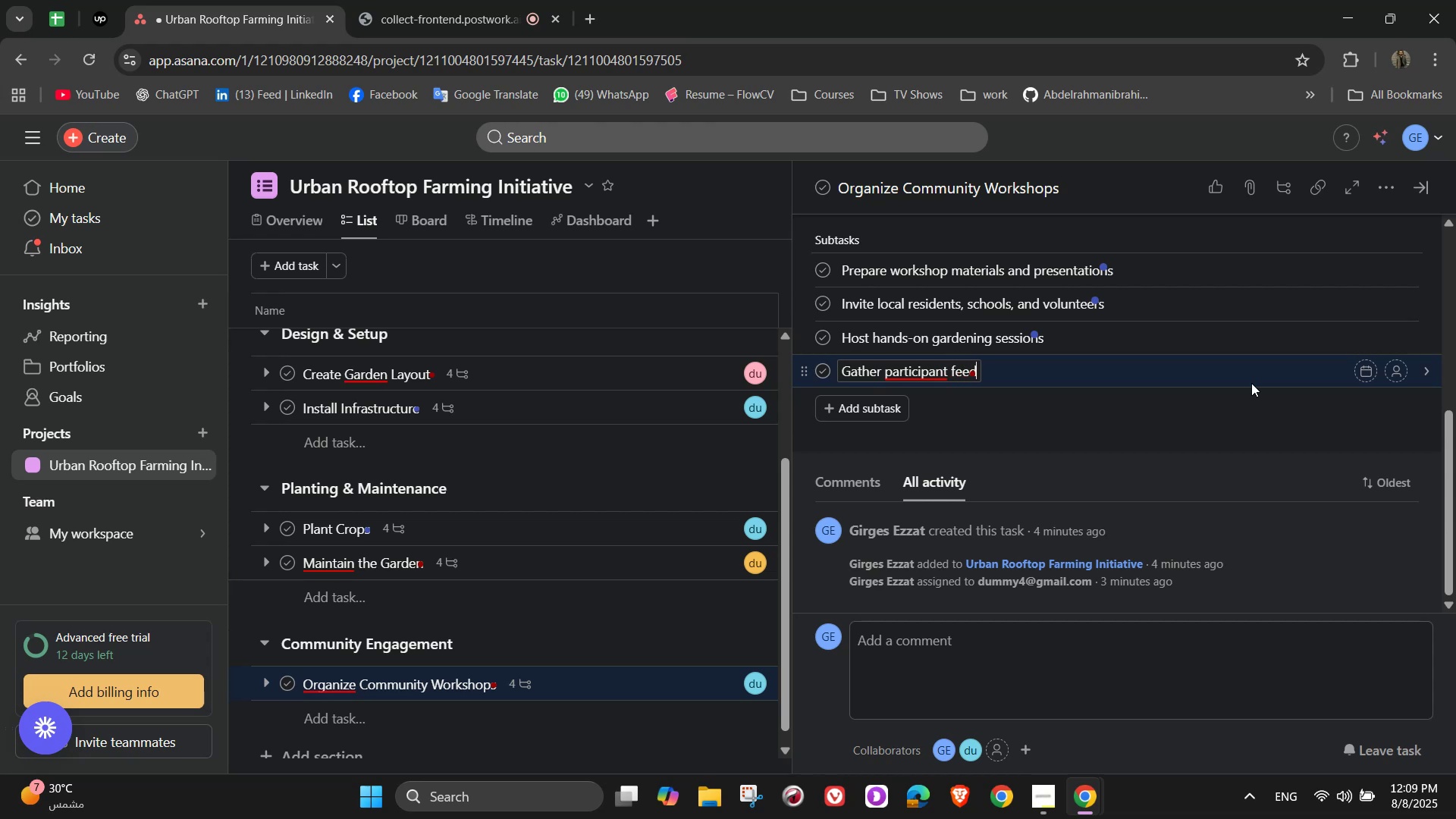 
type(back)
 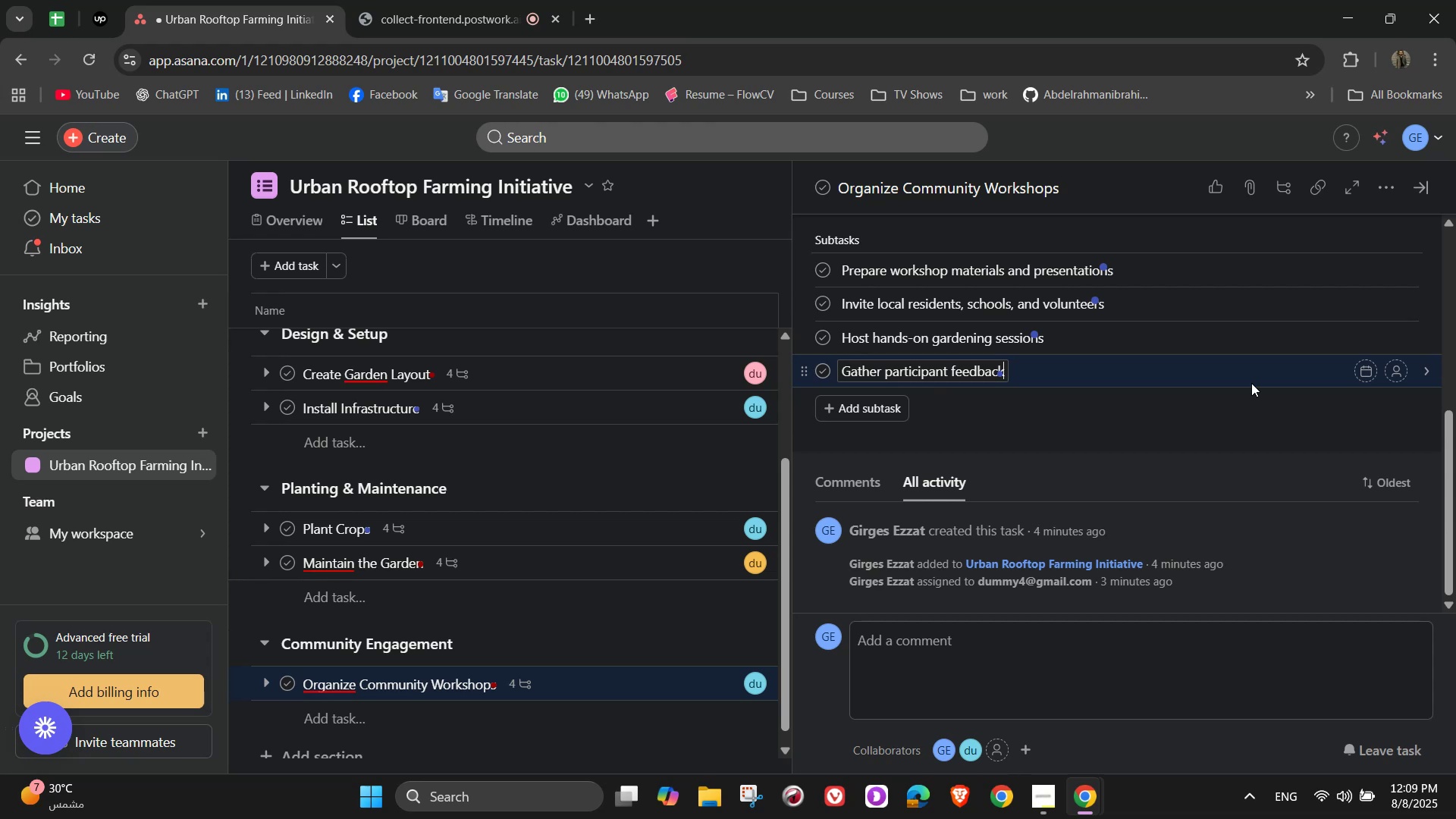 
type( for)
 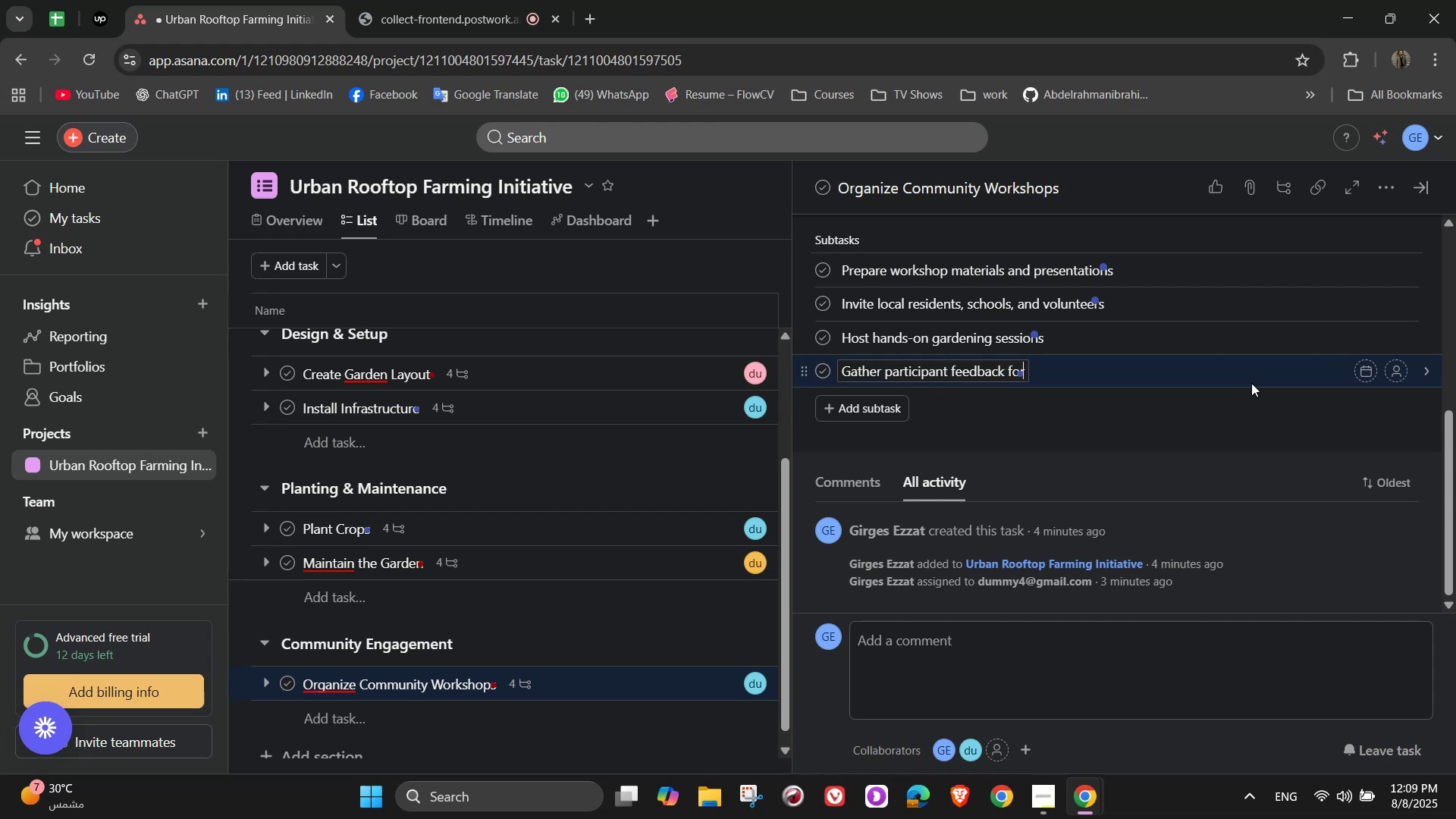 
type( improvement)
 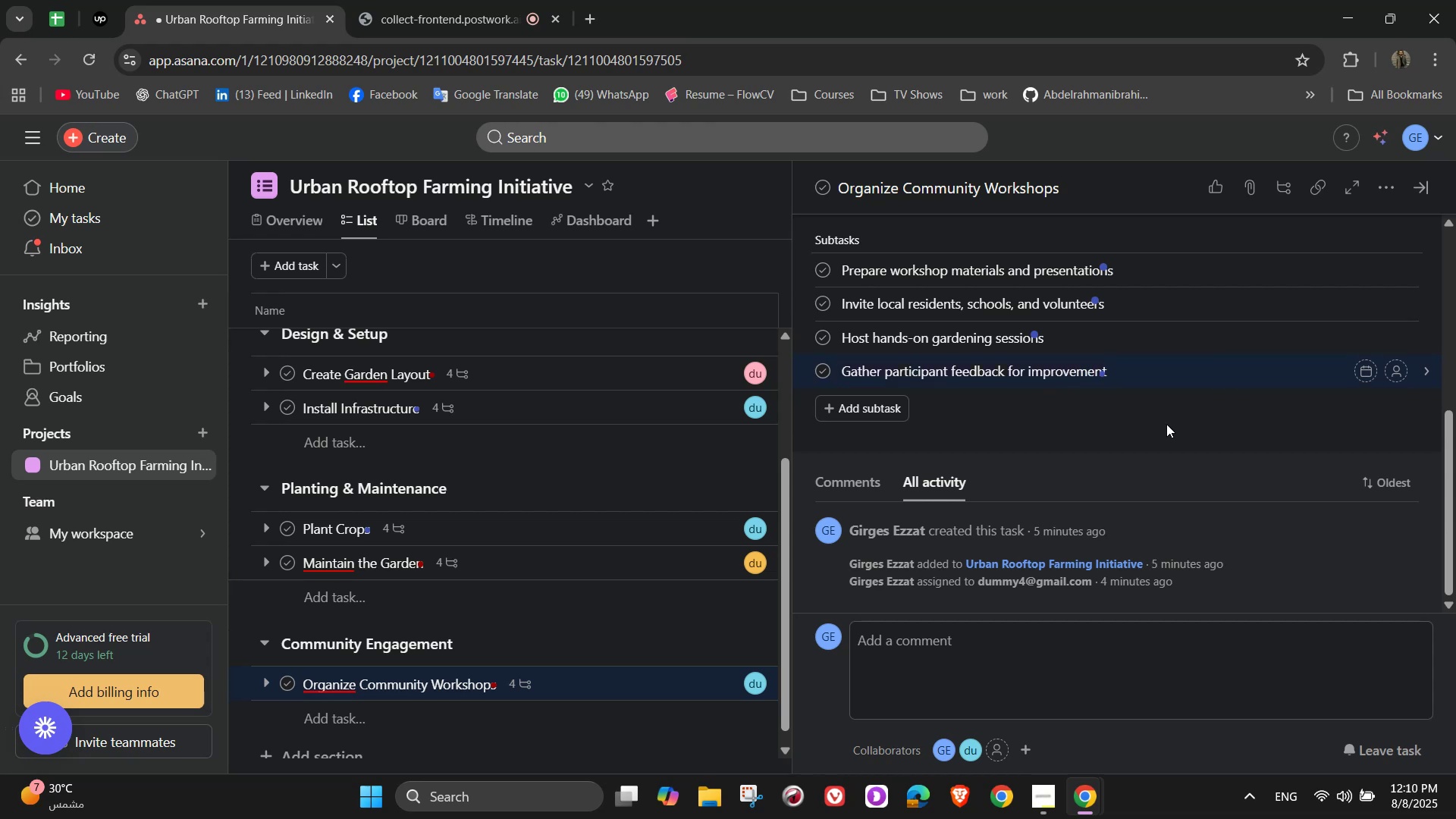 
wait(6.67)
 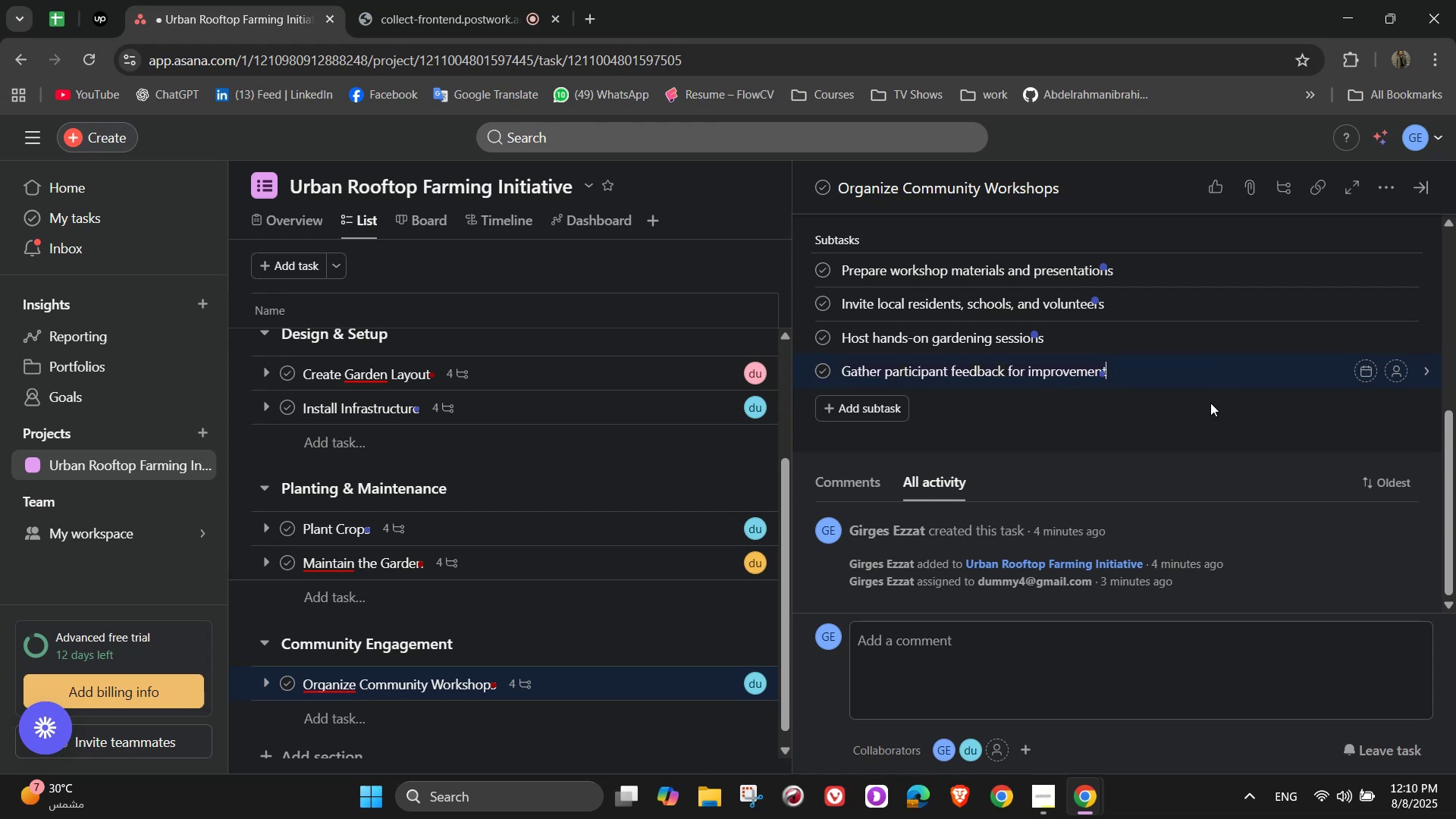 
left_click([1110, 419])
 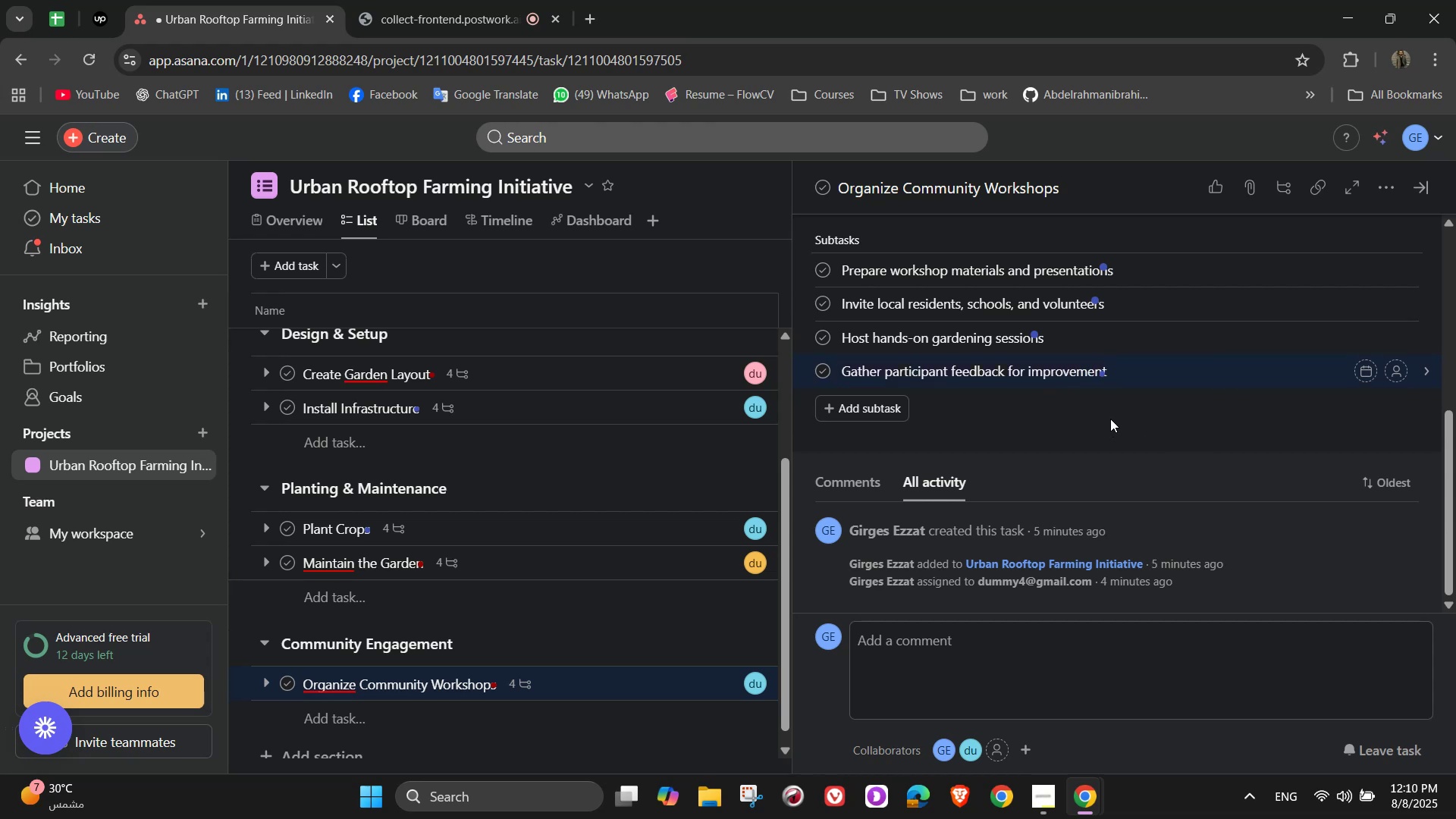 
scroll: coordinate [1150, 337], scroll_direction: up, amount: 6.0
 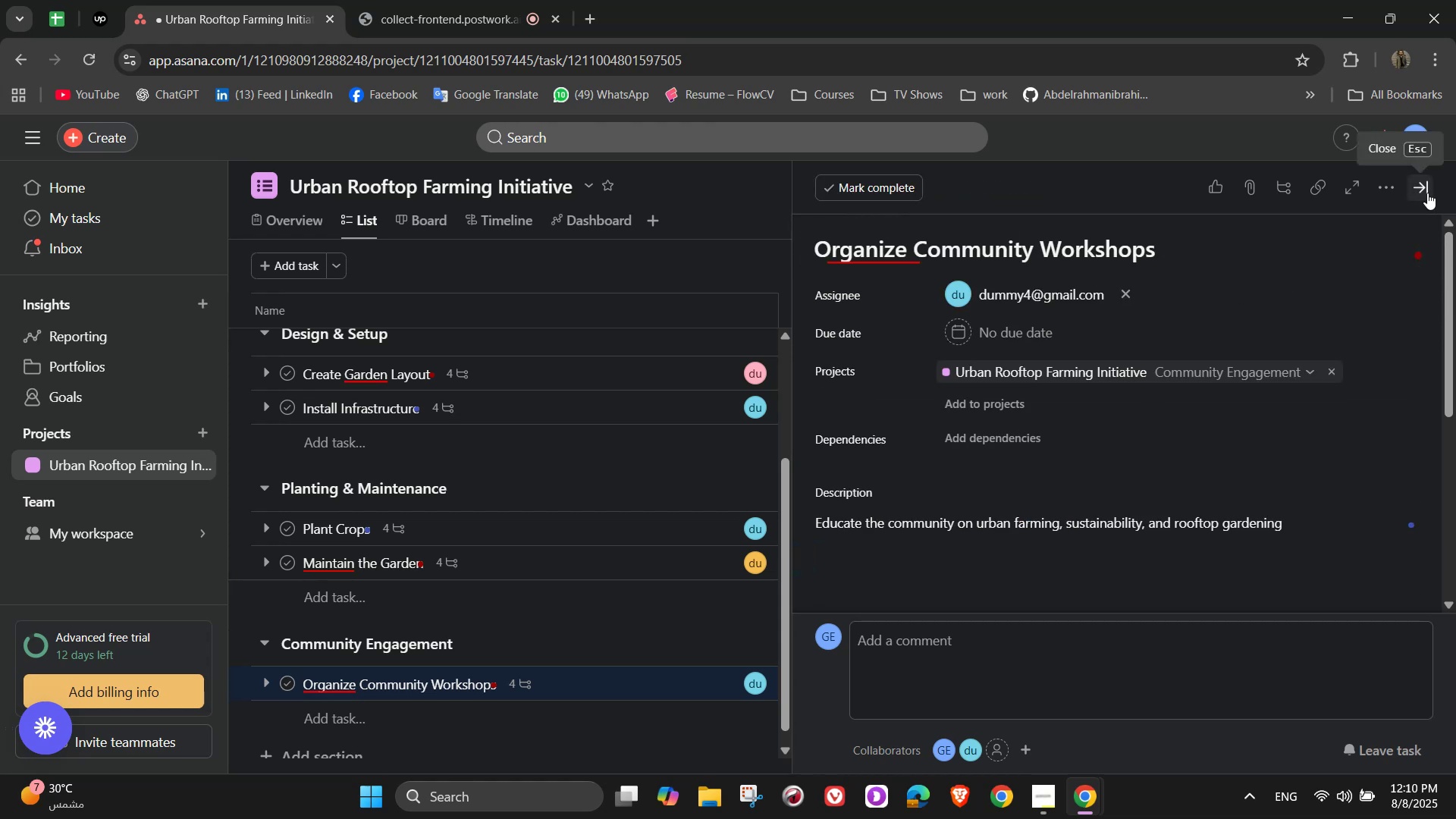 
left_click([1427, 193])
 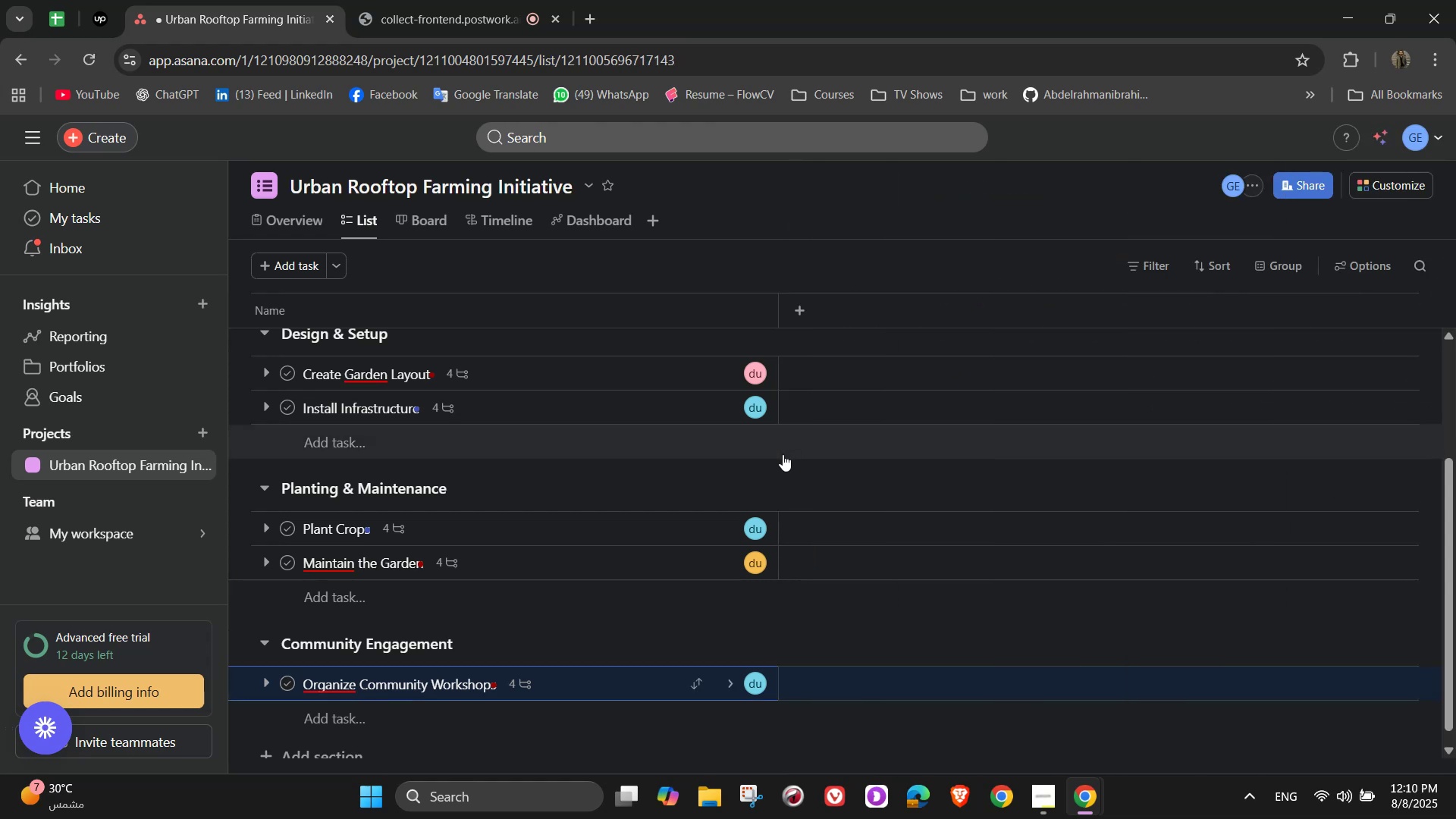 
scroll: coordinate [426, 654], scroll_direction: down, amount: 4.0
 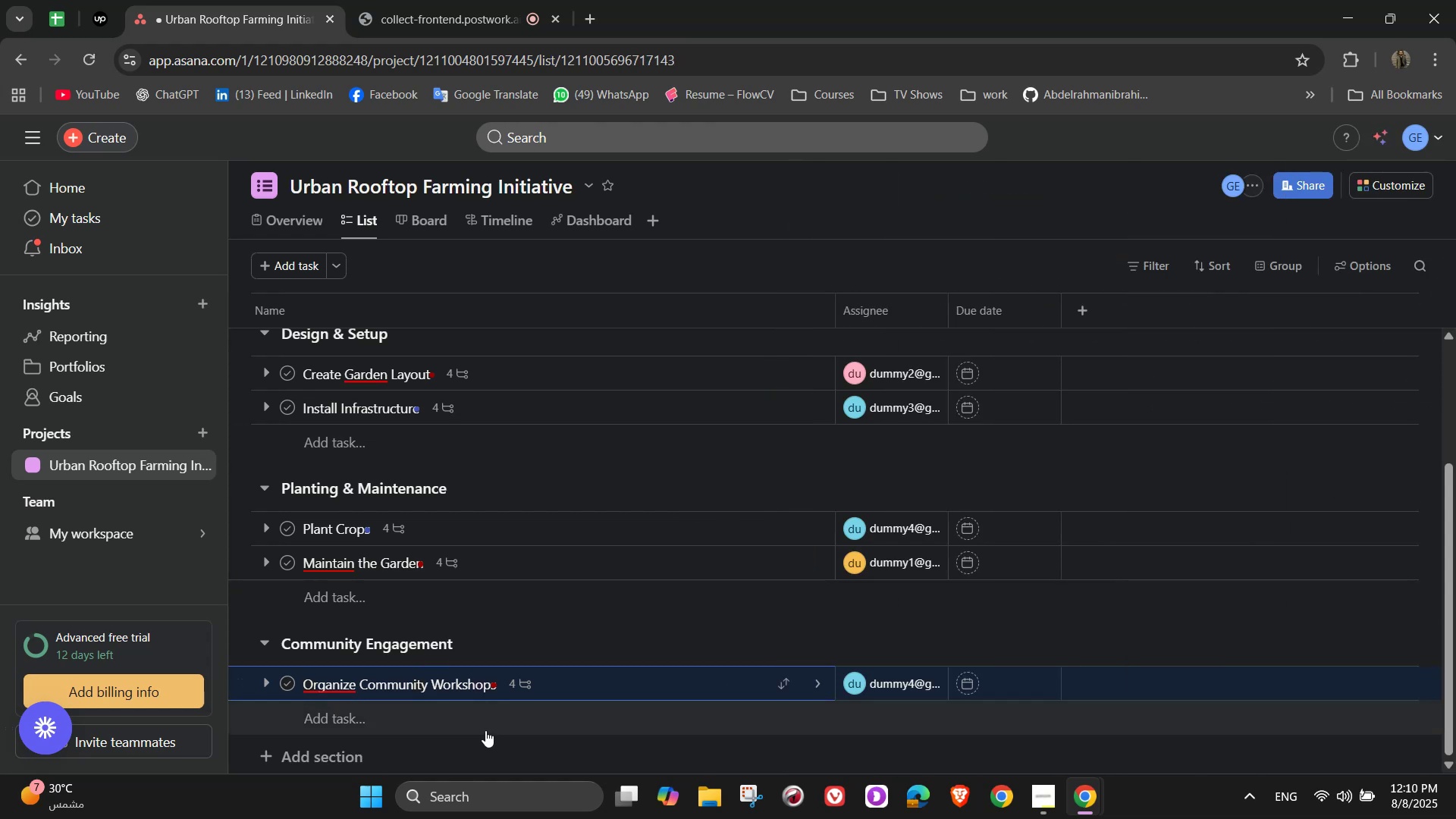 
left_click([485, 730])
 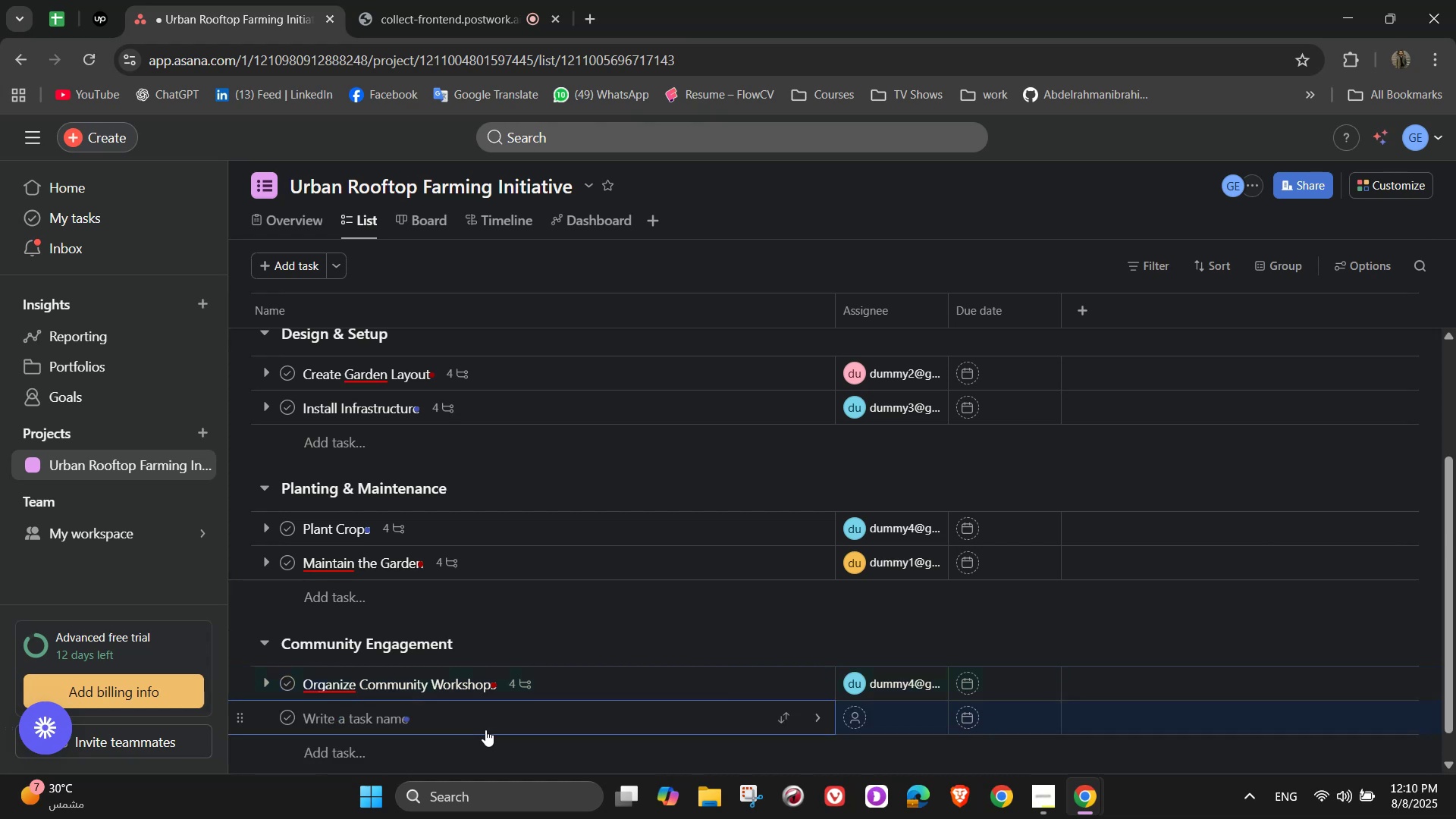 
wait(5.44)
 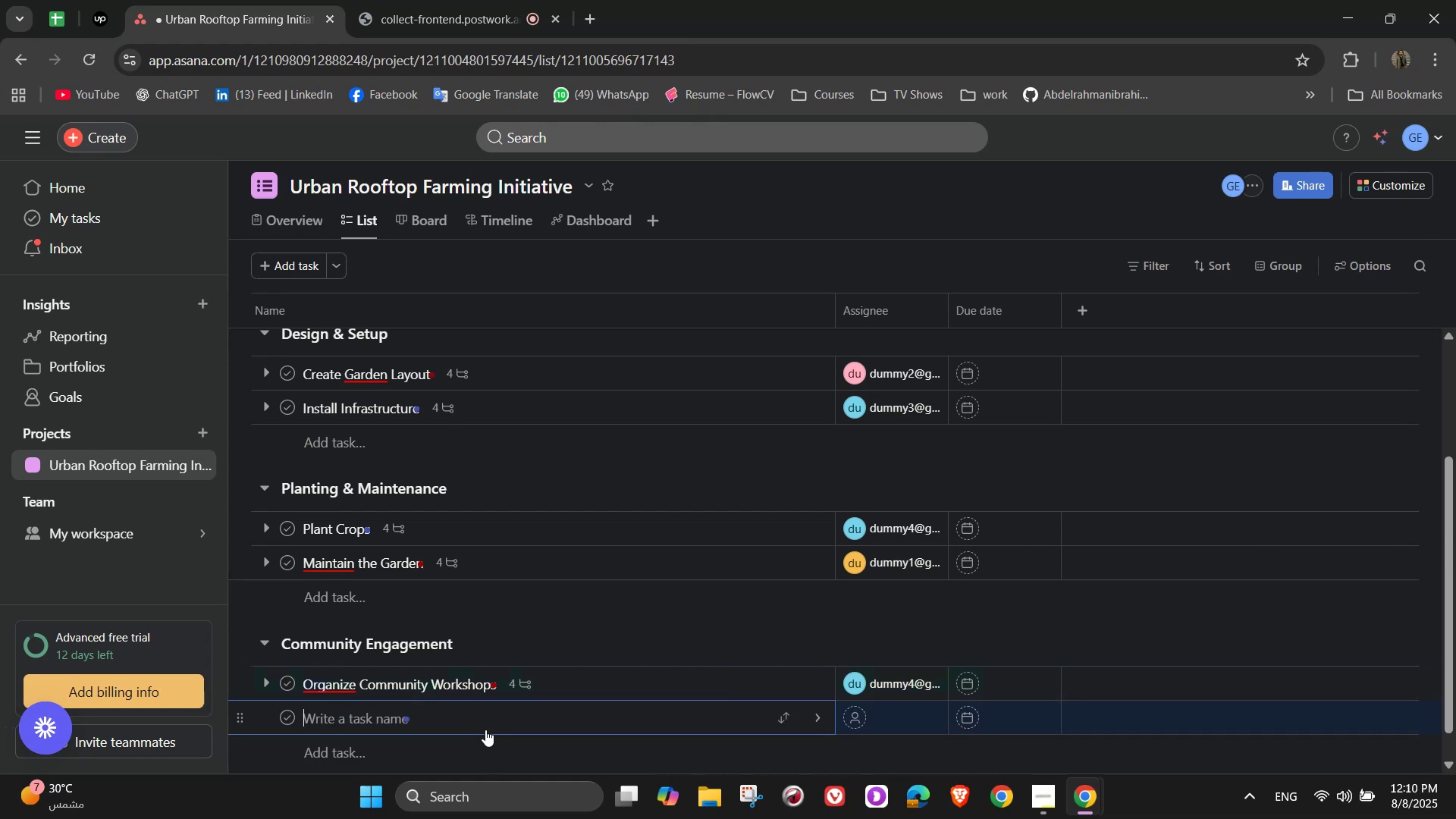 
type(Launch Harvest Event)
 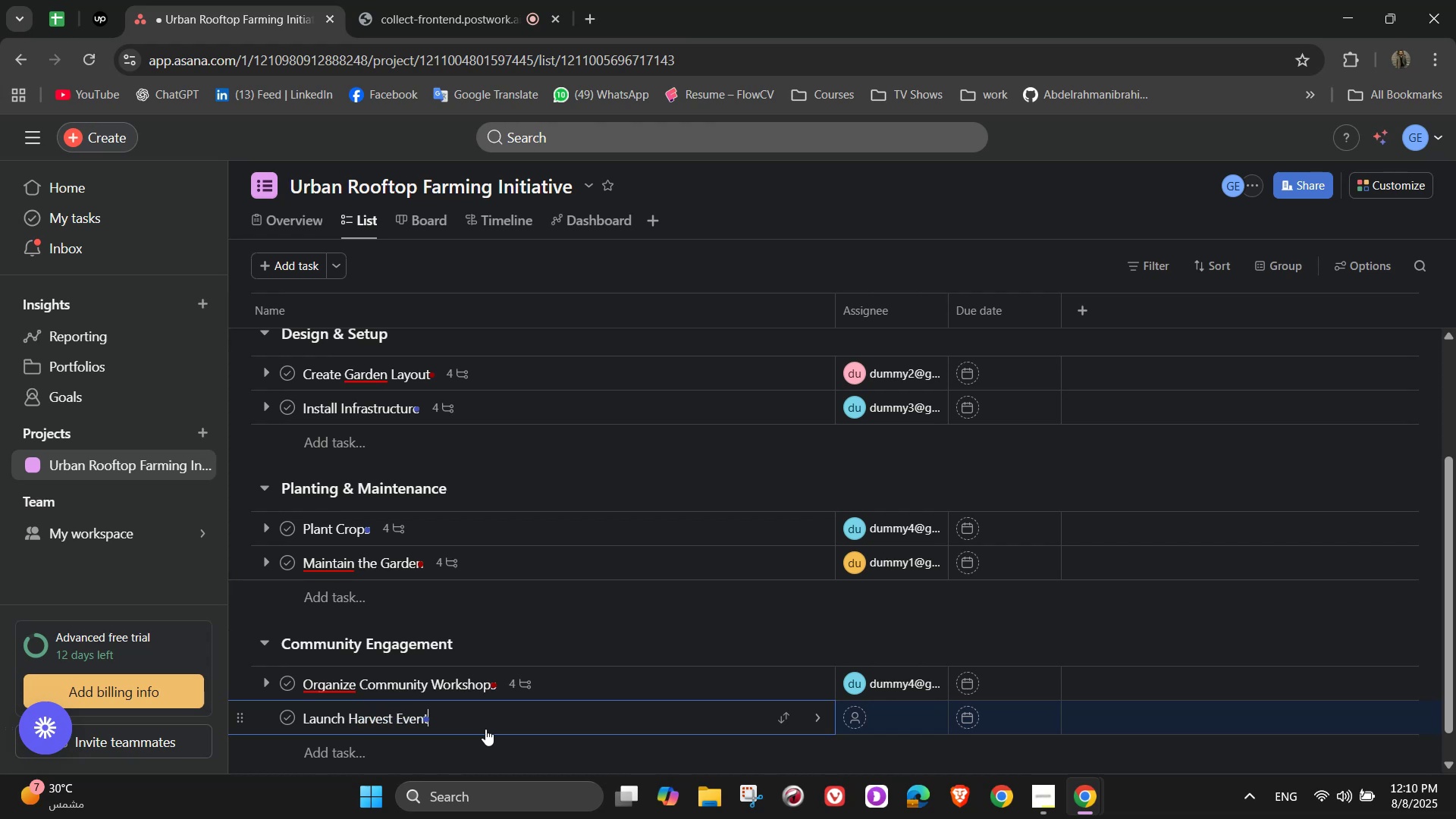 
left_click([817, 714])
 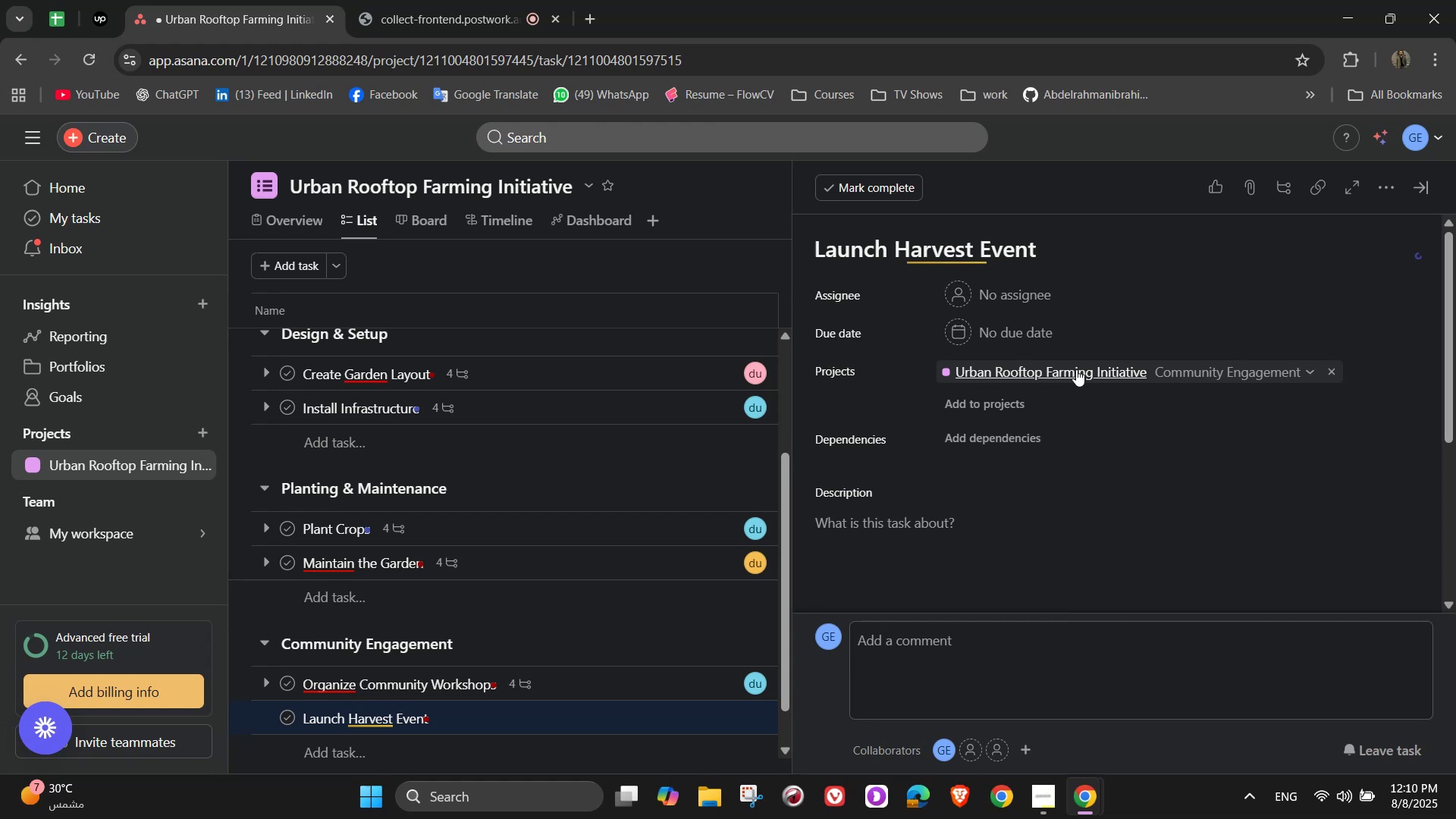 
left_click([1019, 289])
 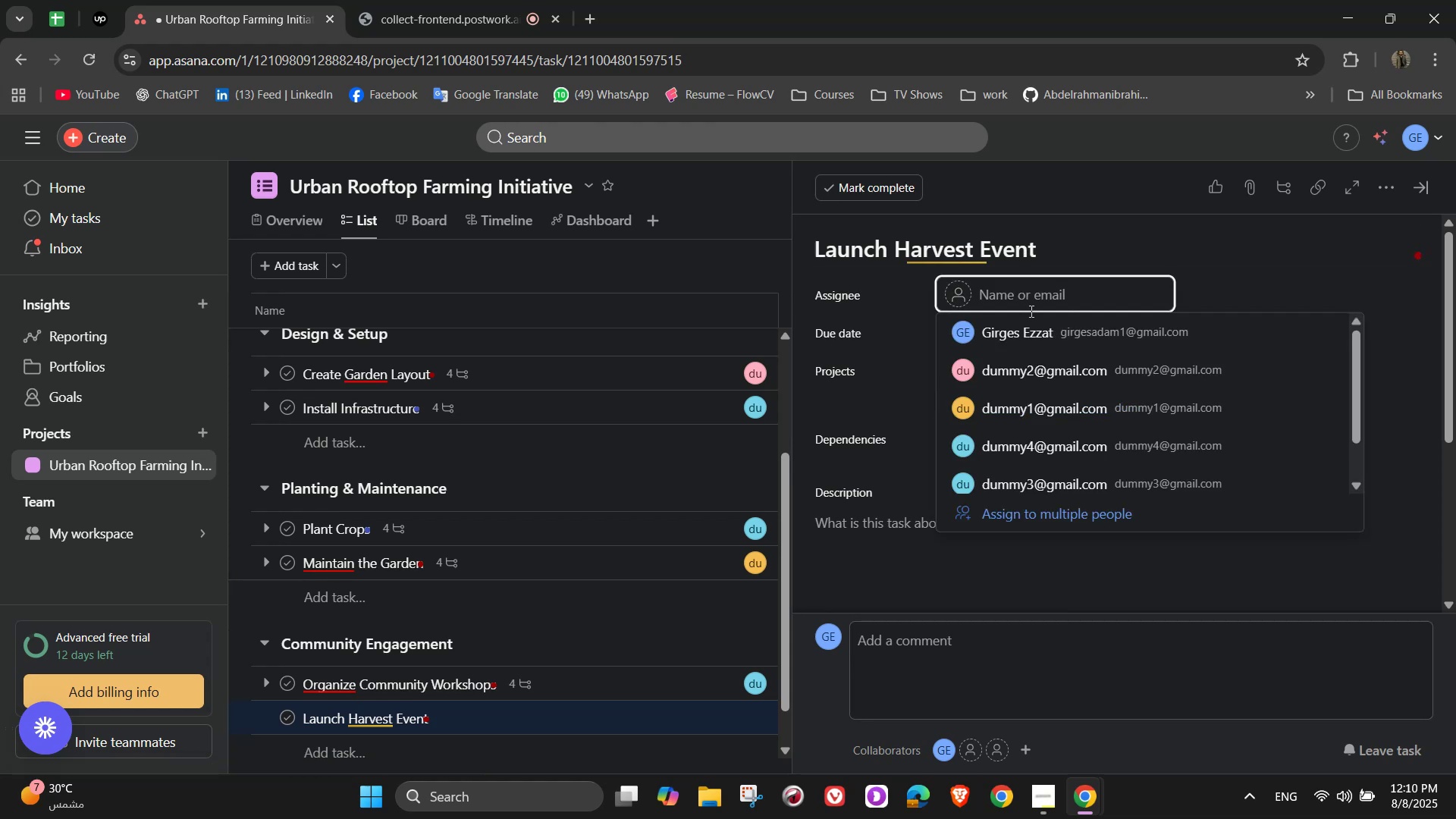 
left_click([1037, 366])
 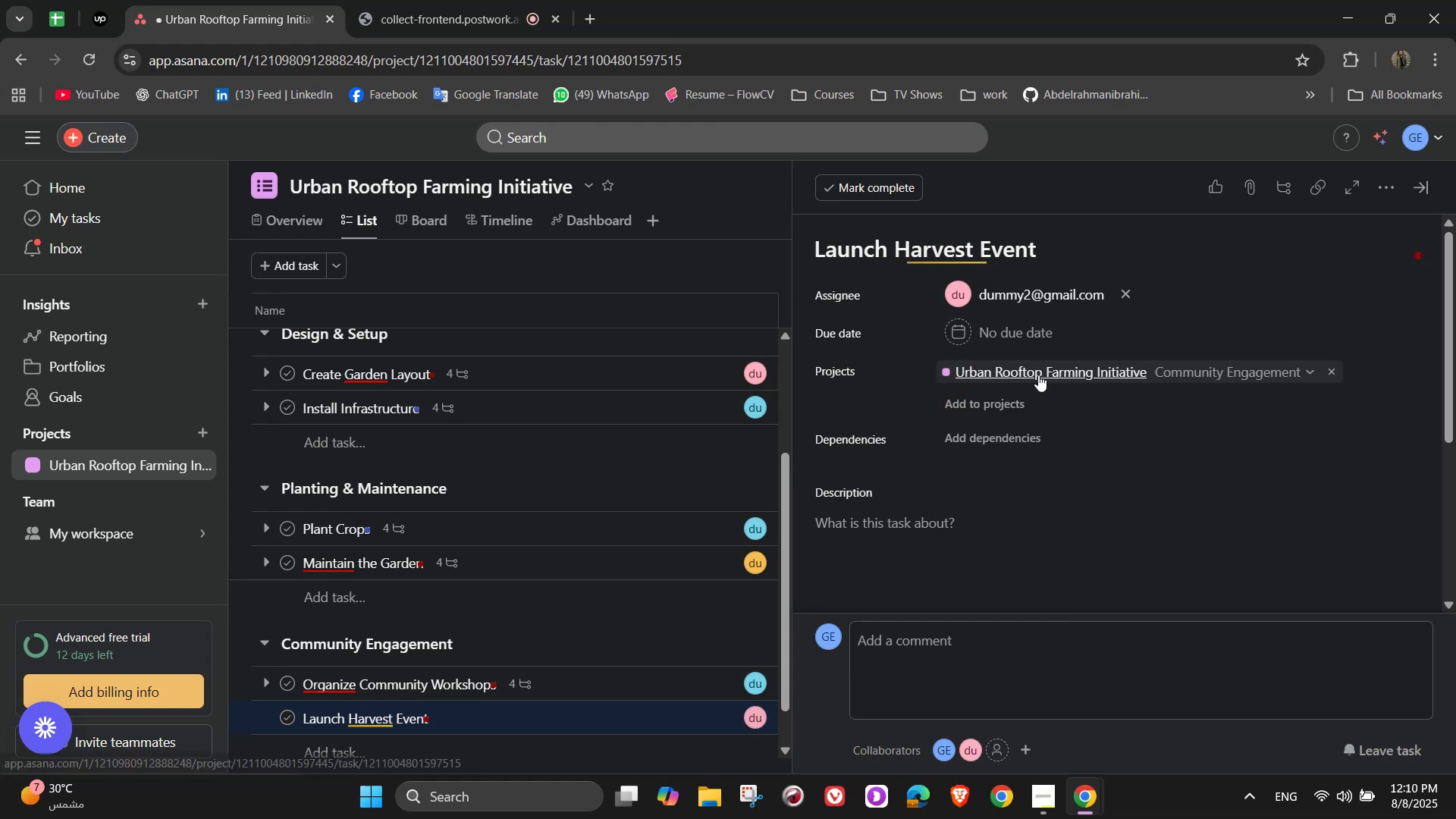 
scroll: coordinate [1038, 394], scroll_direction: down, amount: 2.0
 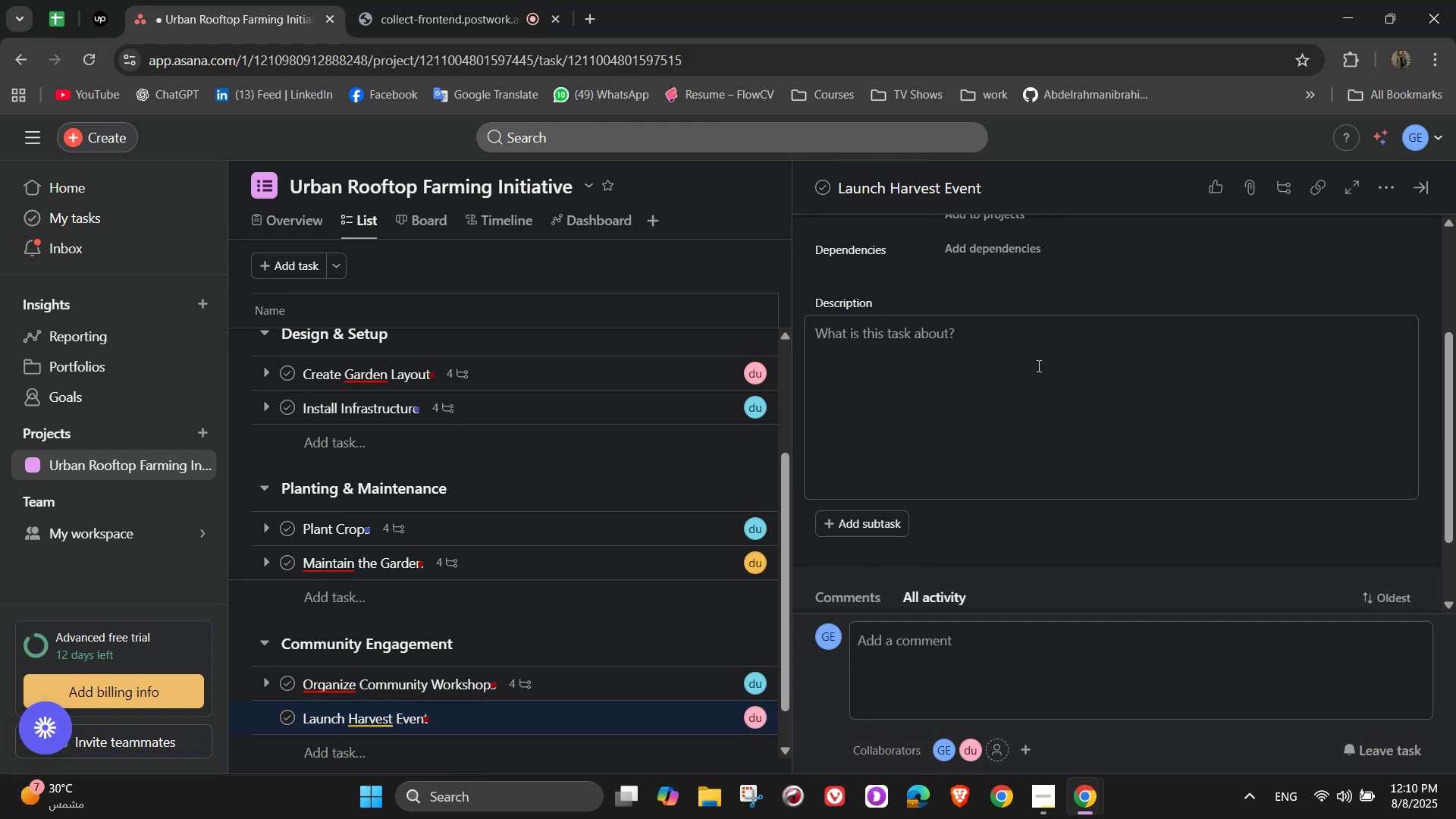 
left_click([1037, 366])
 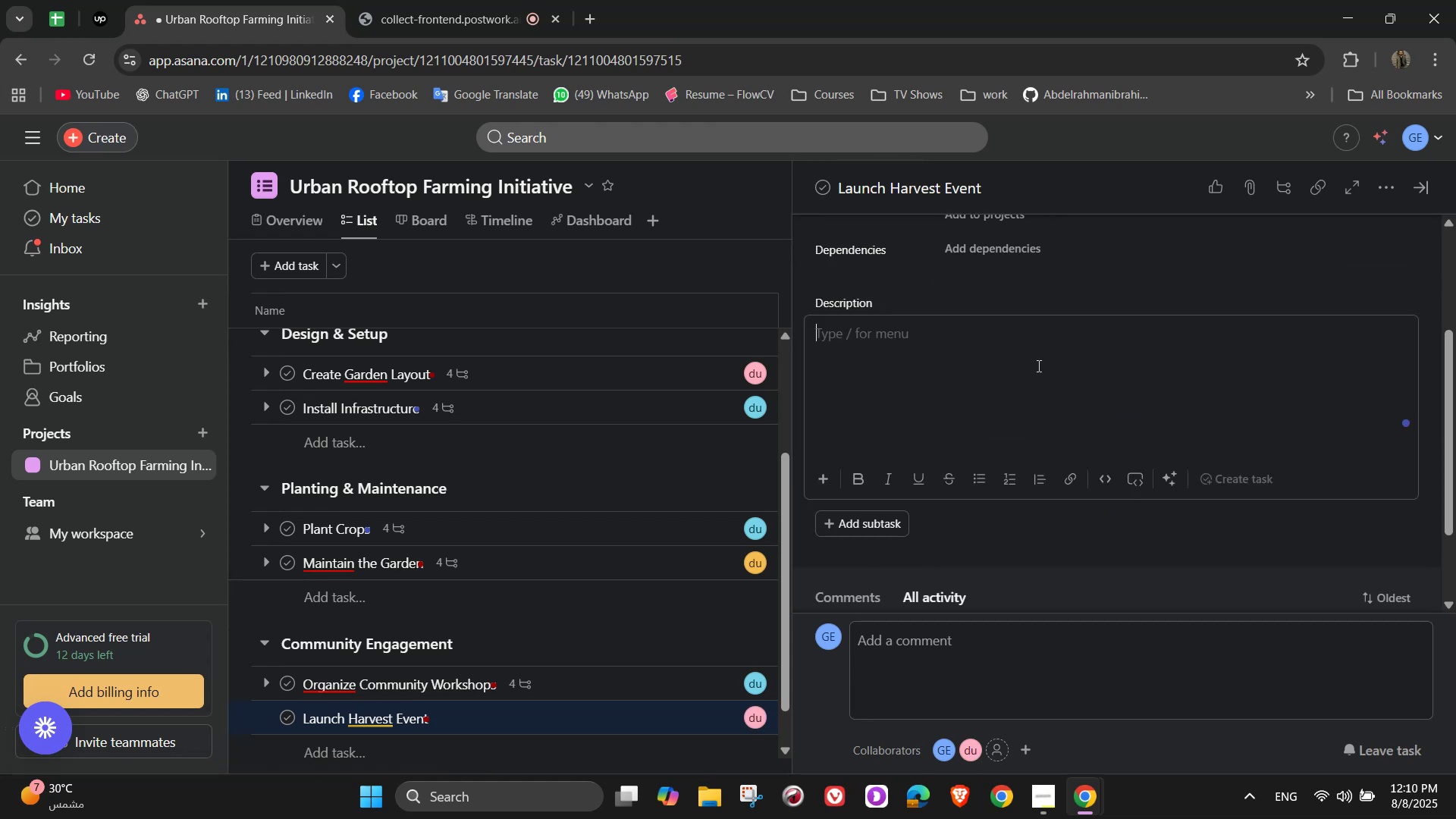 
type(Celebrate the )
 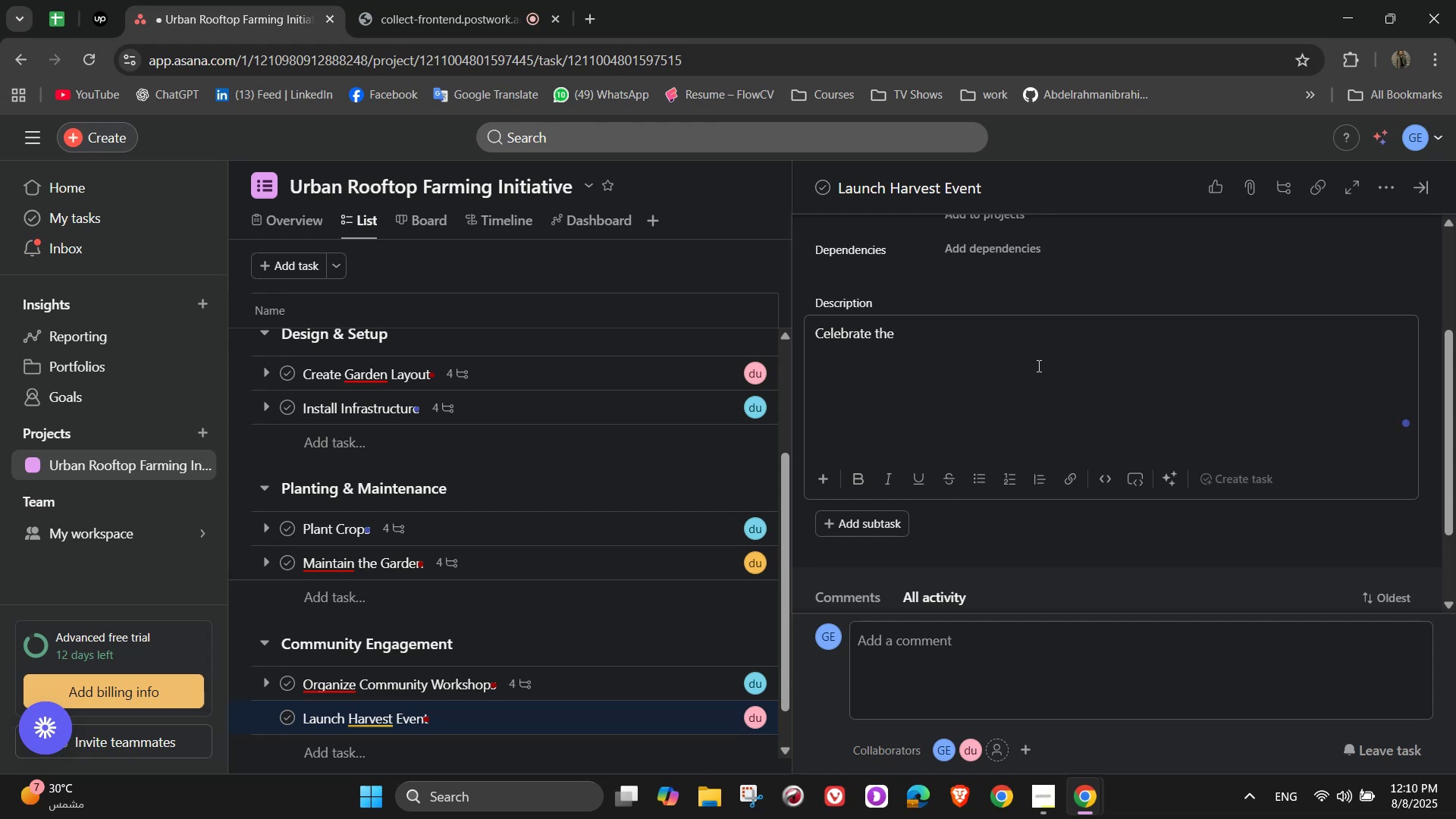 
type(harvest with community gatherings)
 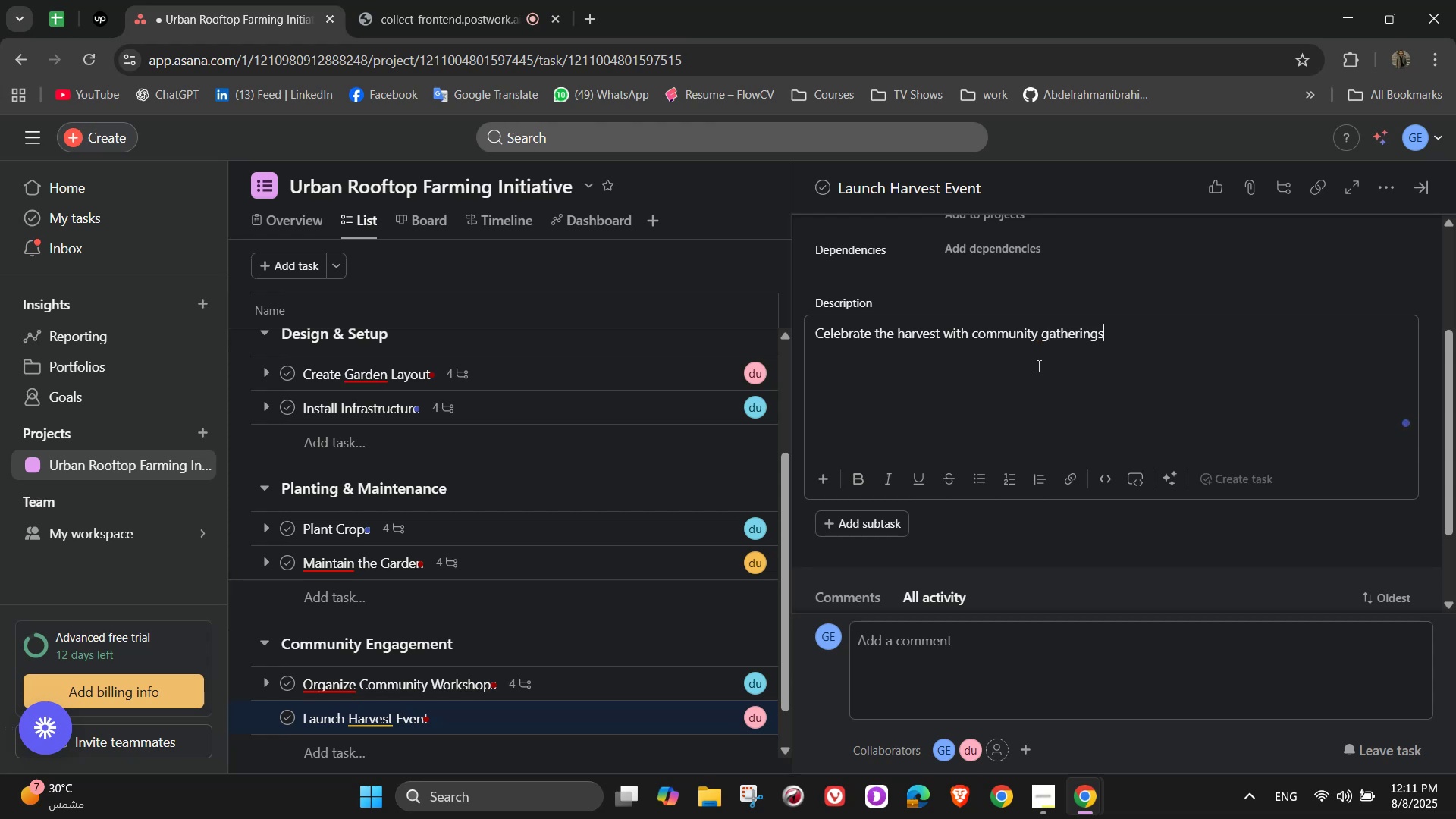 
type( to)
 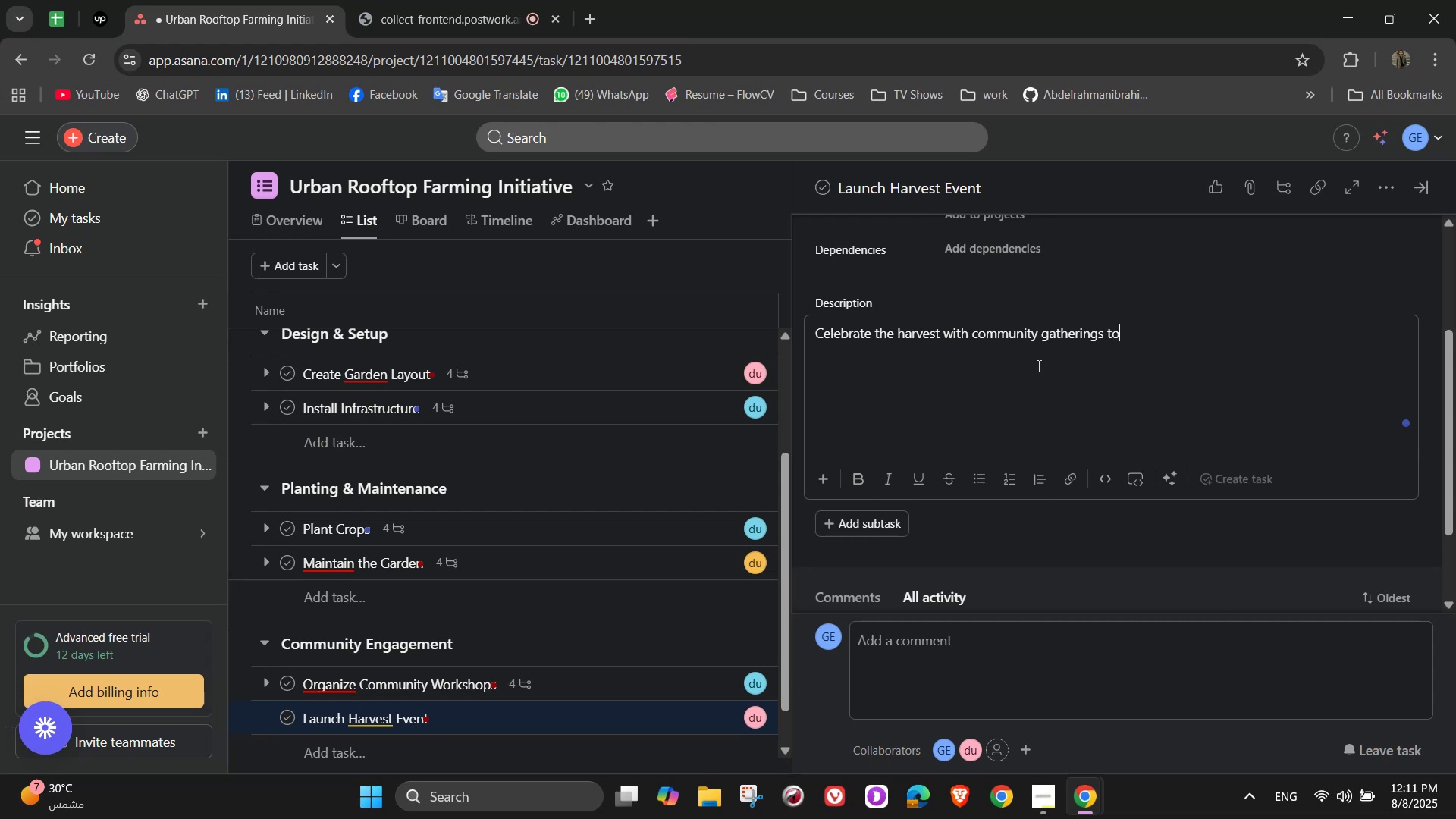 
type( share produce and raise awareness)
 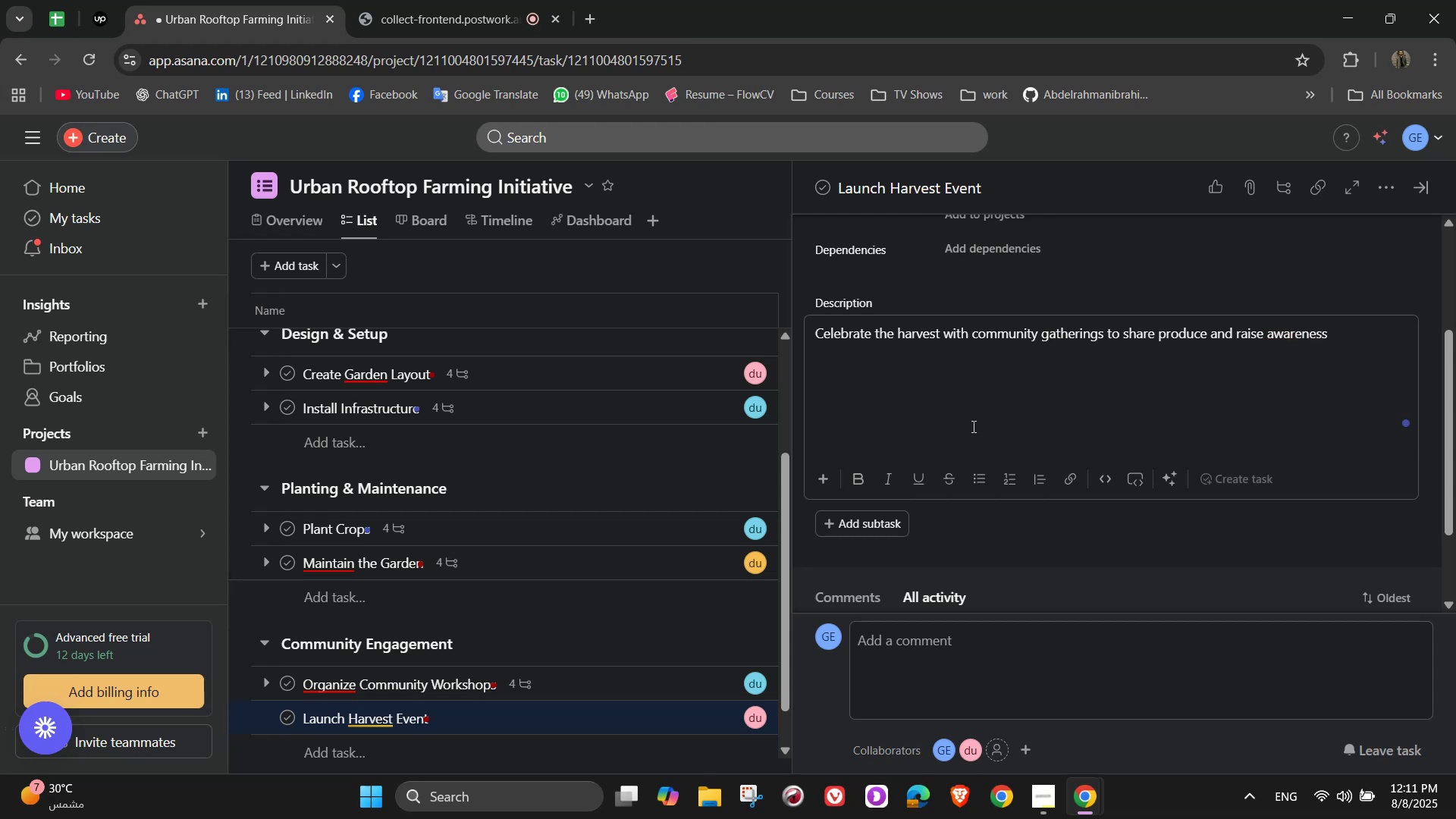 
left_click([921, 540])
 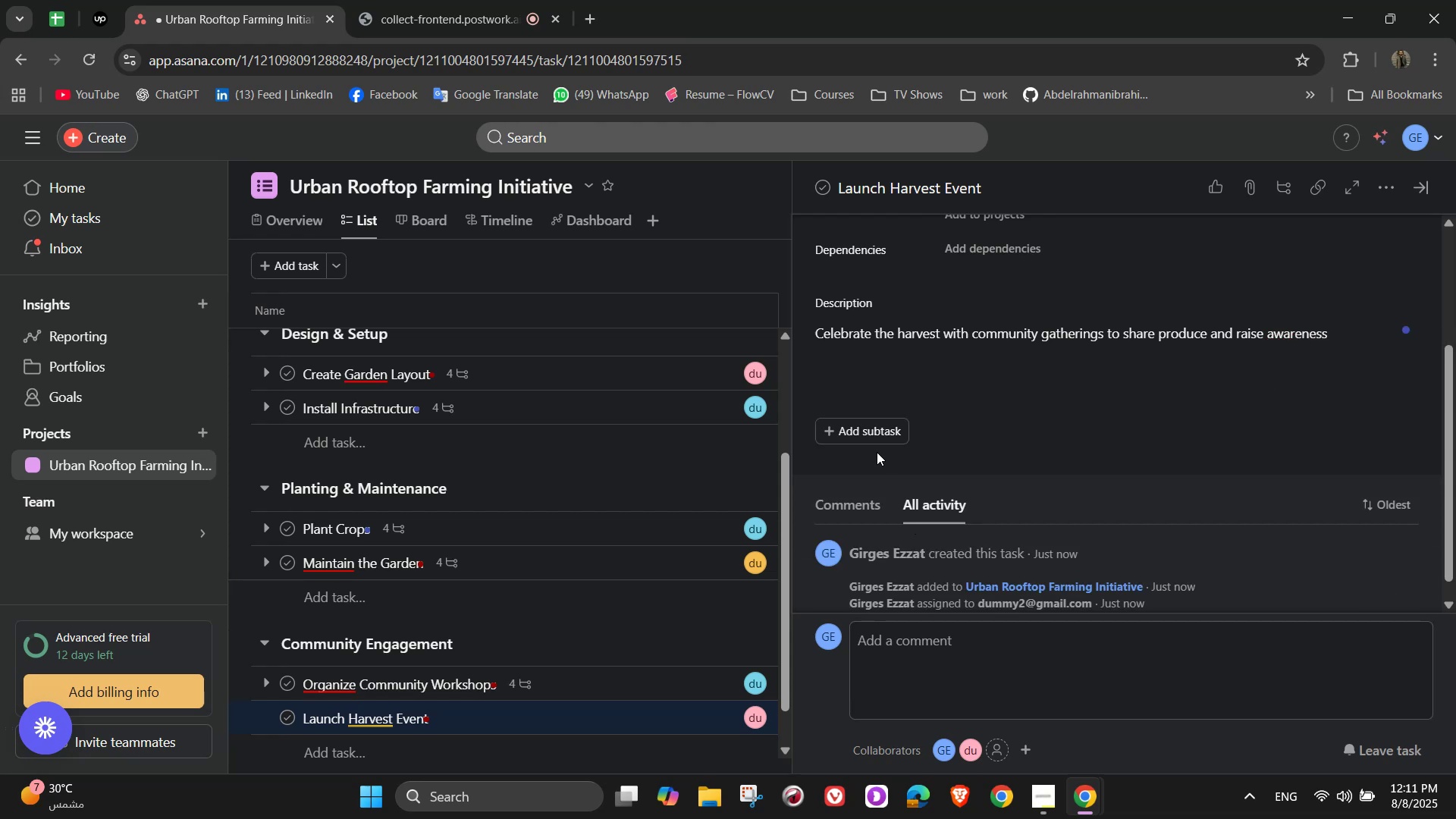 
left_click([873, 441])
 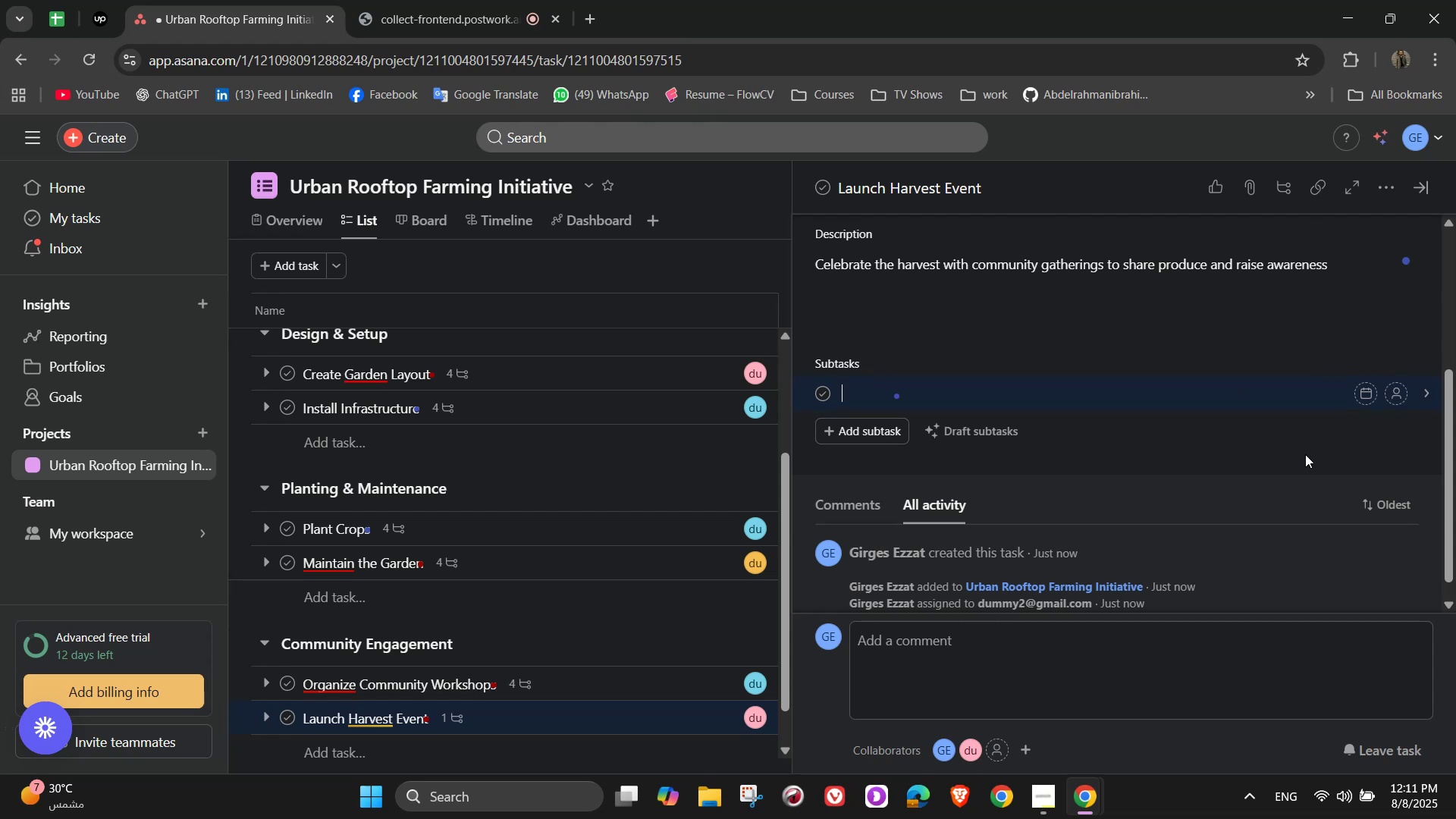 
wait(15.69)
 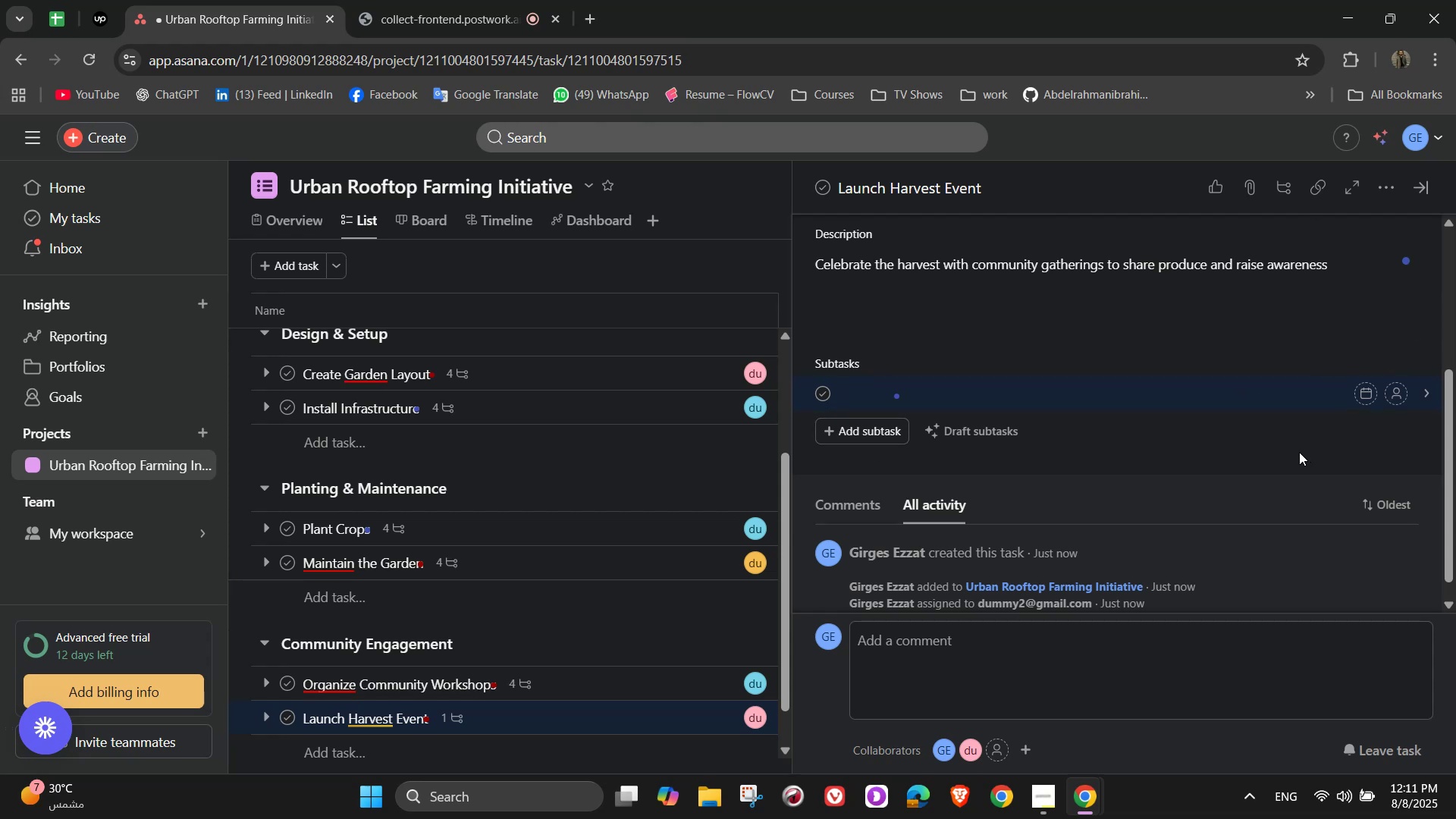 
type(Plan )
 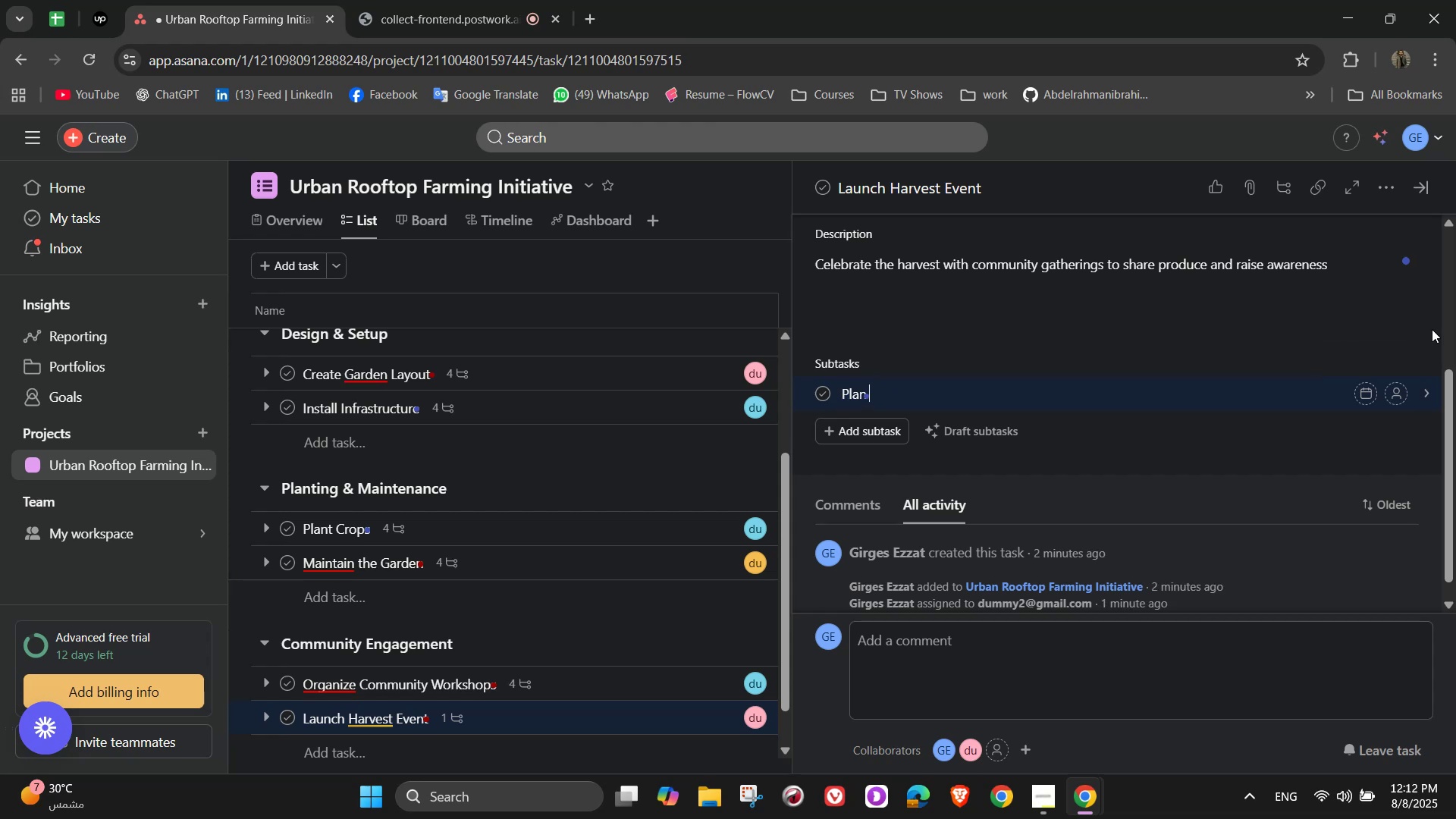 
wait(7.28)
 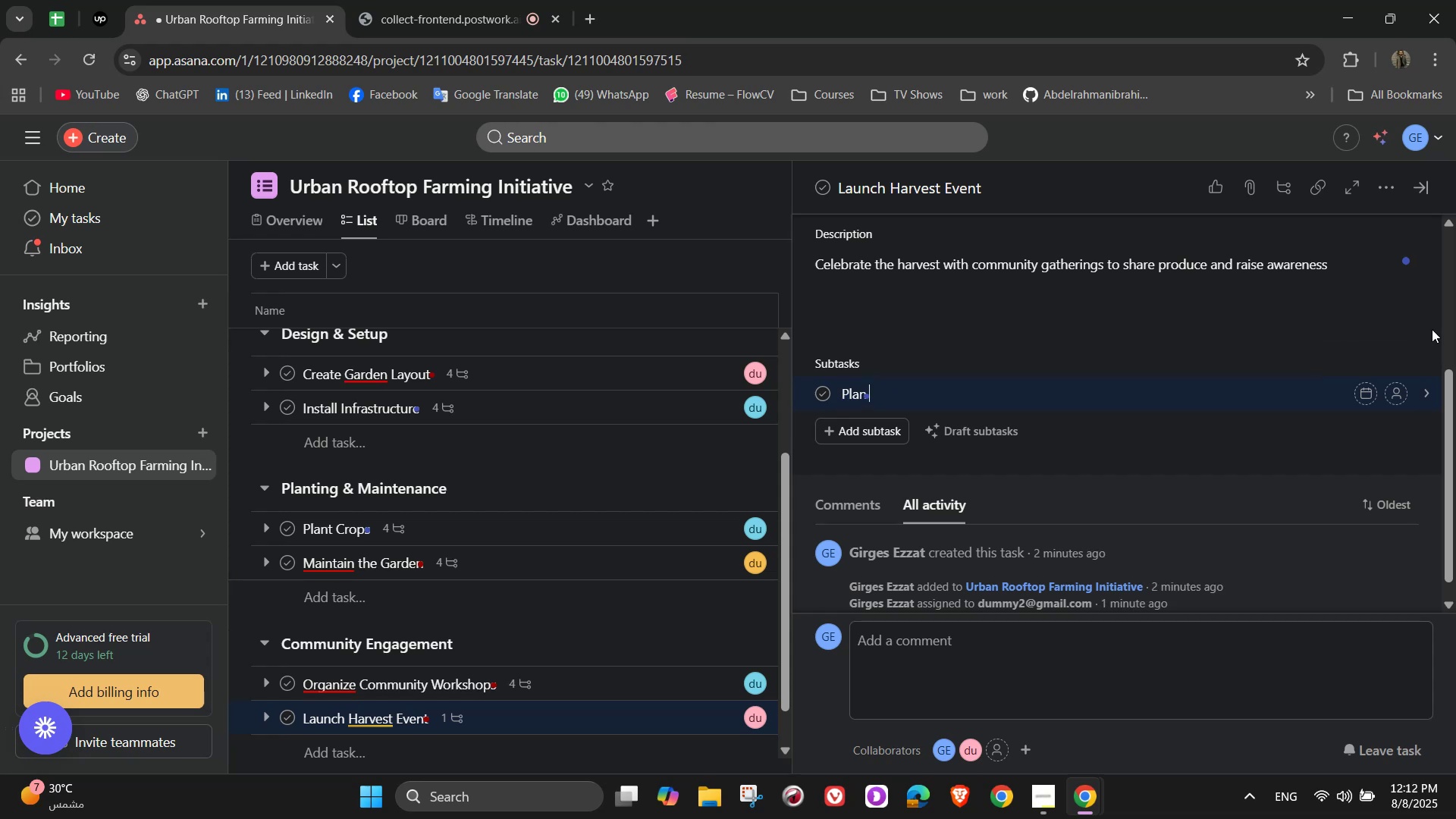 
type( )
key(Backspace)
type(event schedule)
 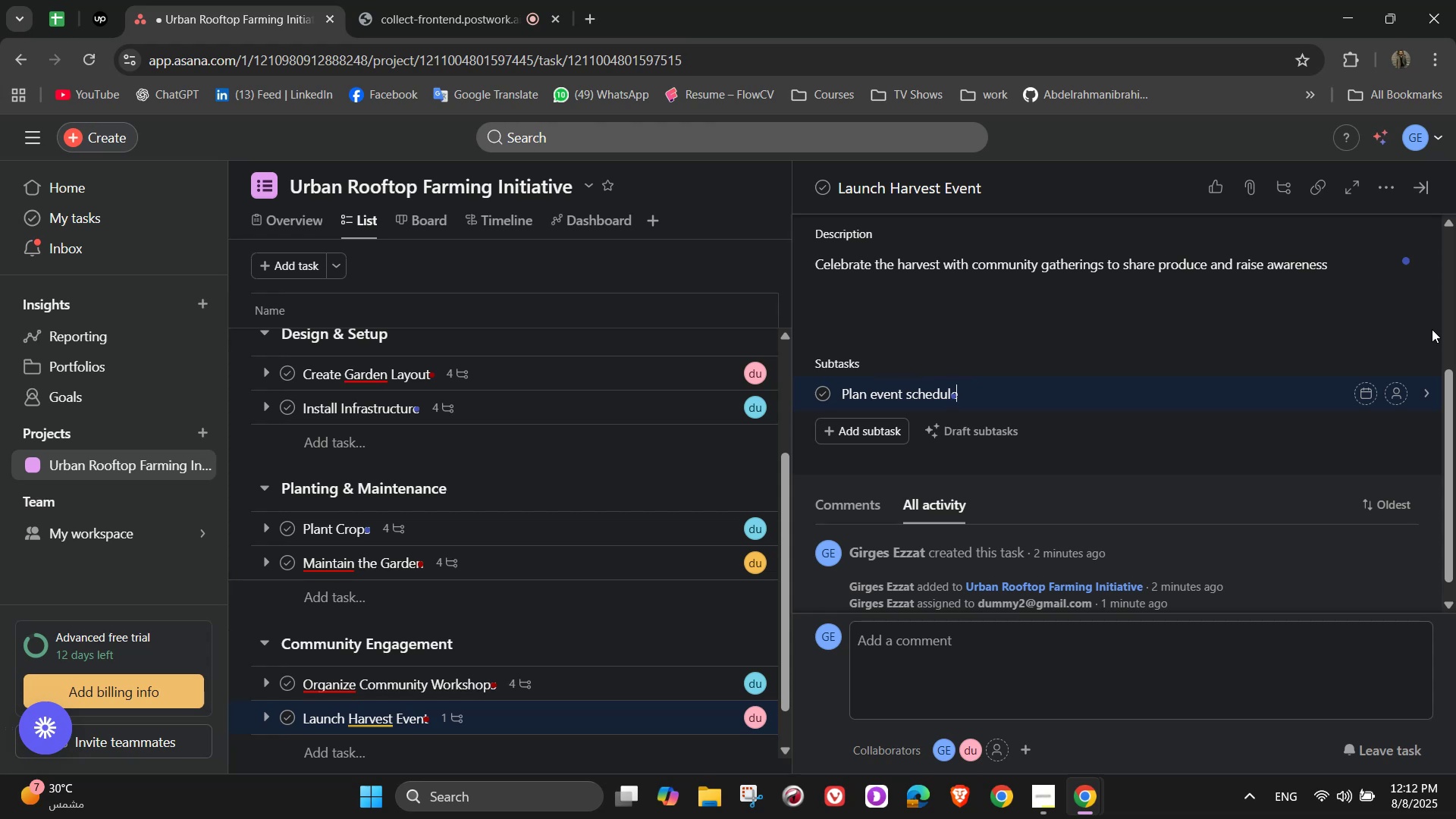 
type( and activities)
 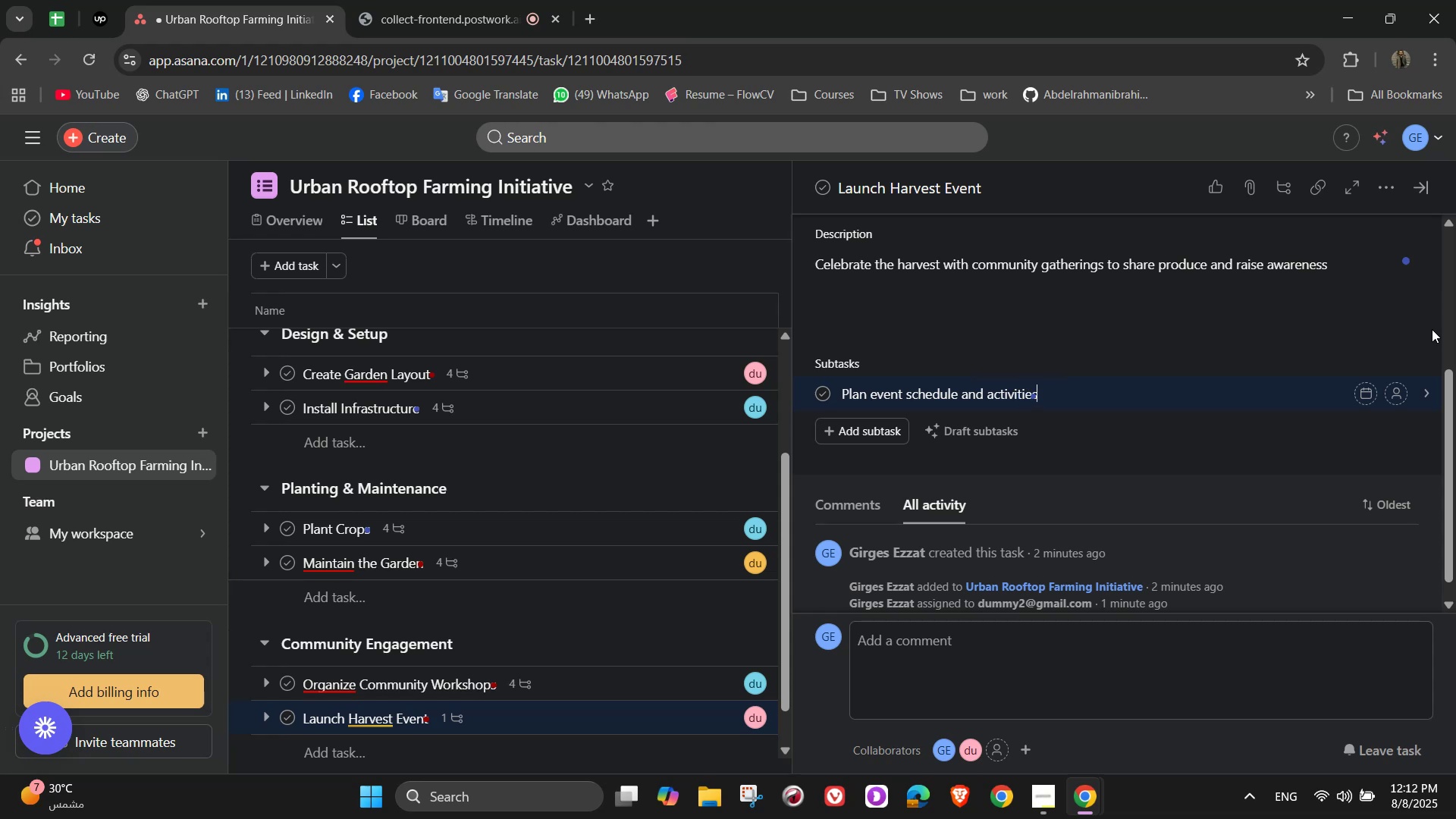 
key(Enter)
 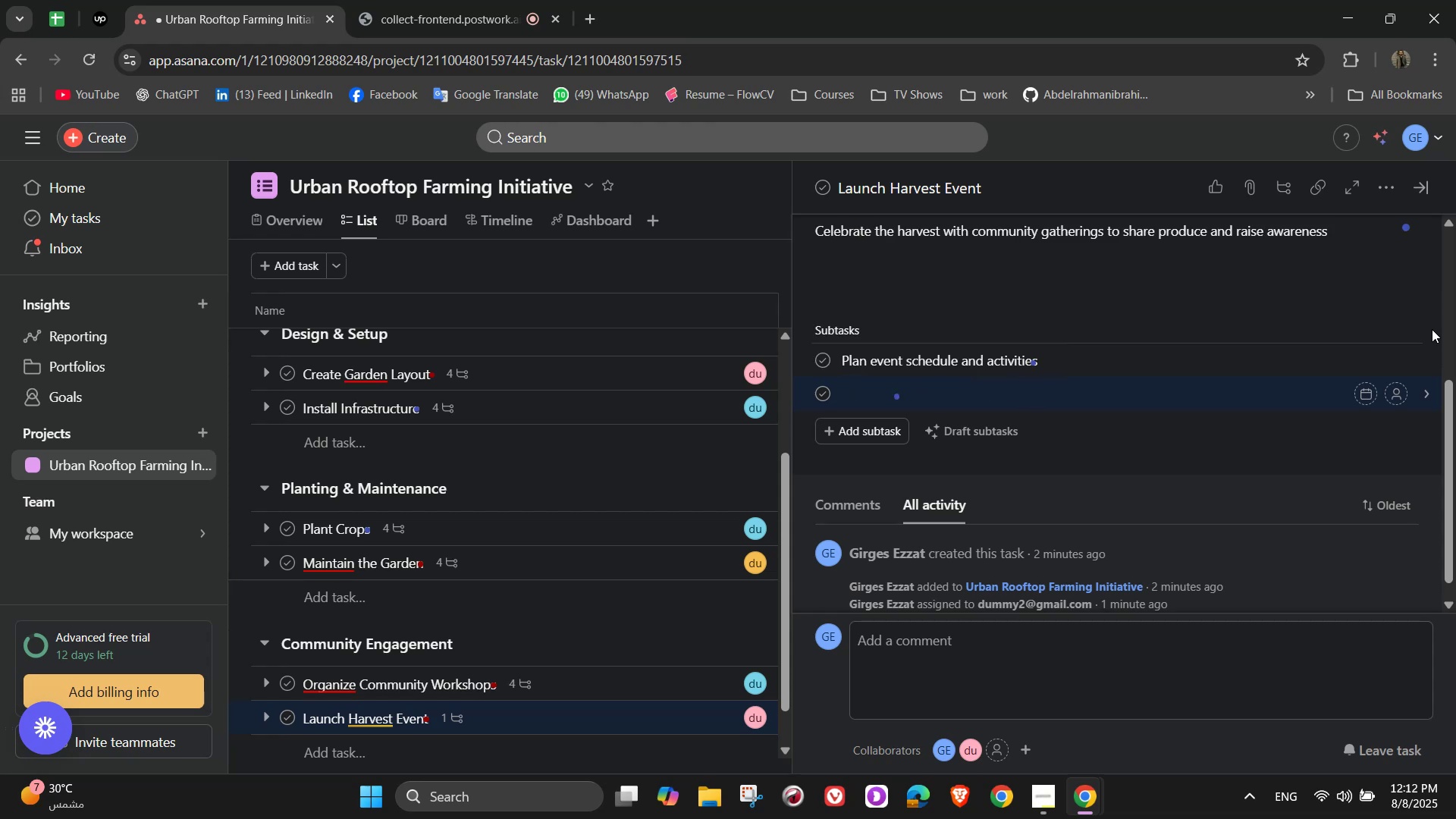 
type(Prepare harvested produce for distribution)
 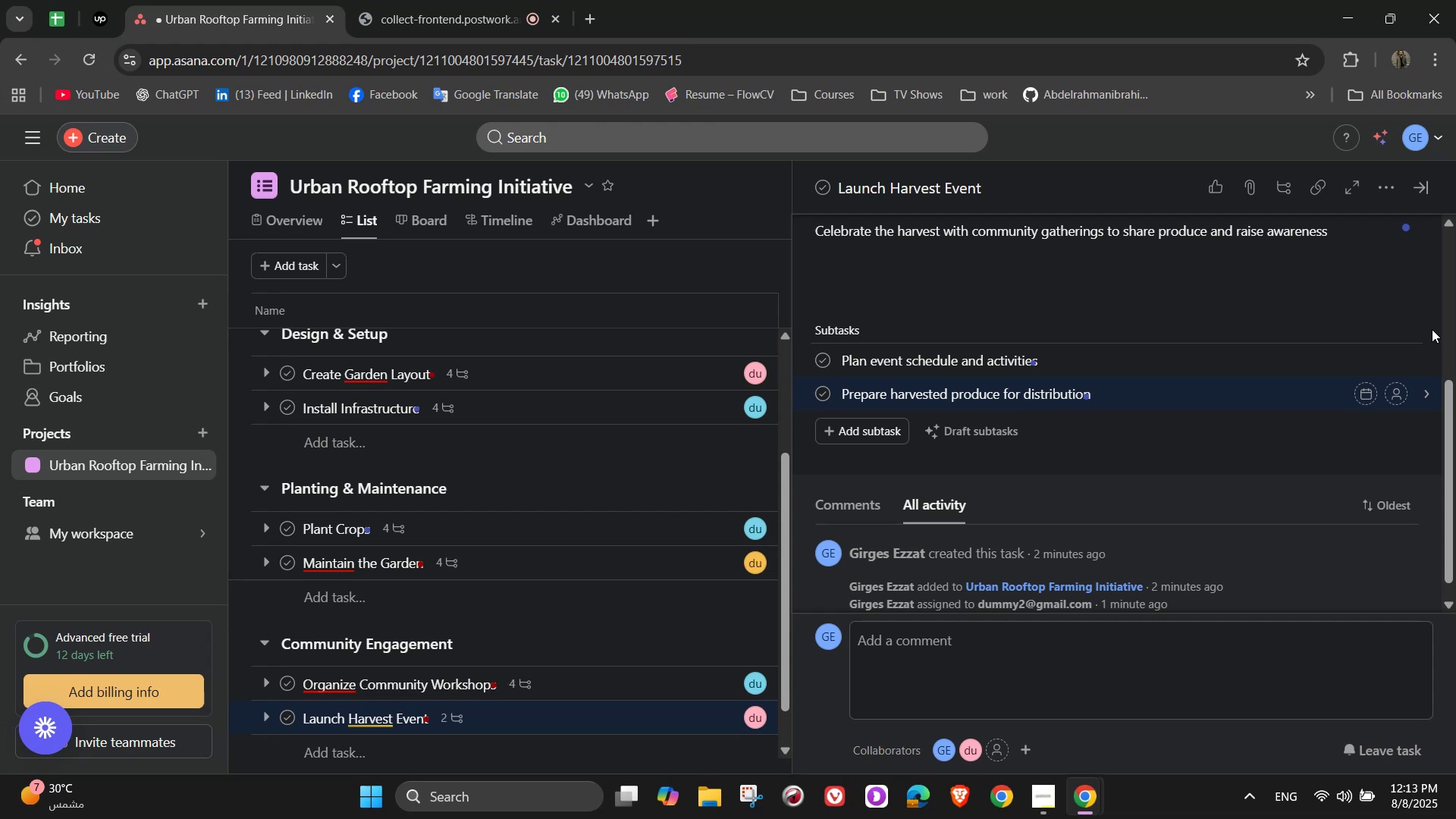 
wait(11.06)
 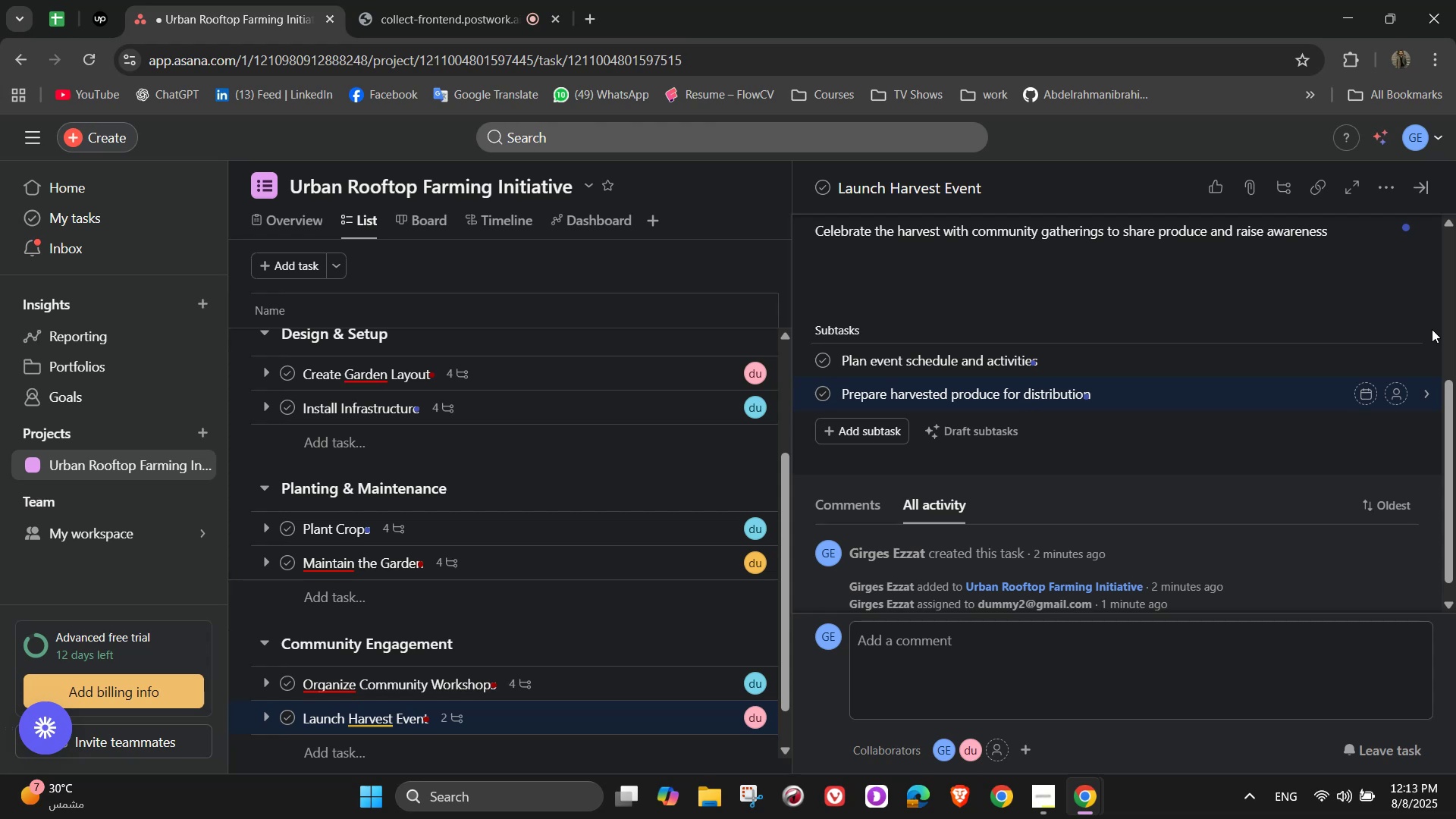 
key(Enter)
 